 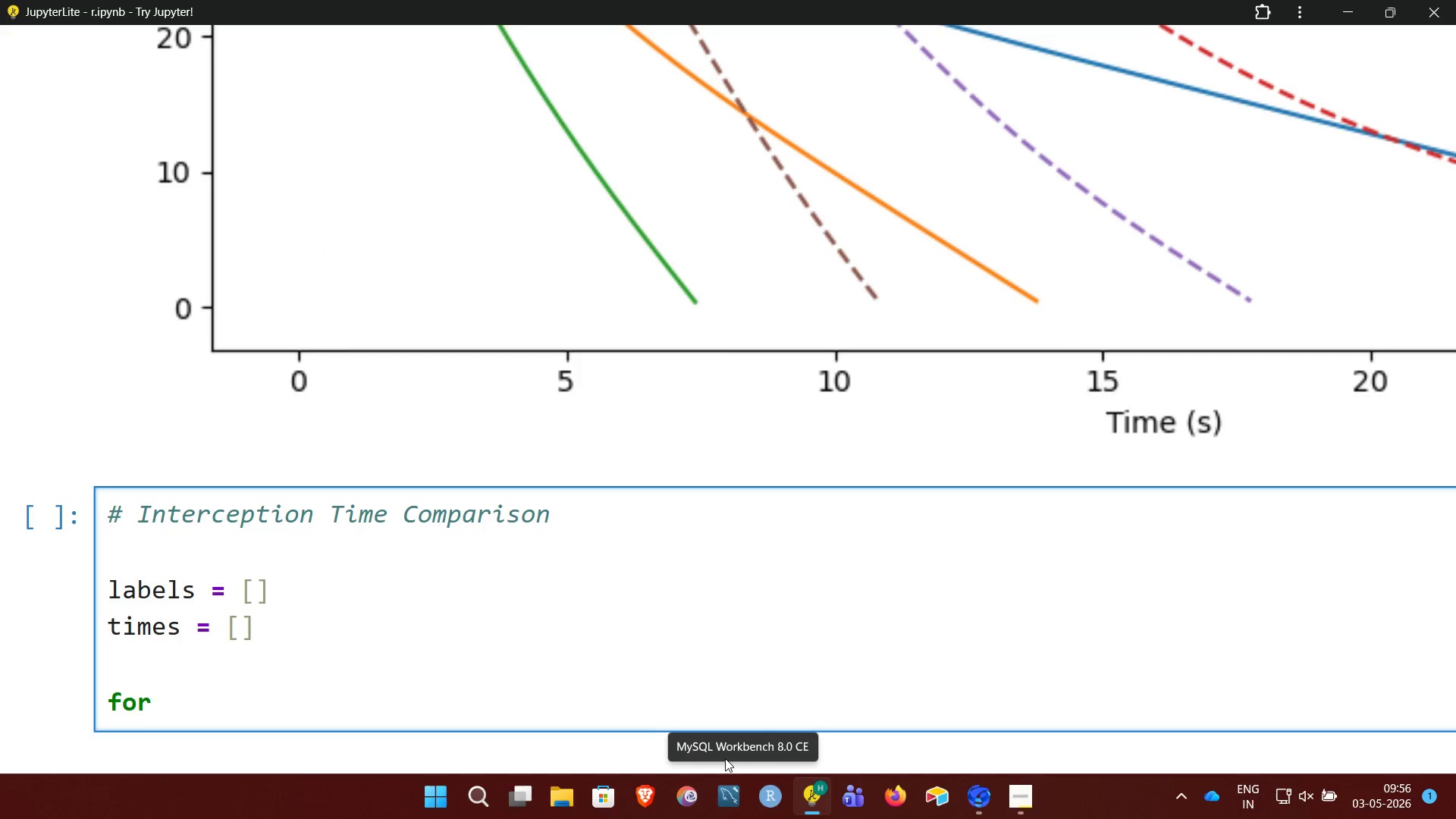 
hold_key(key=ShiftRight, duration=0.7)
 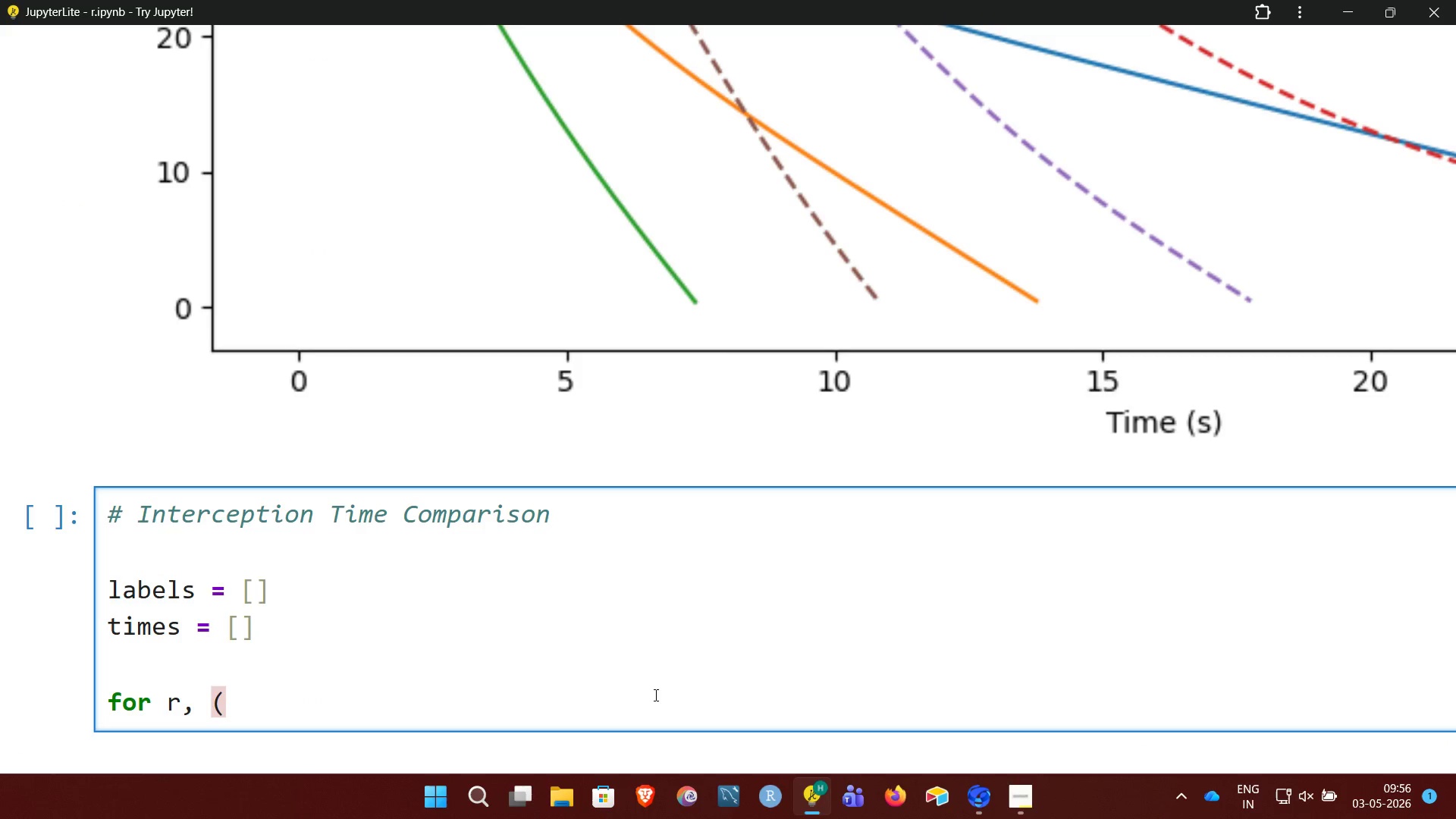 
hold_key(key=ShiftRight, duration=0.58)
 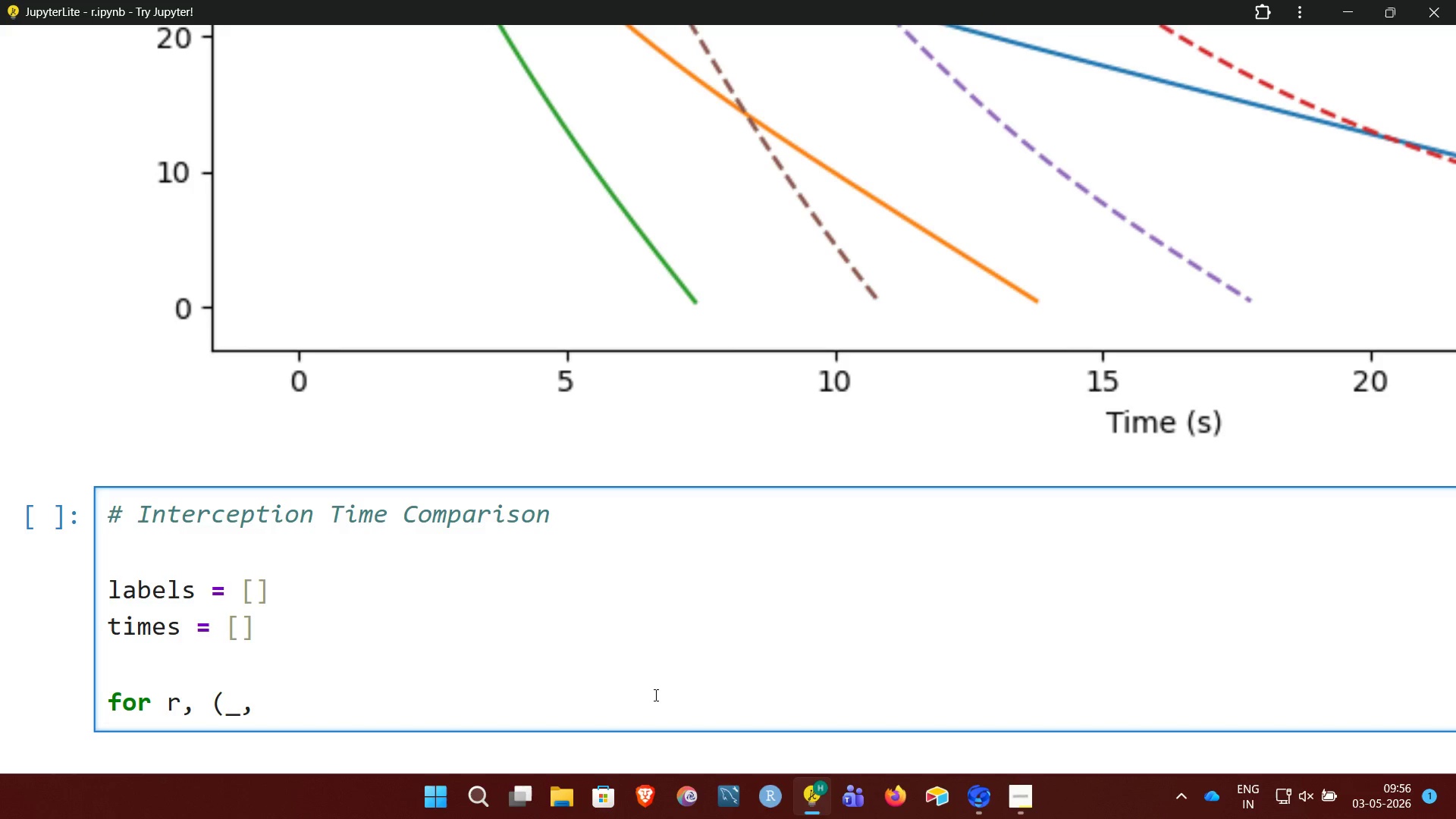 
hold_key(key=ShiftRight, duration=0.67)
 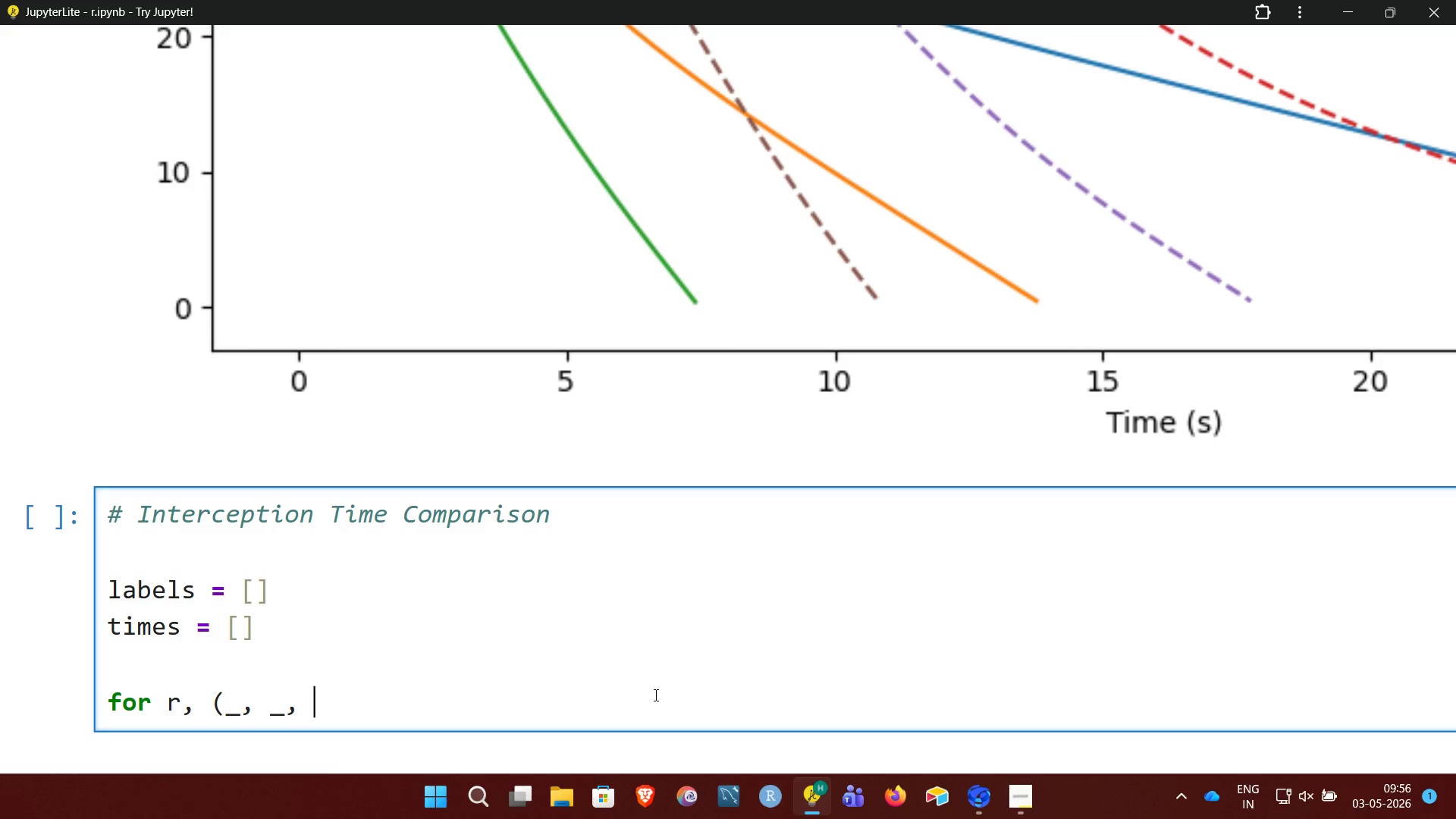 
hold_key(key=ShiftRight, duration=0.52)
 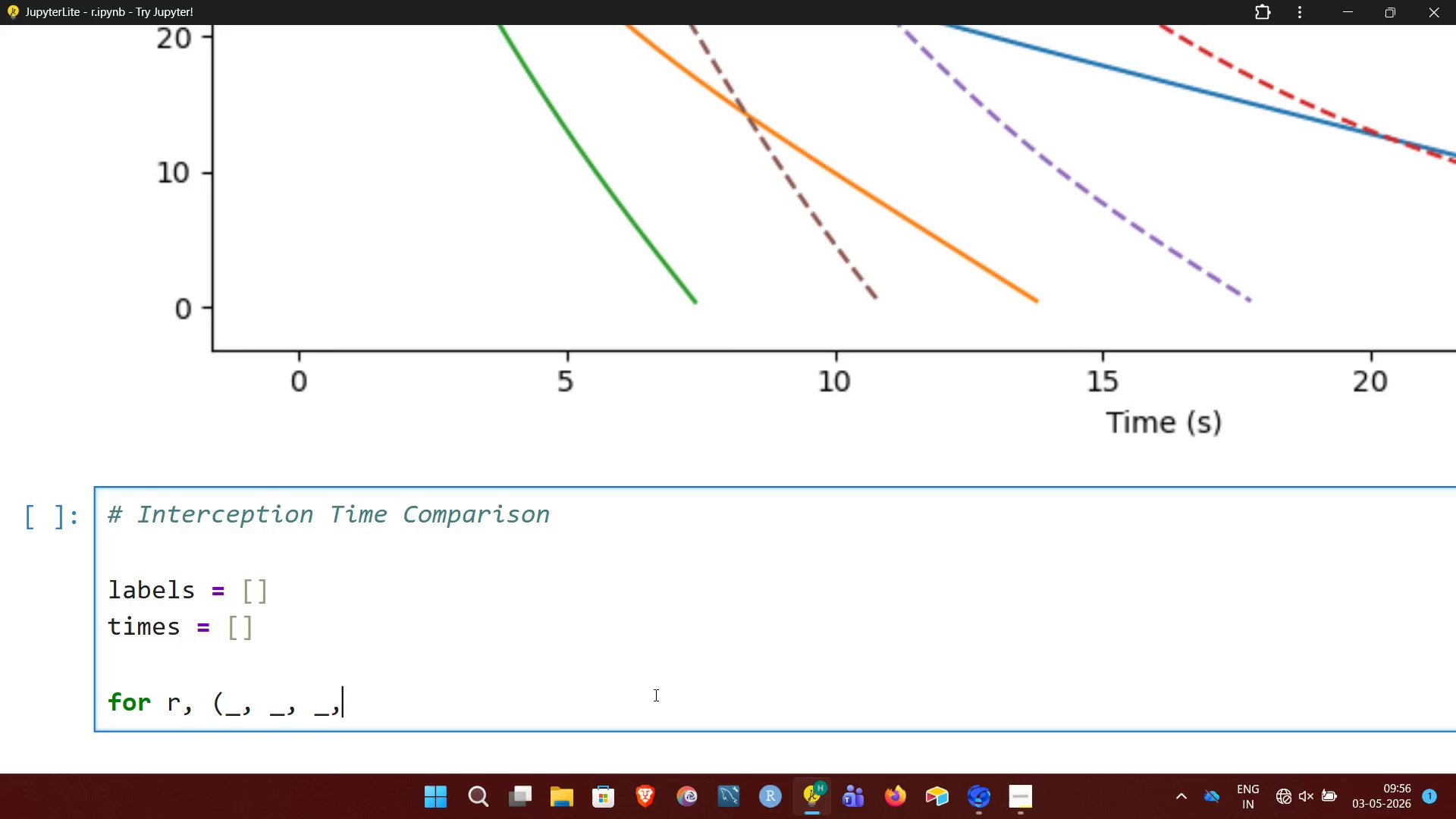 
hold_key(key=ShiftRight, duration=0.78)
 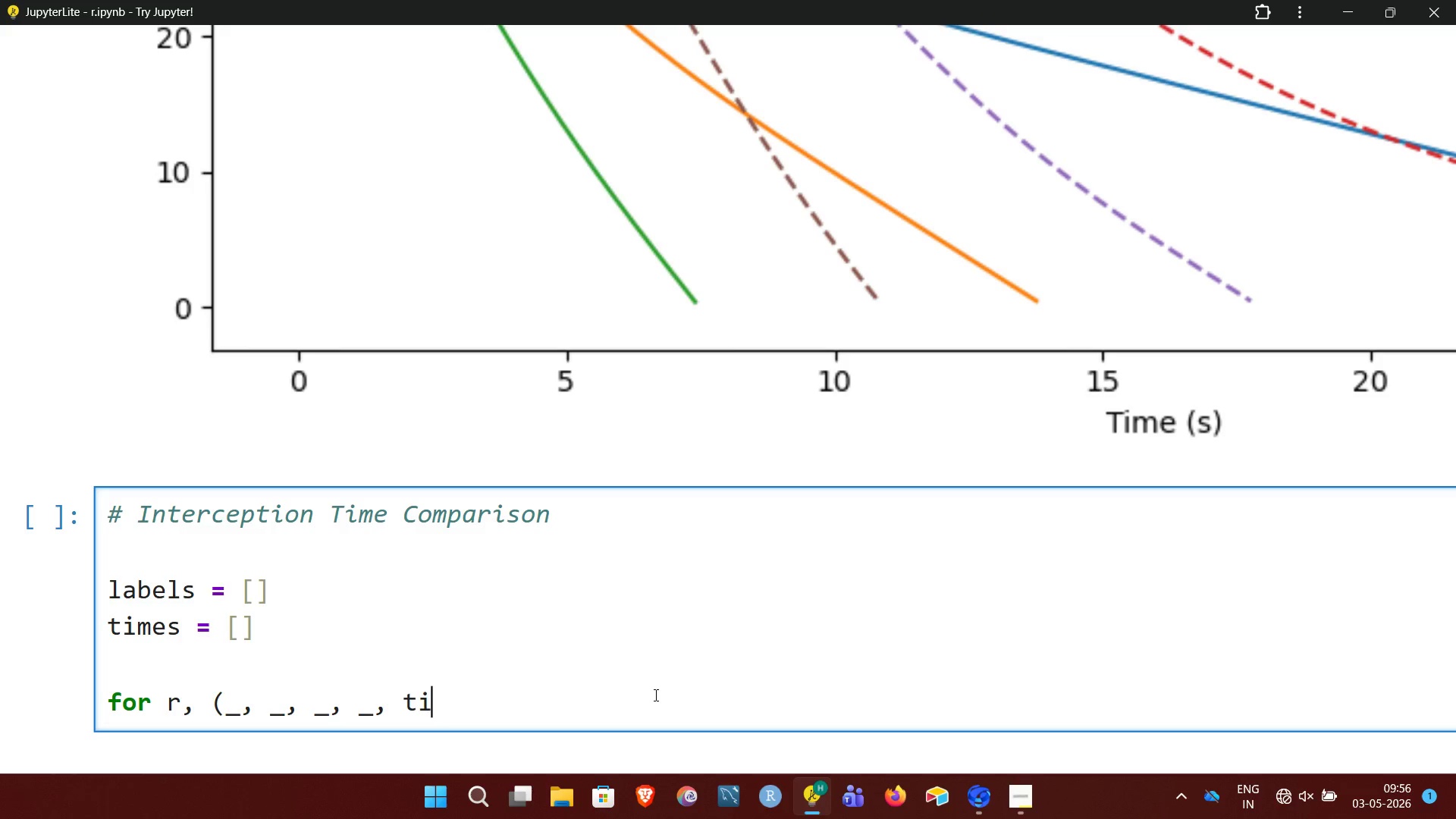 
hold_key(key=ShiftRight, duration=0.55)
 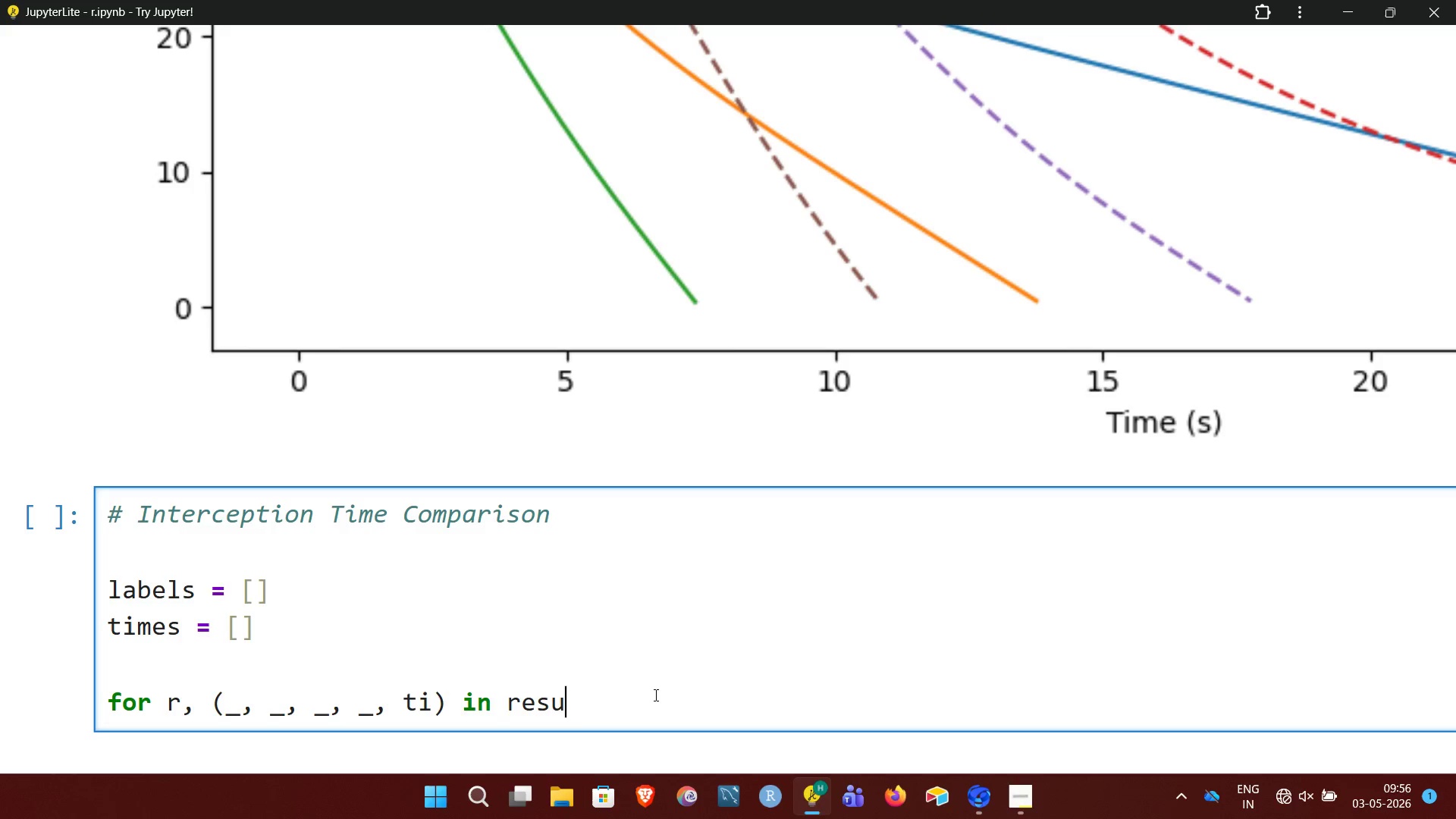 
wait(8.25)
 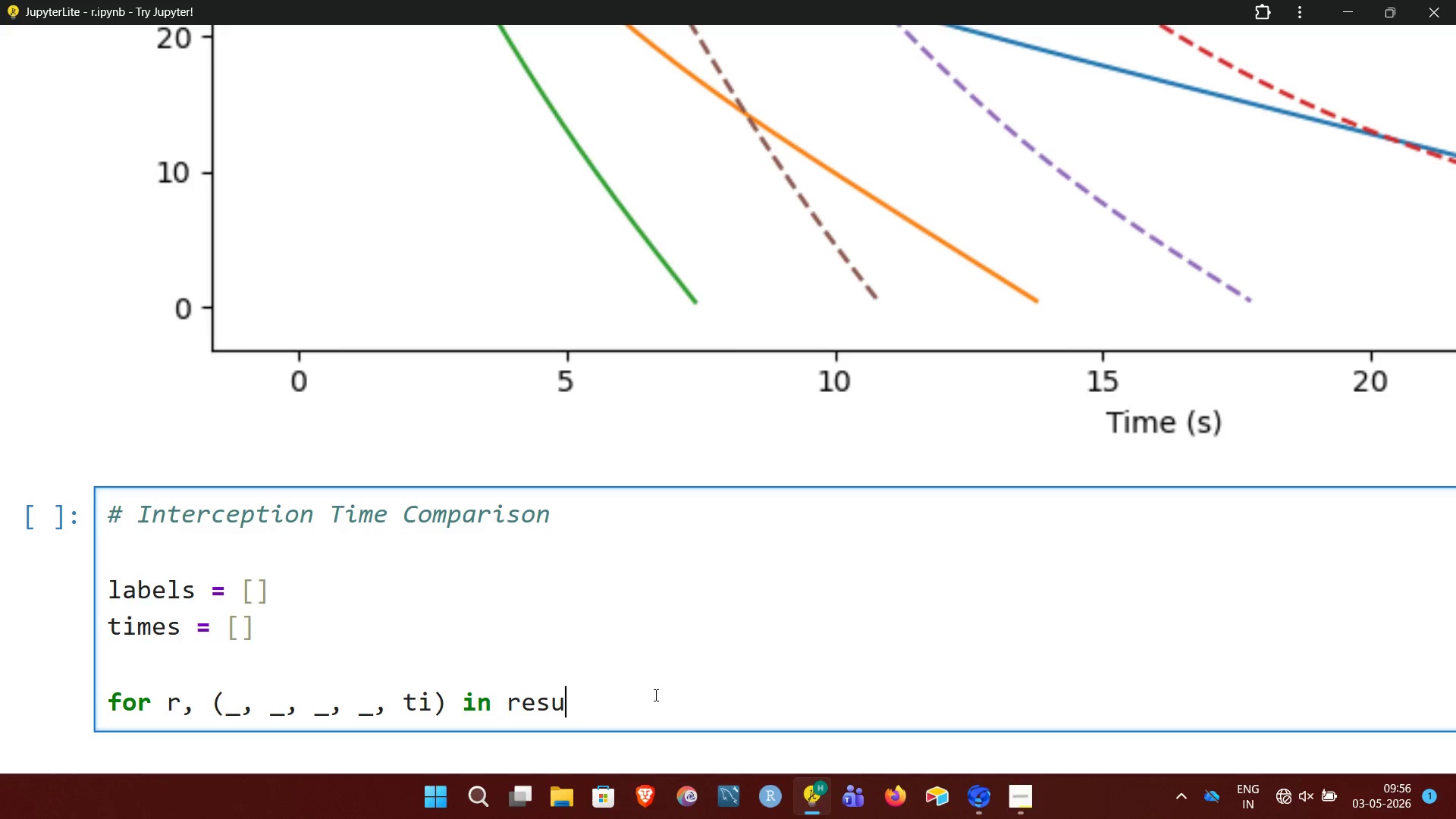 
type( )
key(Backspace)
type(_circular.items())
key(NumpadEnter)
key(Backspace)
type(:)
 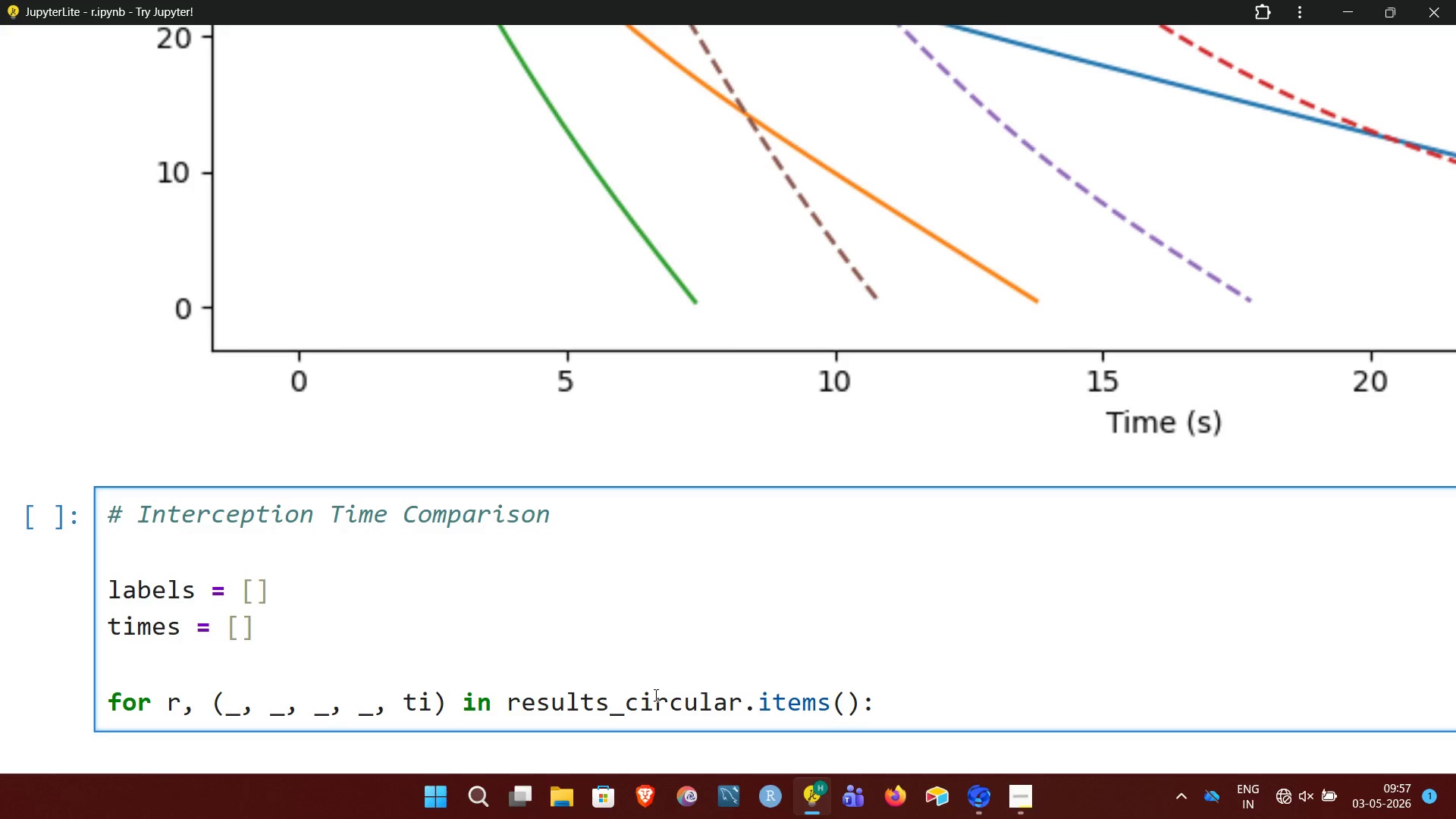 
wait(8.17)
 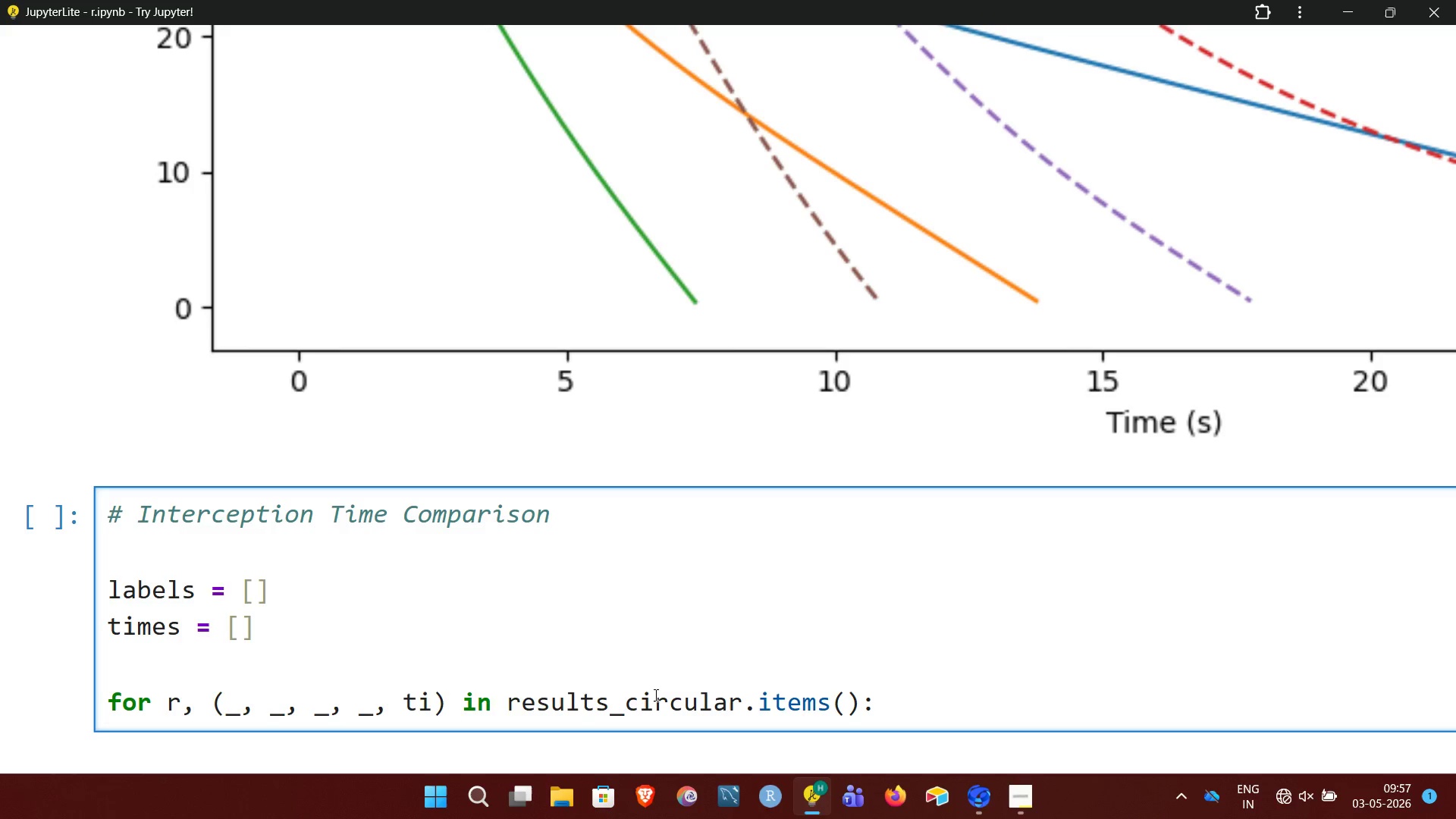 
hold_key(key=Backspace, duration=0.8)
 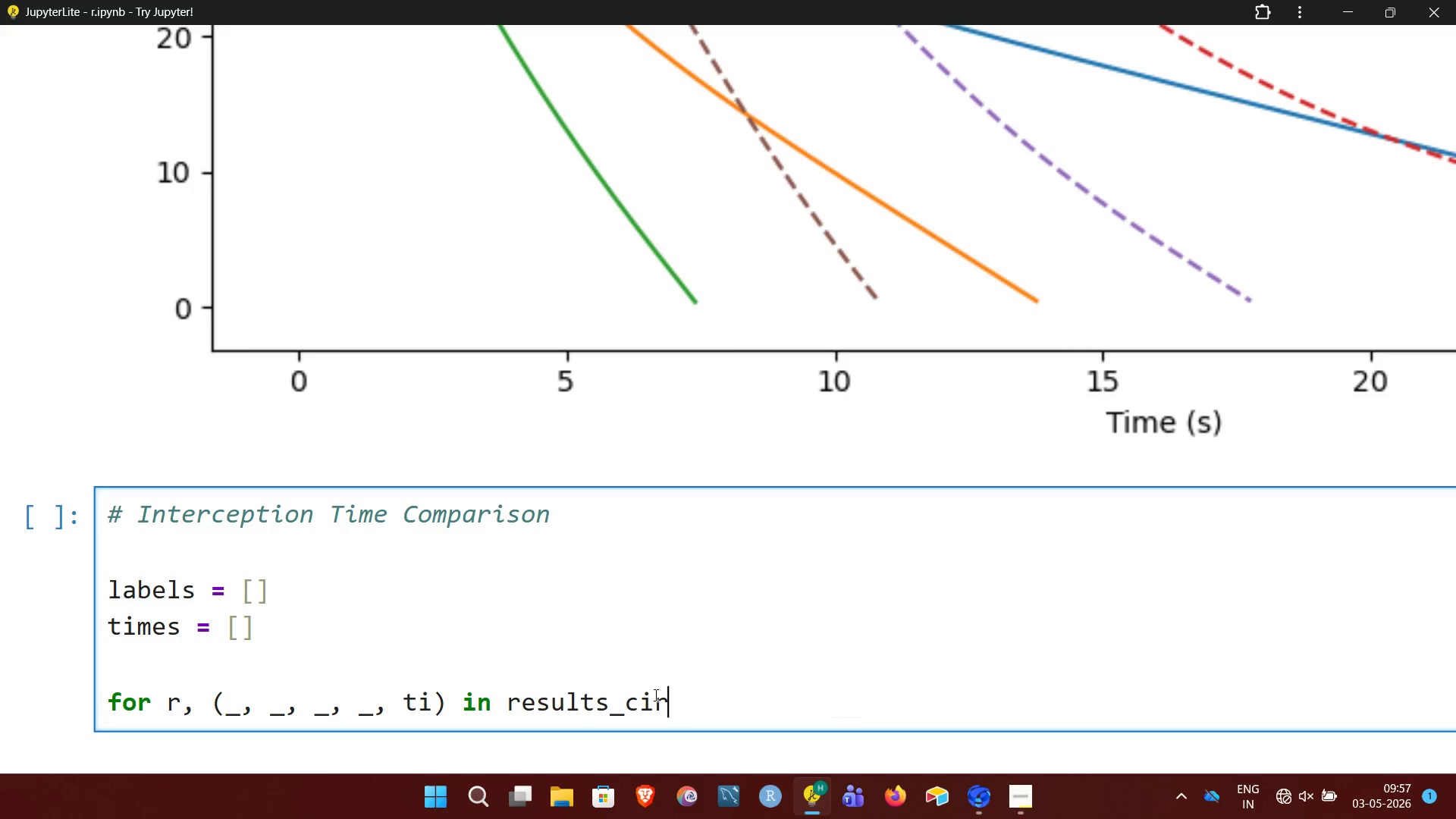 
hold_key(key=Backspace, duration=0.34)
 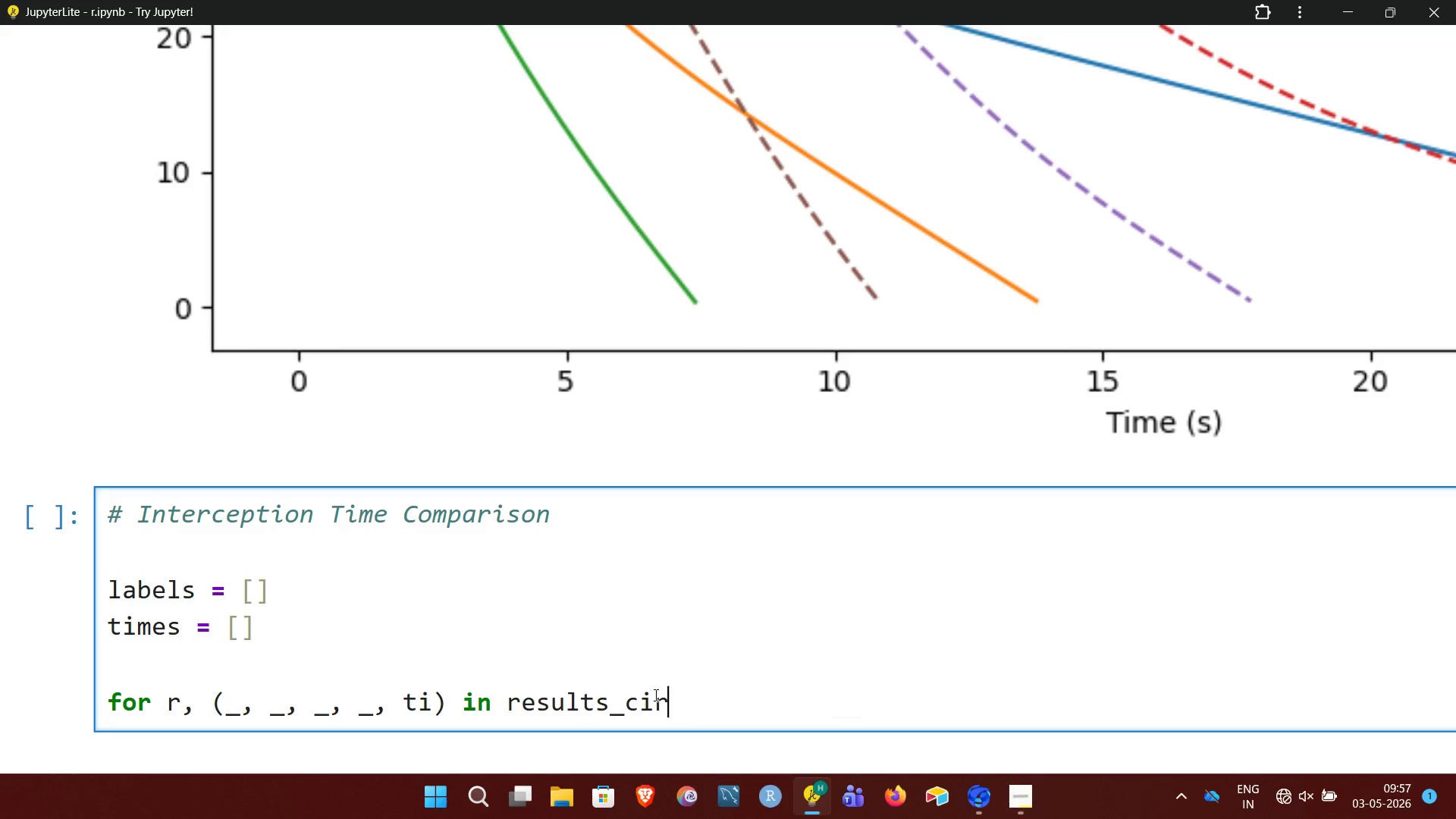 
key(Backspace)
 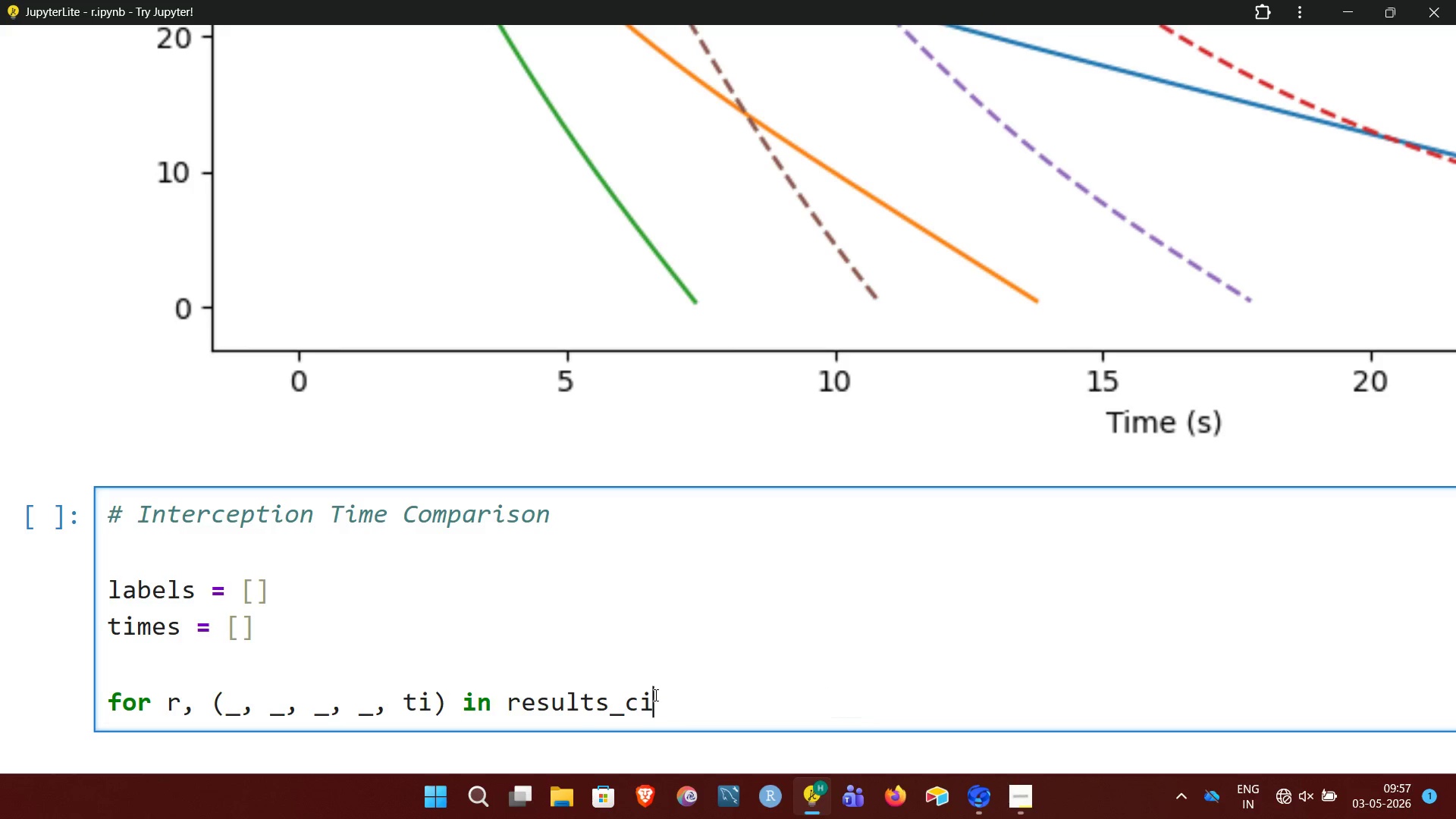 
key(Backspace)
 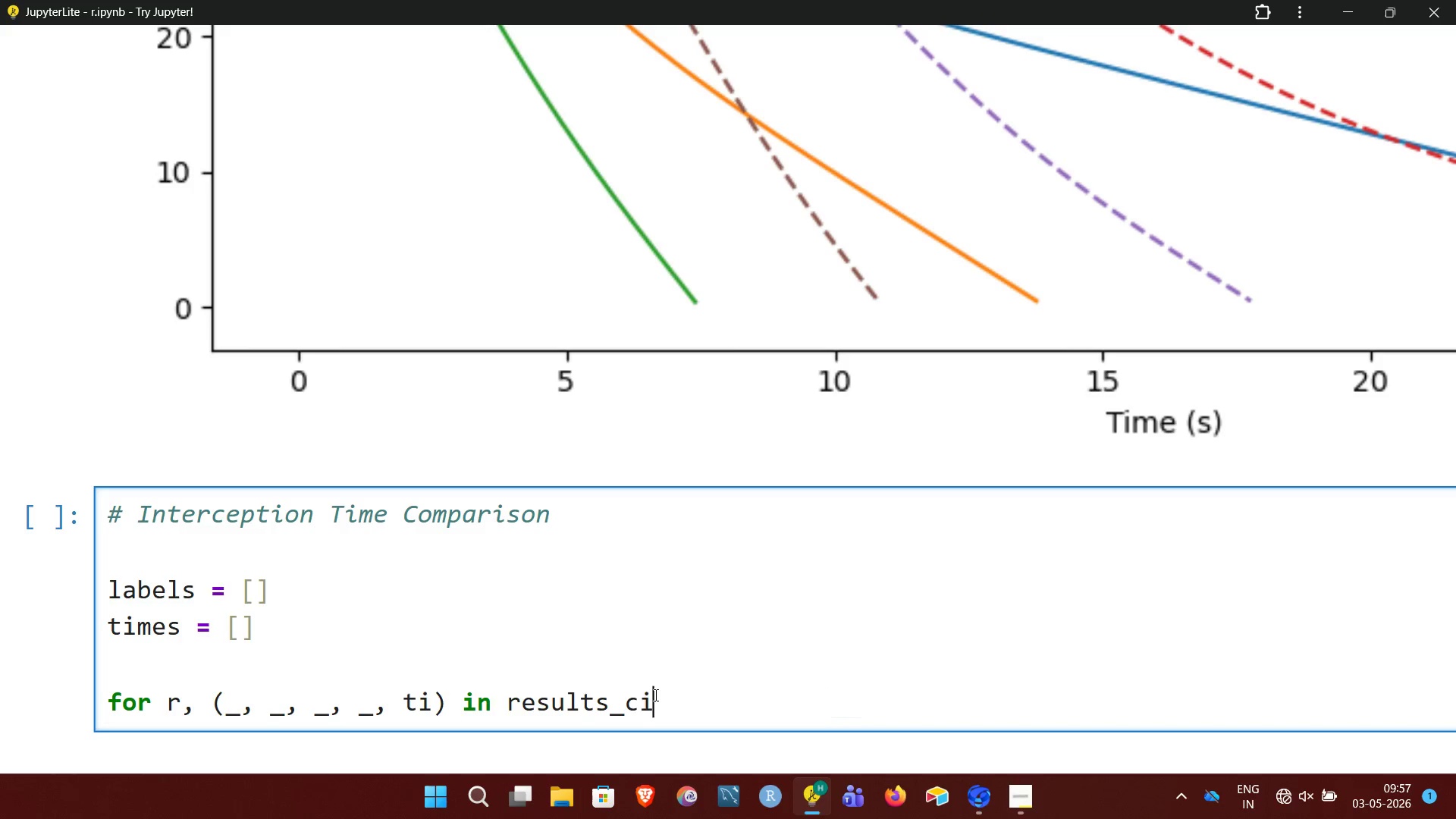 
key(Backspace)
 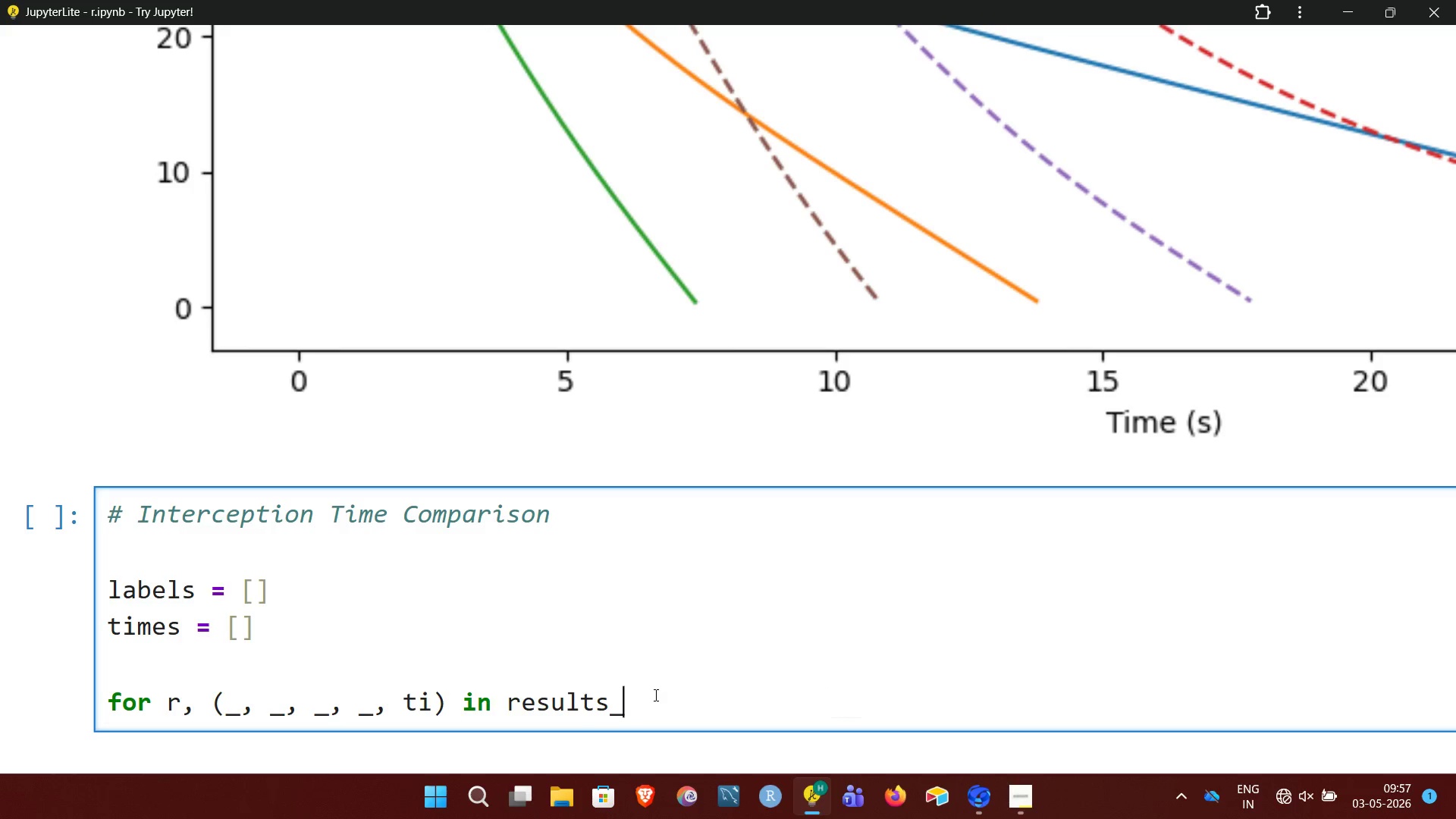 
key(Backspace)
 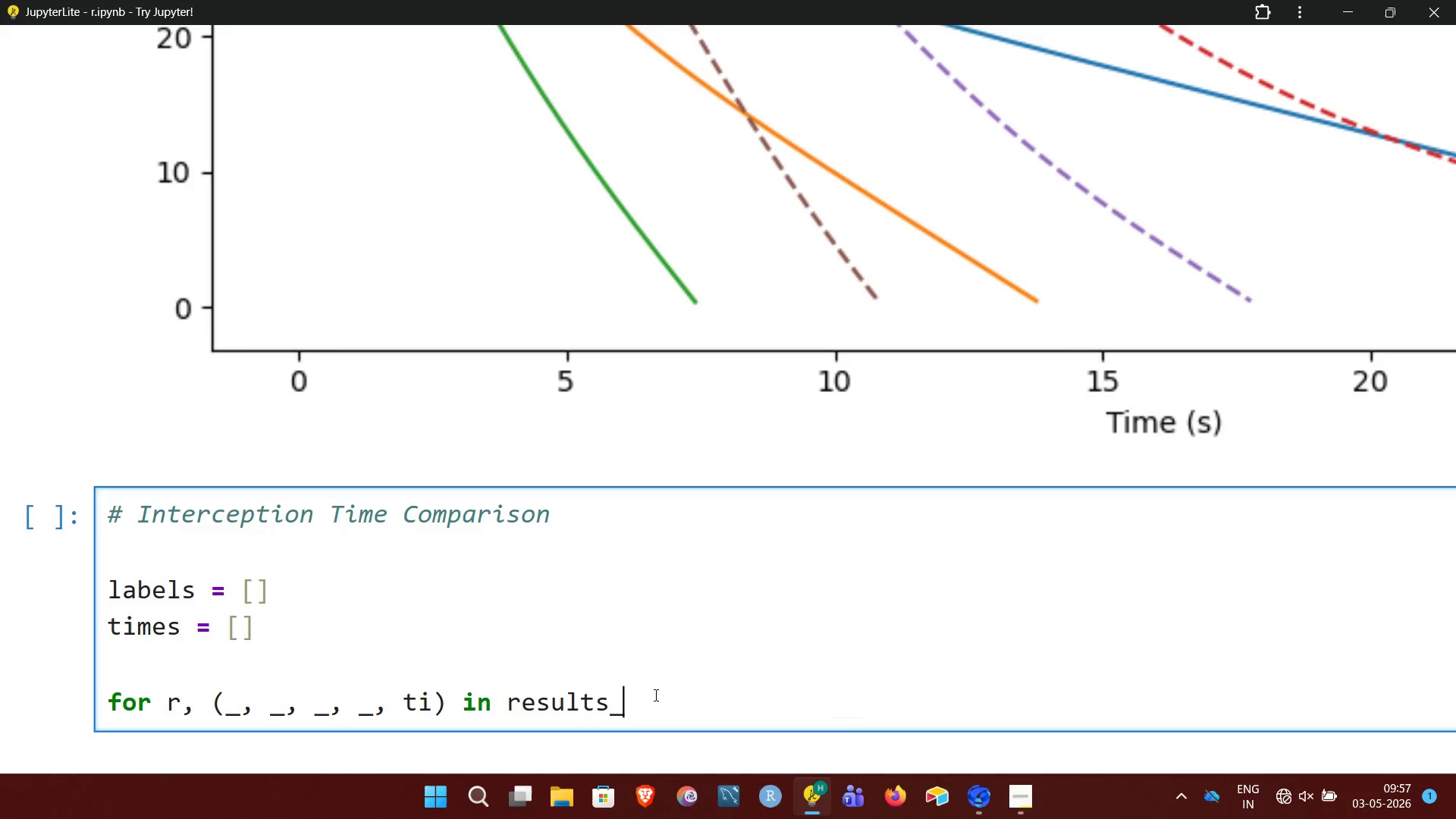 
wait(5.05)
 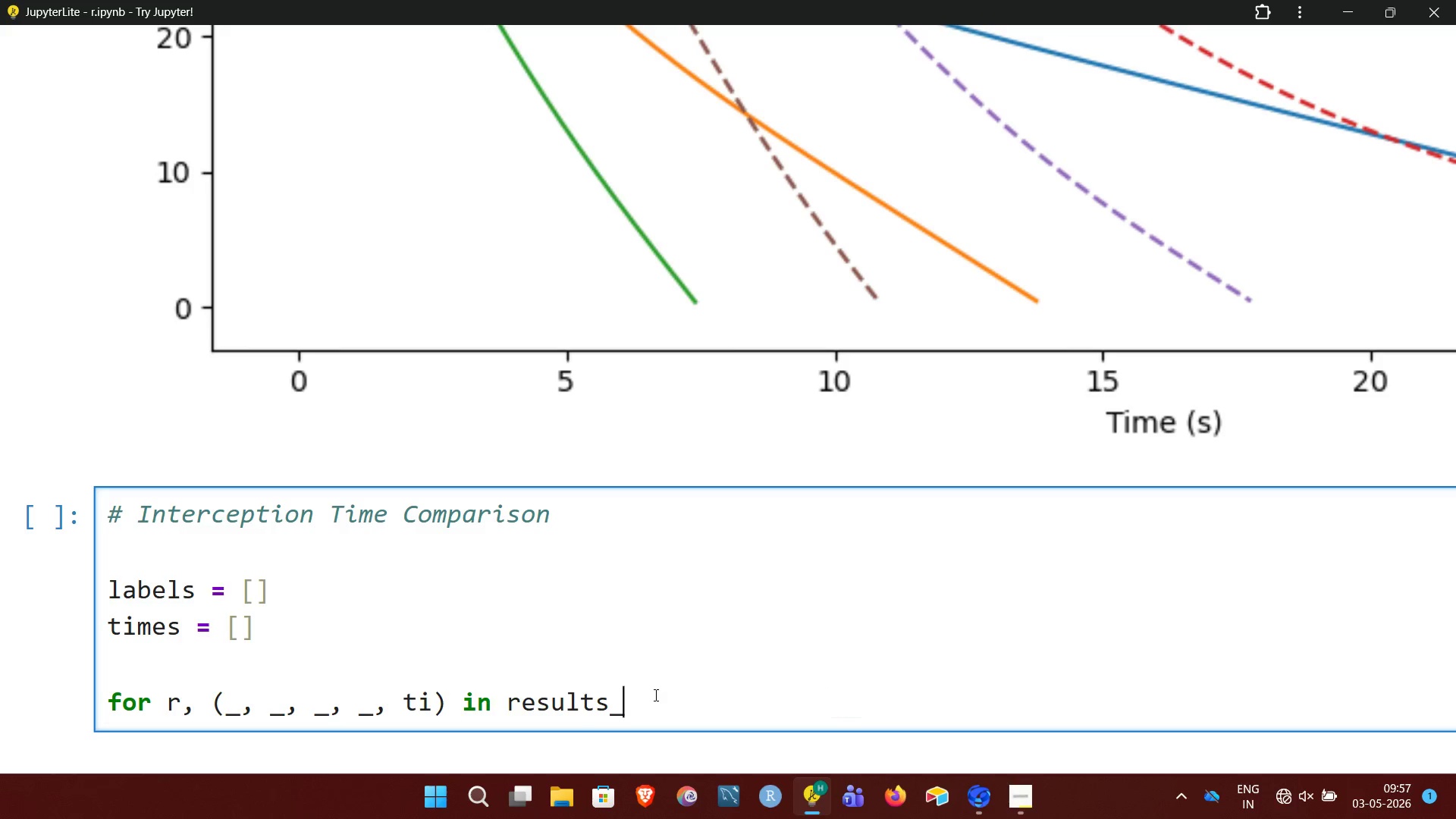 
type(linear)
 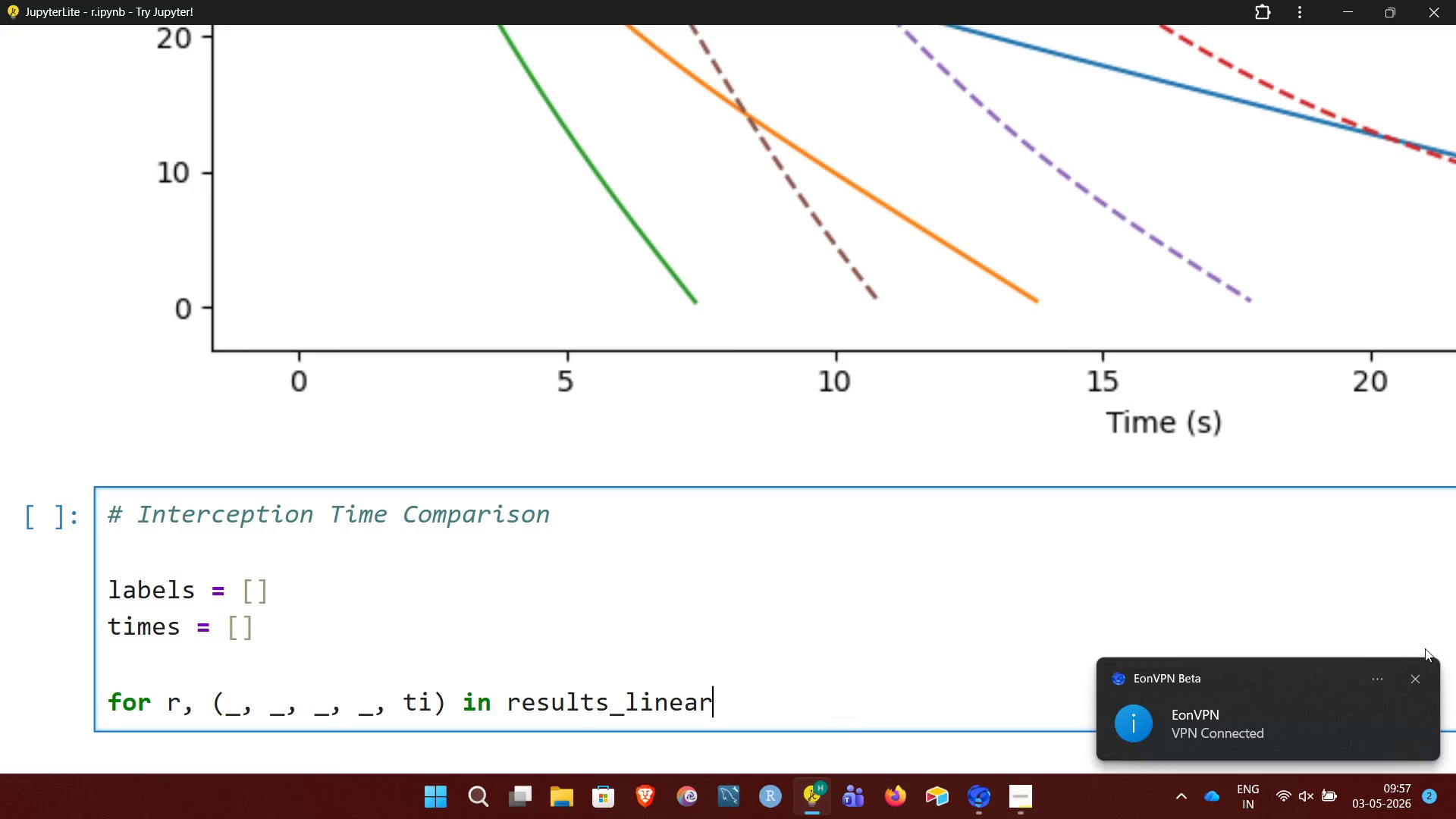 
left_click([1419, 673])
 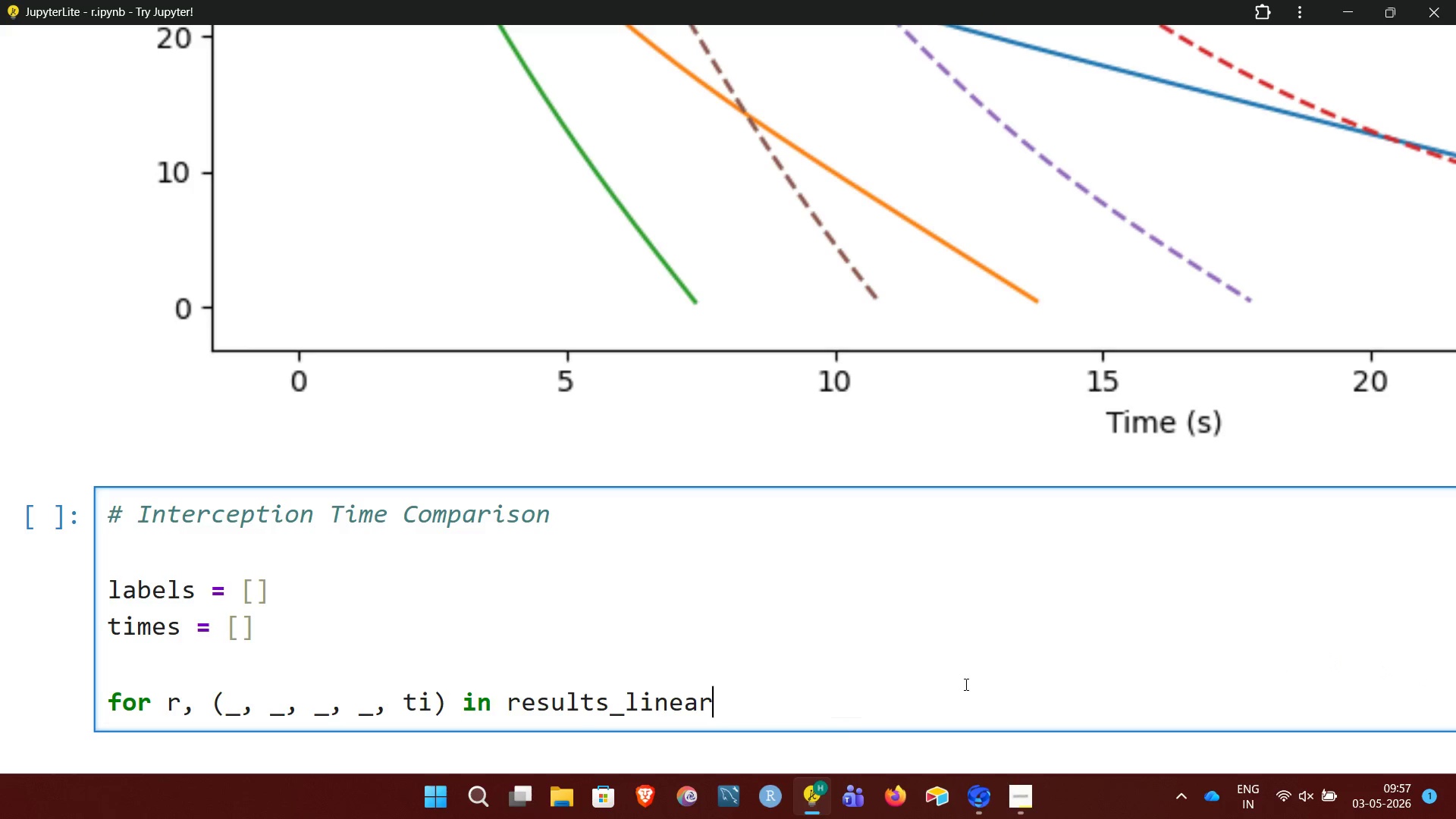 
type(.items())
 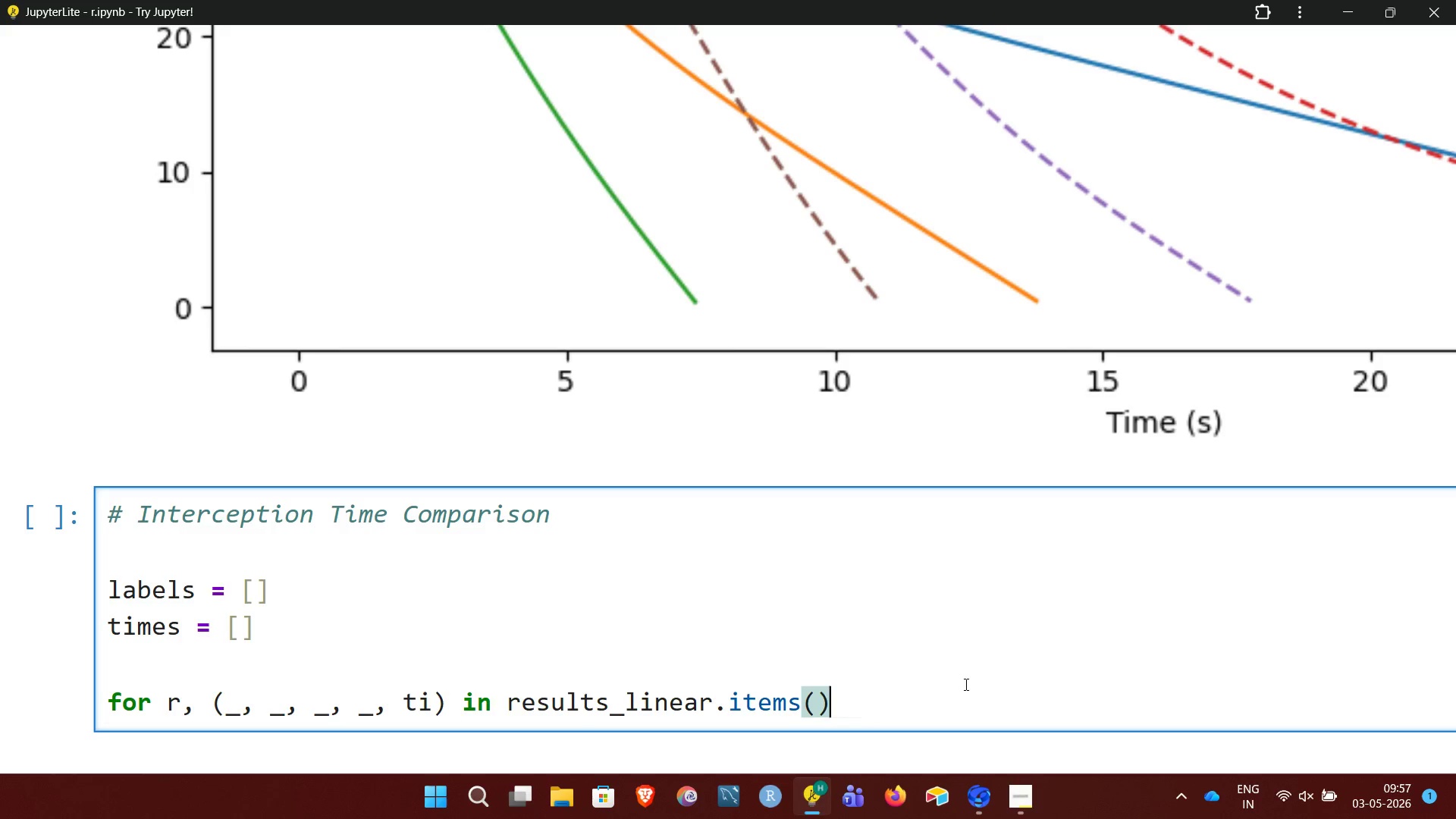 
wait(6.69)
 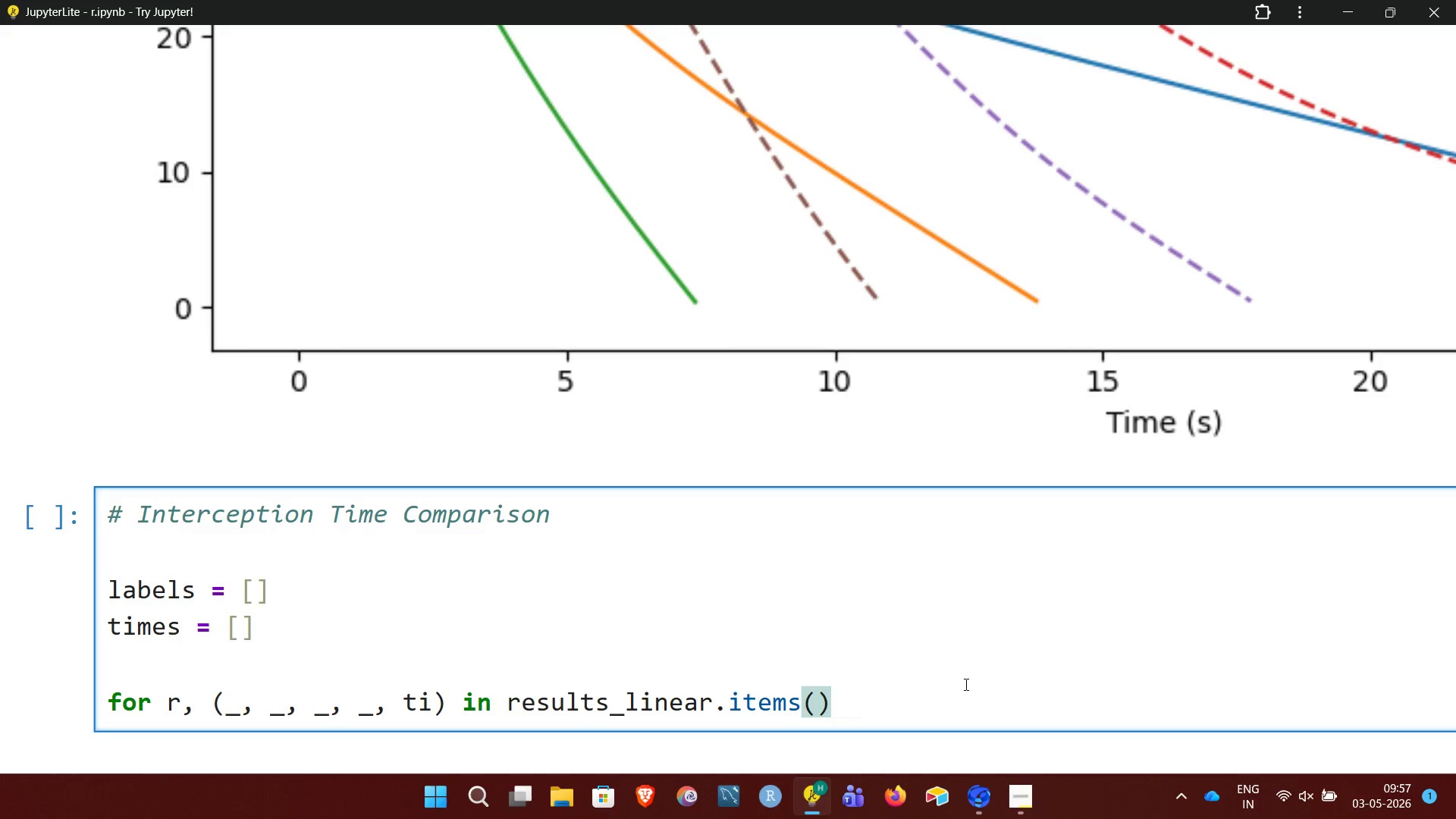 
key(Shift+Semicolon)
 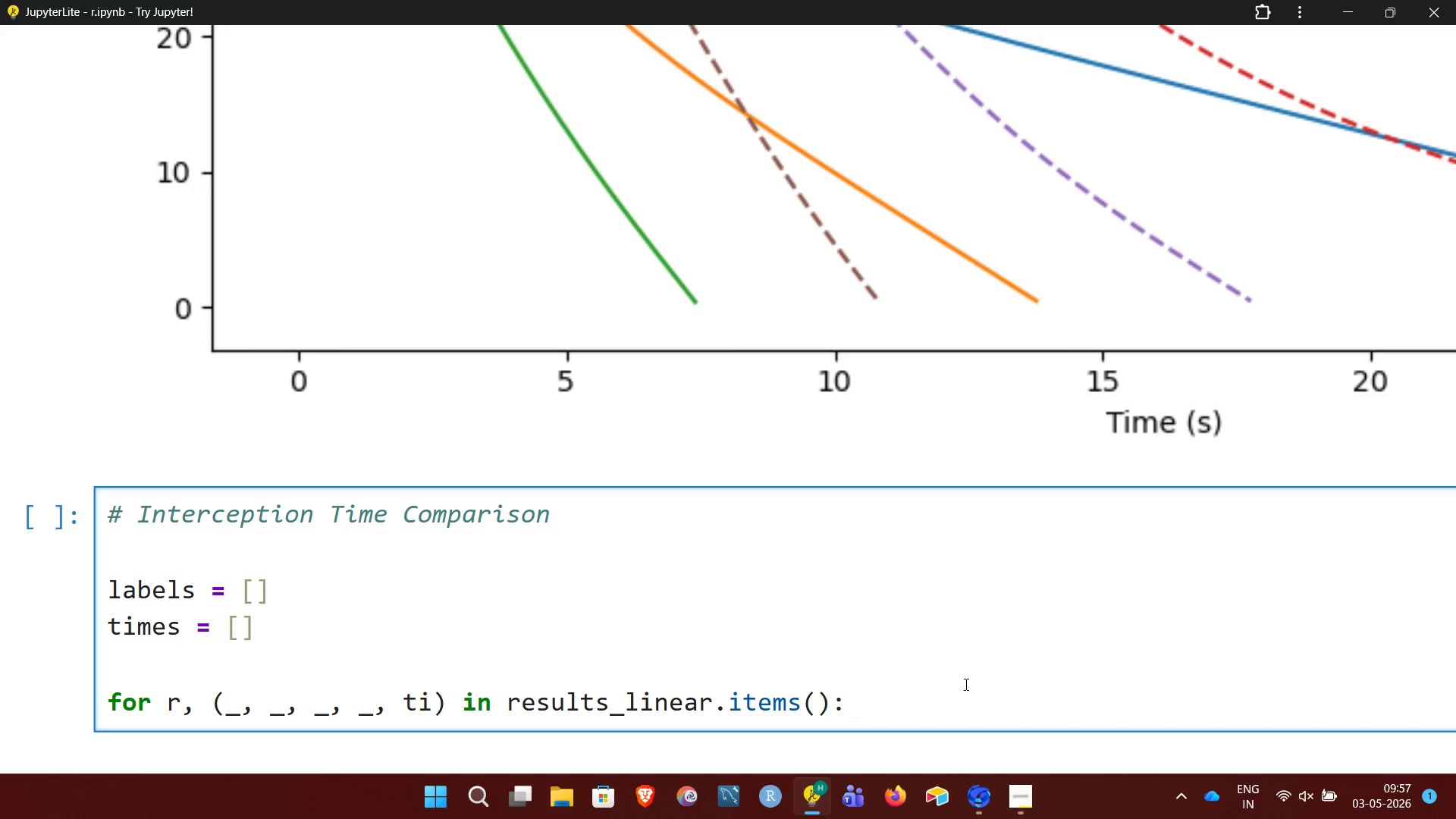 
key(NumpadEnter)
 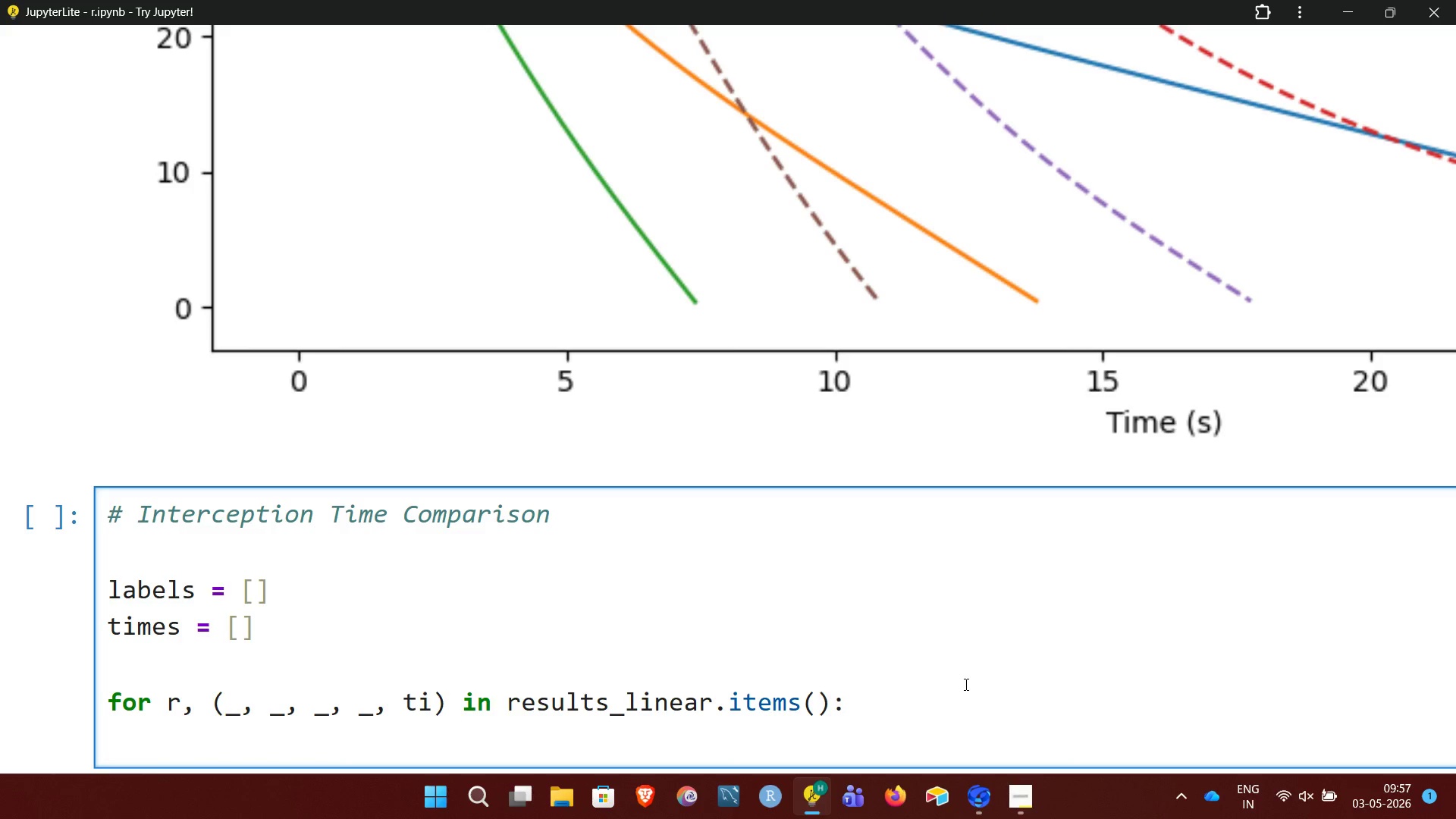 
wait(6.05)
 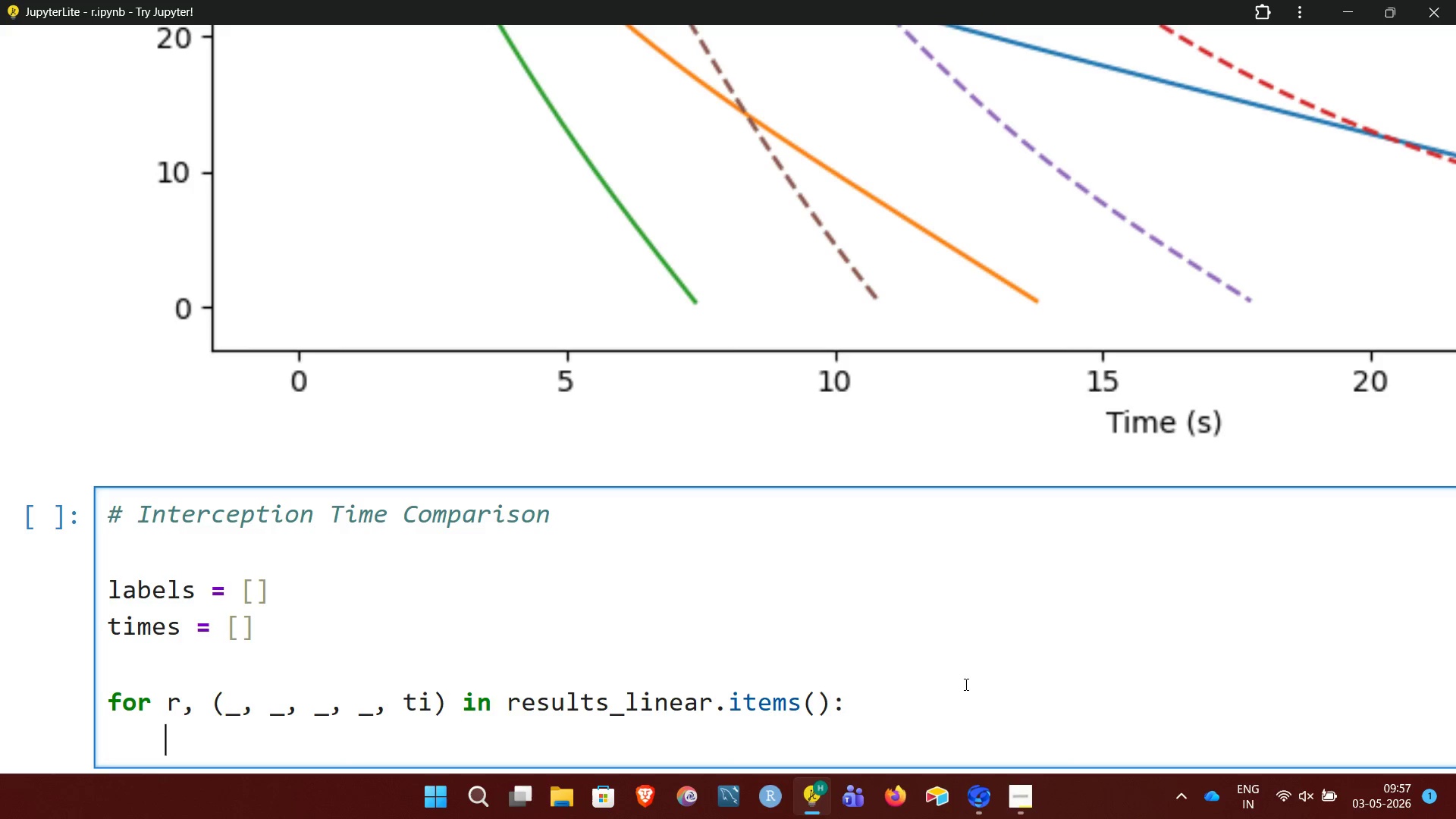 
type(labels.append(f"Linear {r}"))
key(NumpadEnter)
 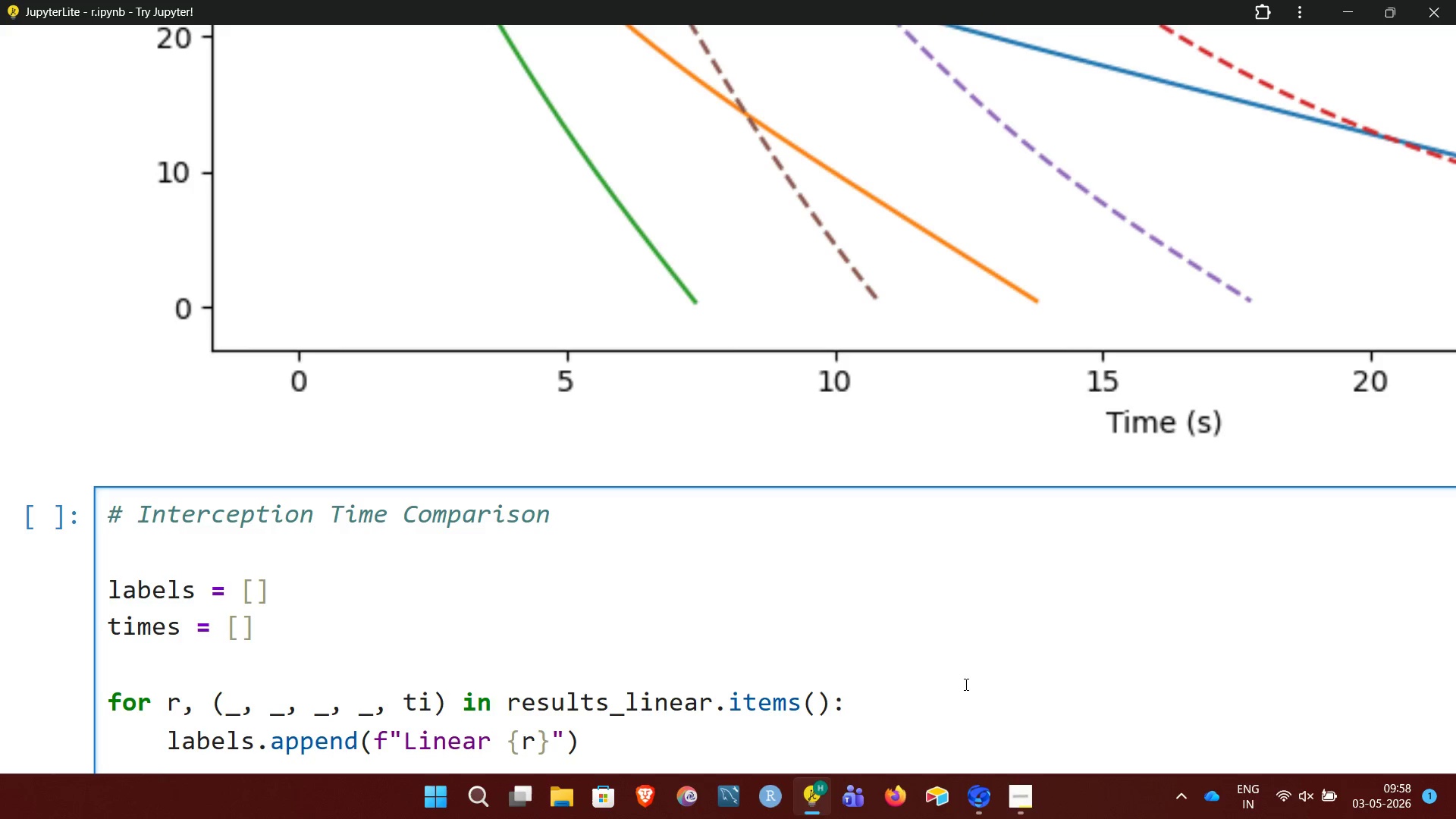 
type(times.append(ti if ti is not None else np.nan)
 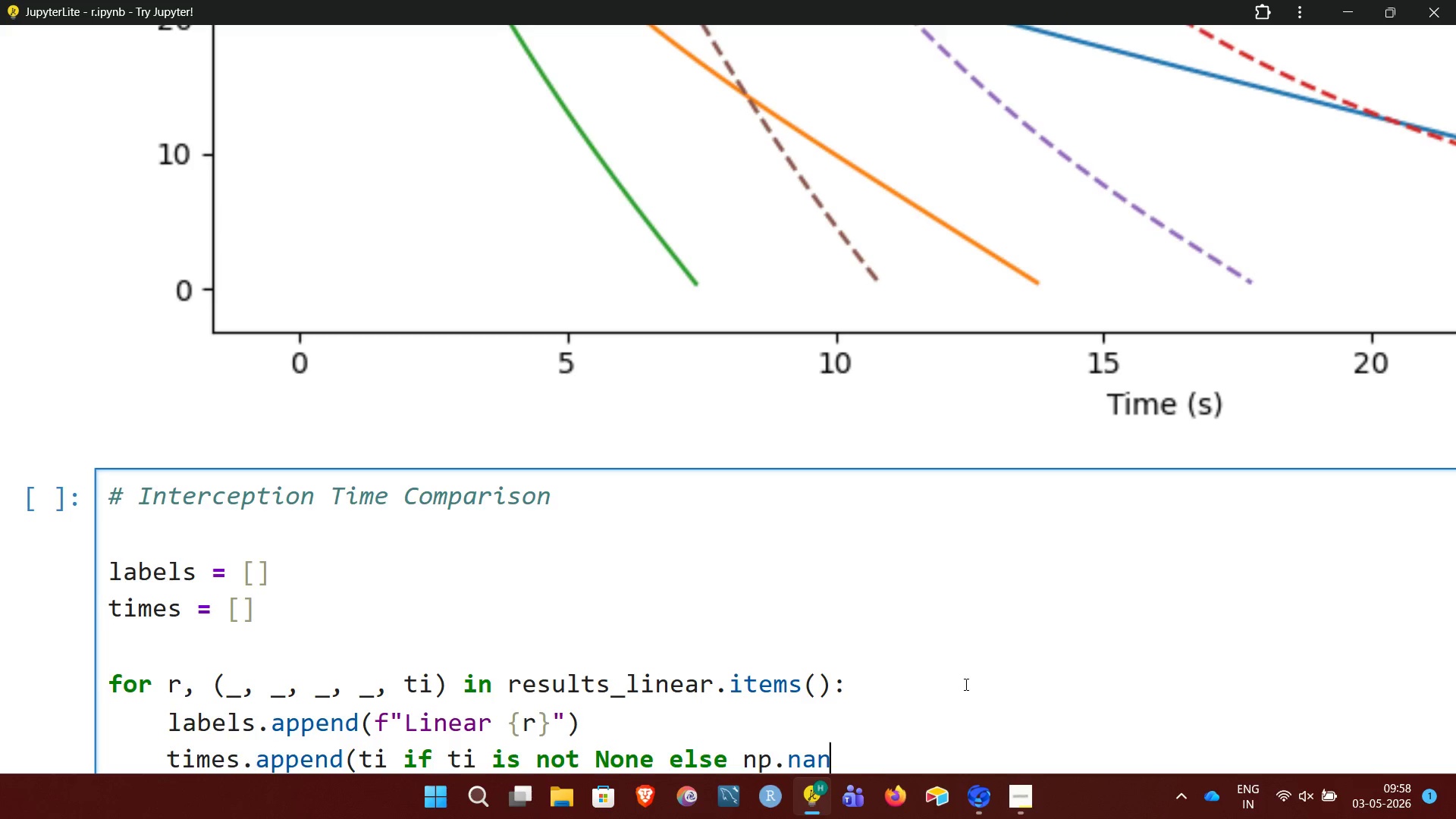 
key(NumpadEnter)
 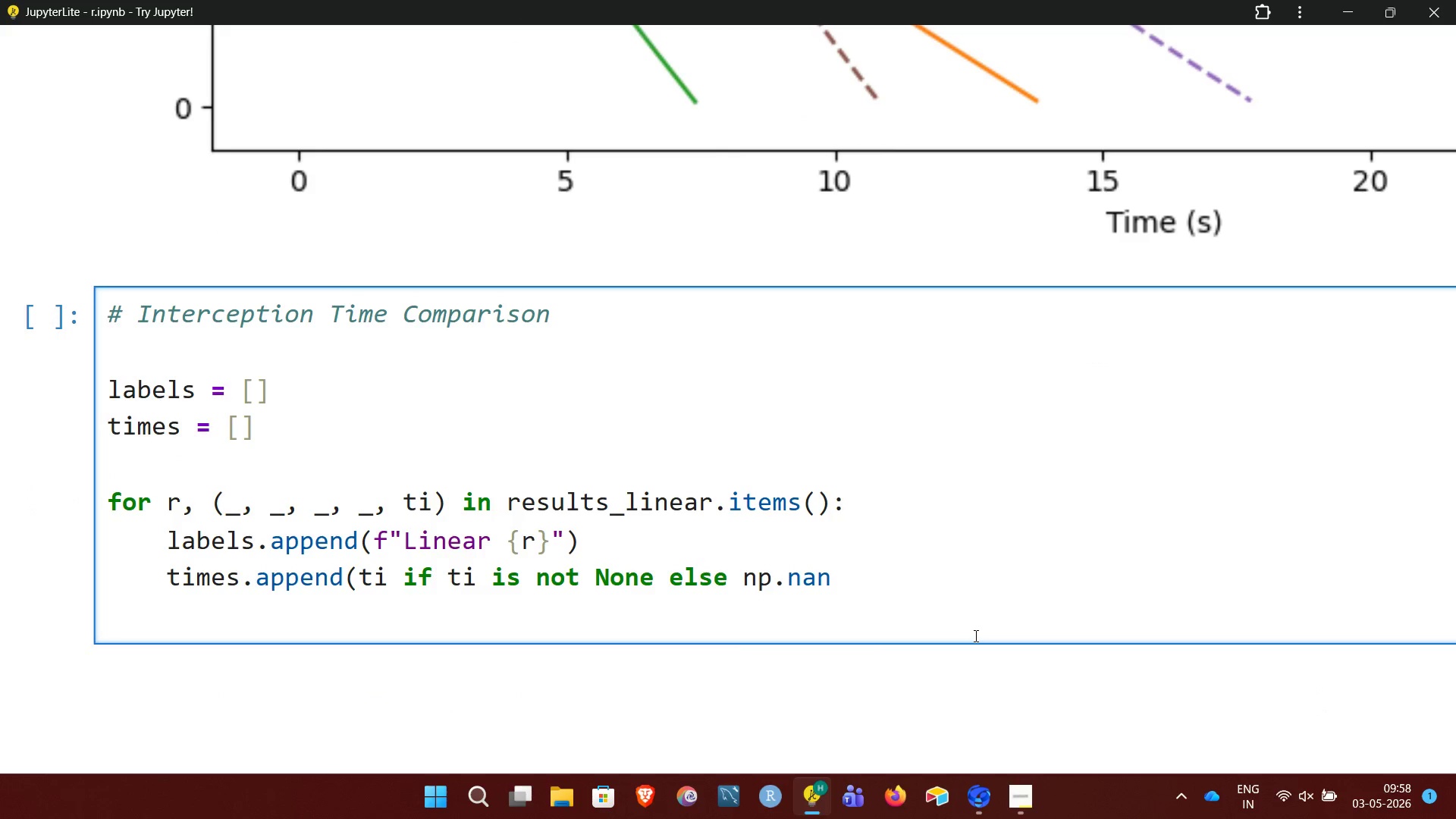 
wait(5.67)
 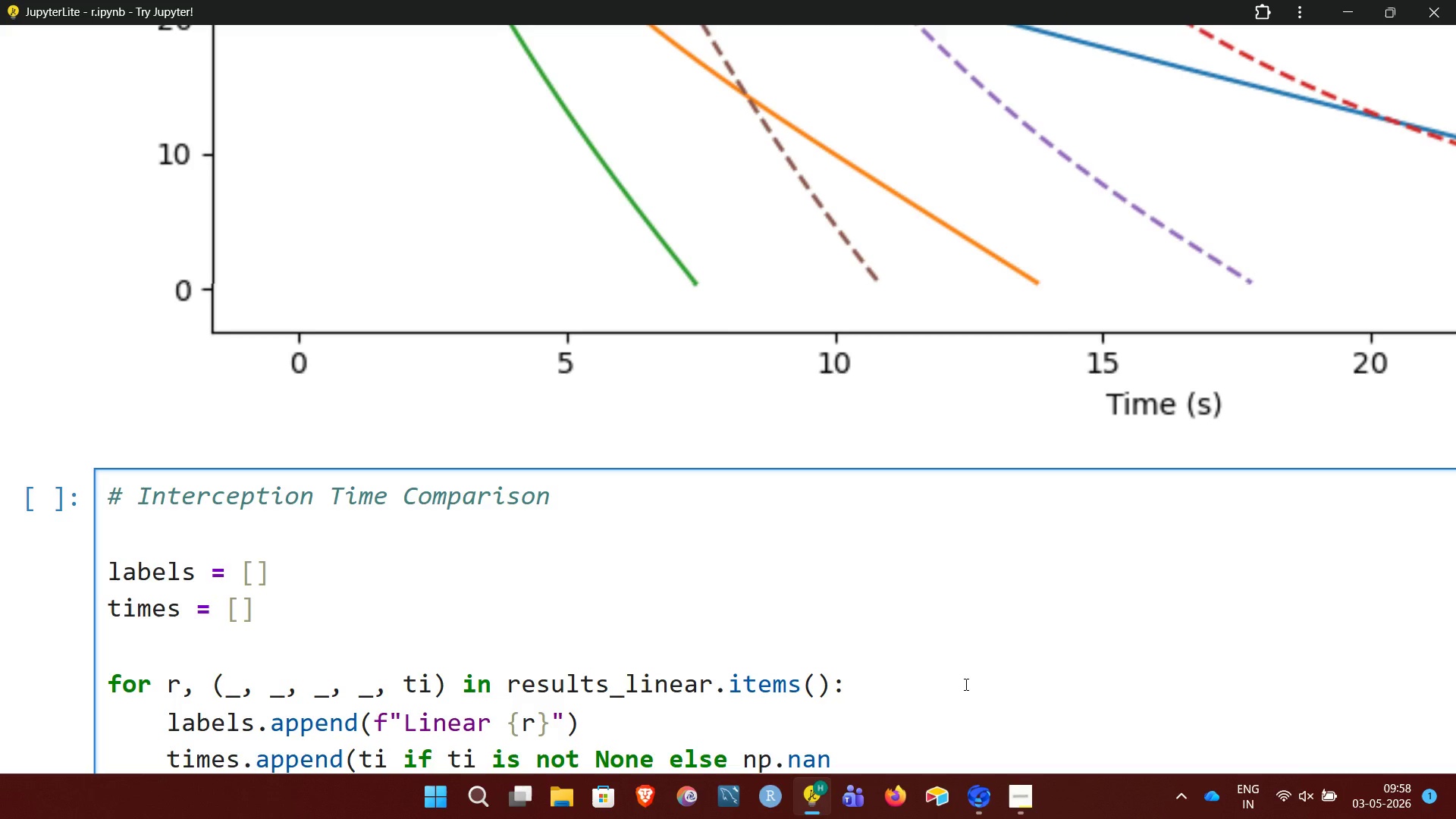 
key(NumpadEnter)
 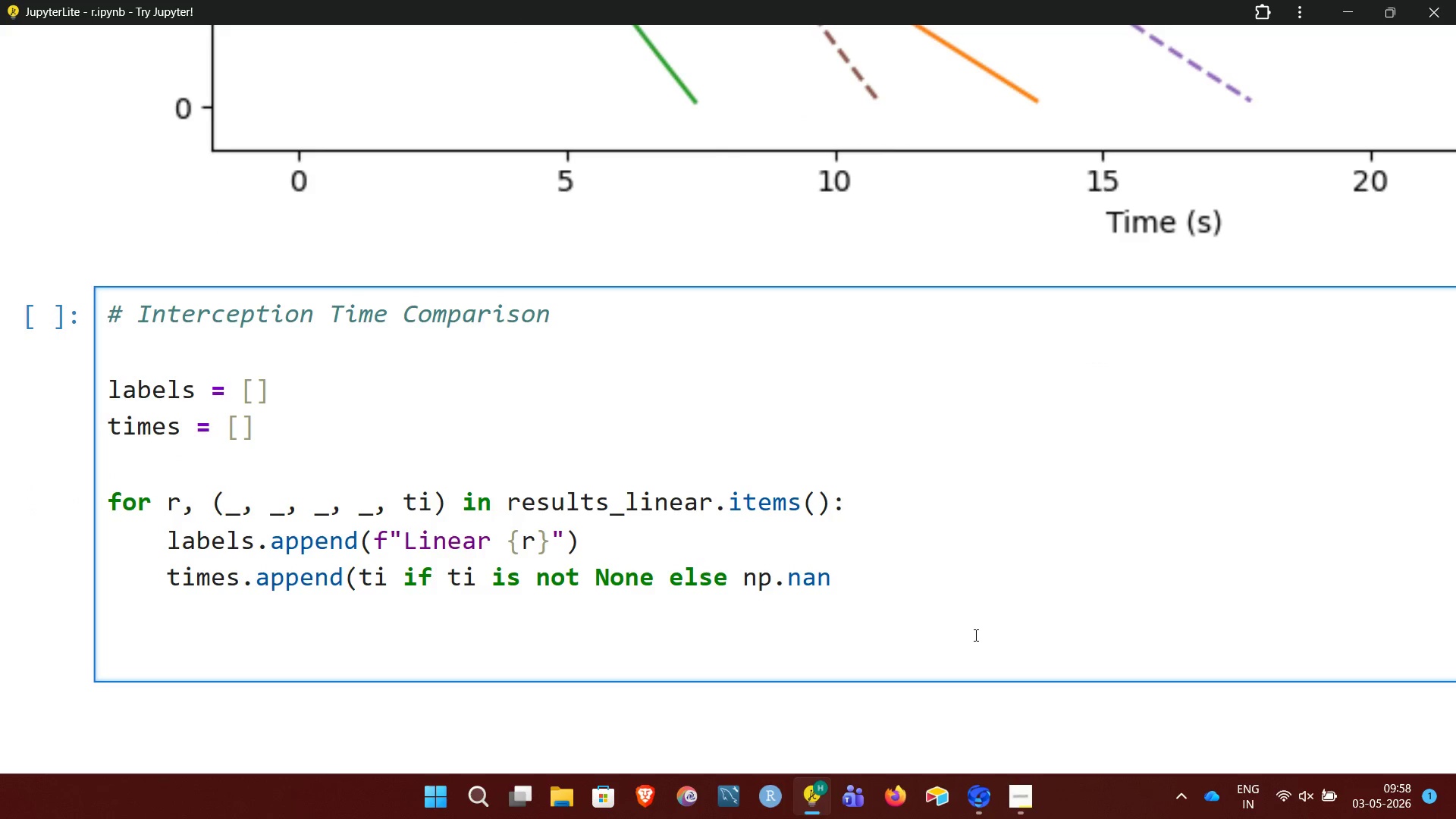 
key(Backspace)
 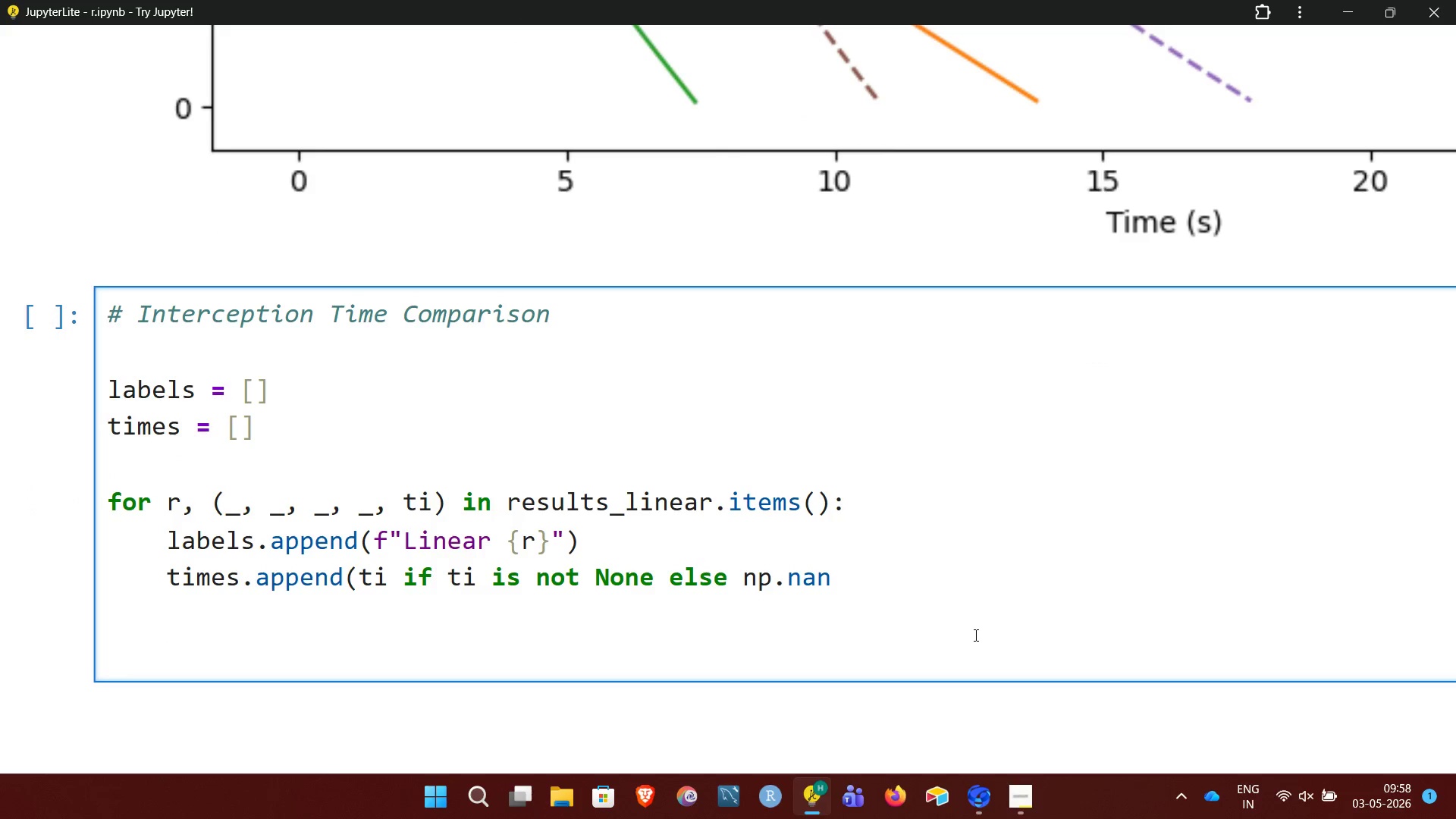 
wait(8.05)
 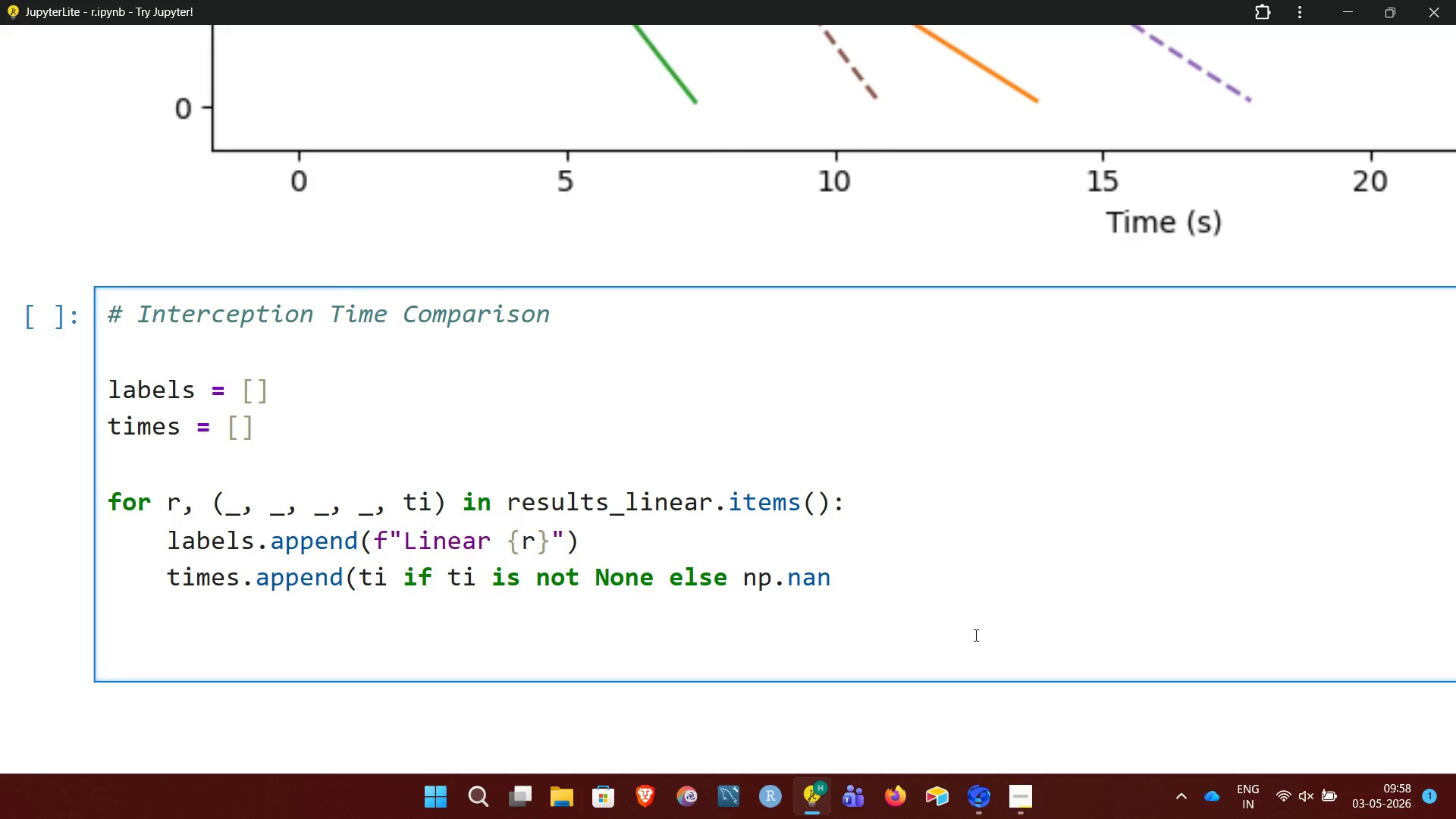 
type(for)
 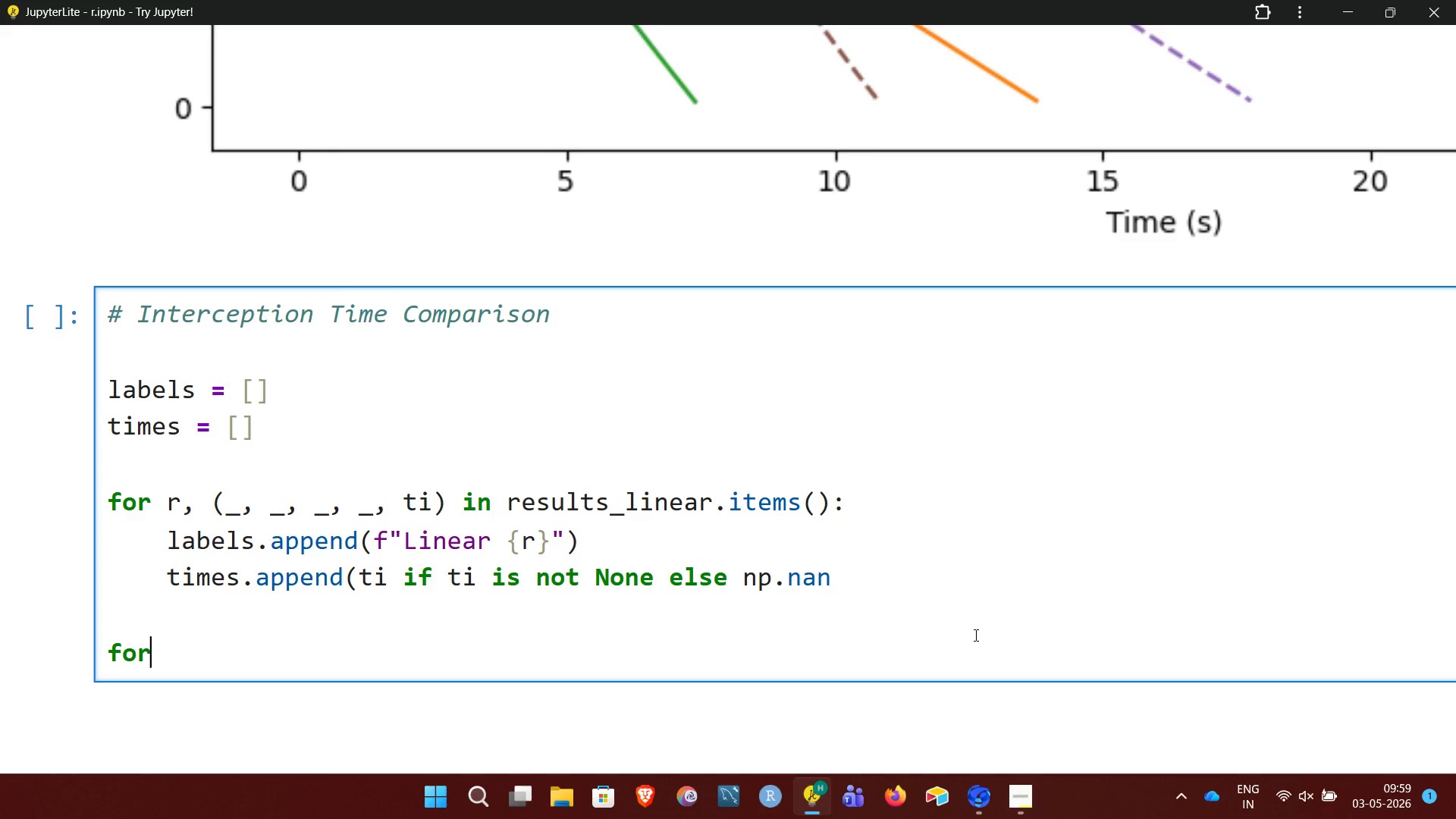 
wait(8.89)
 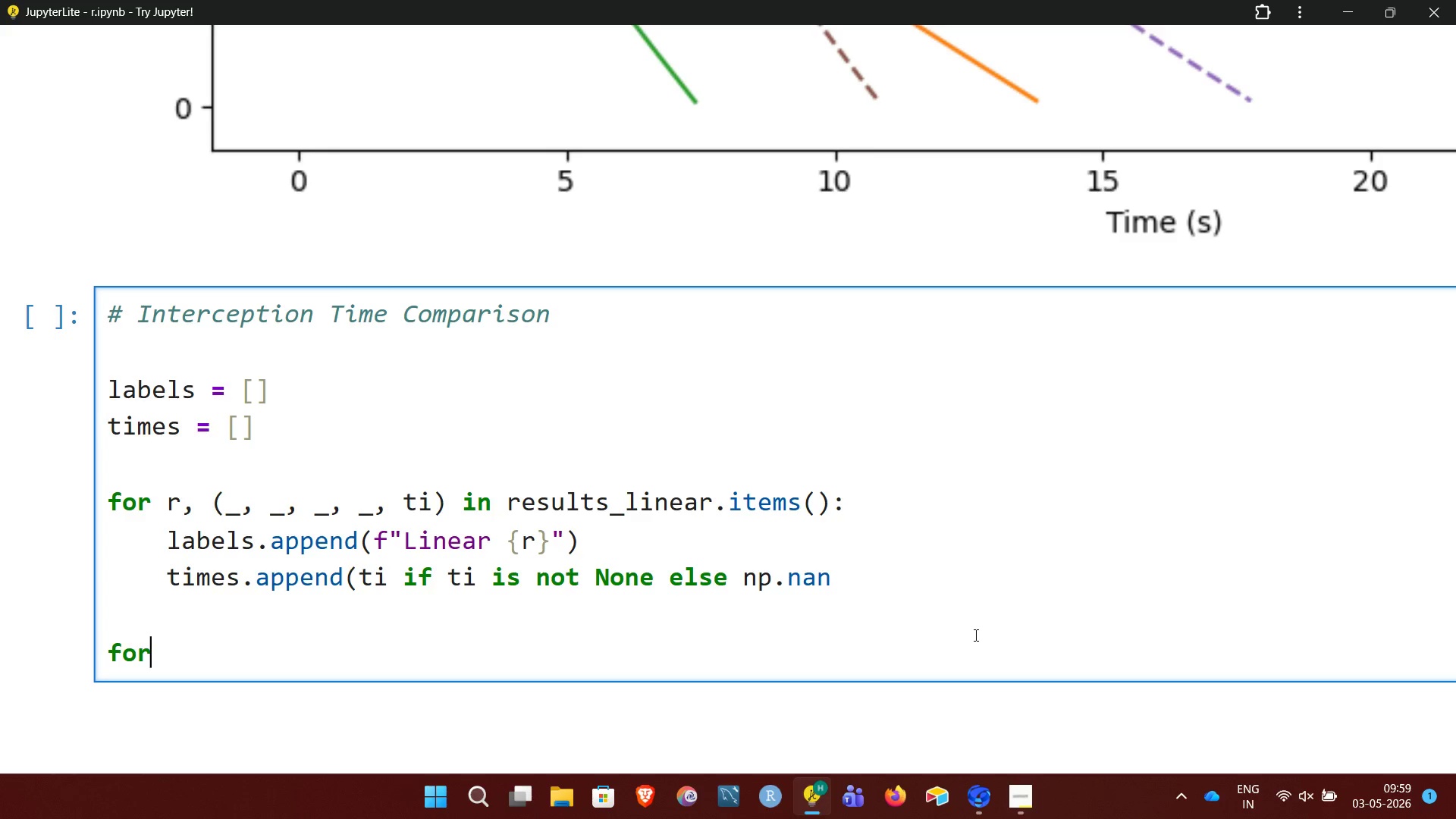 
key(Space)
 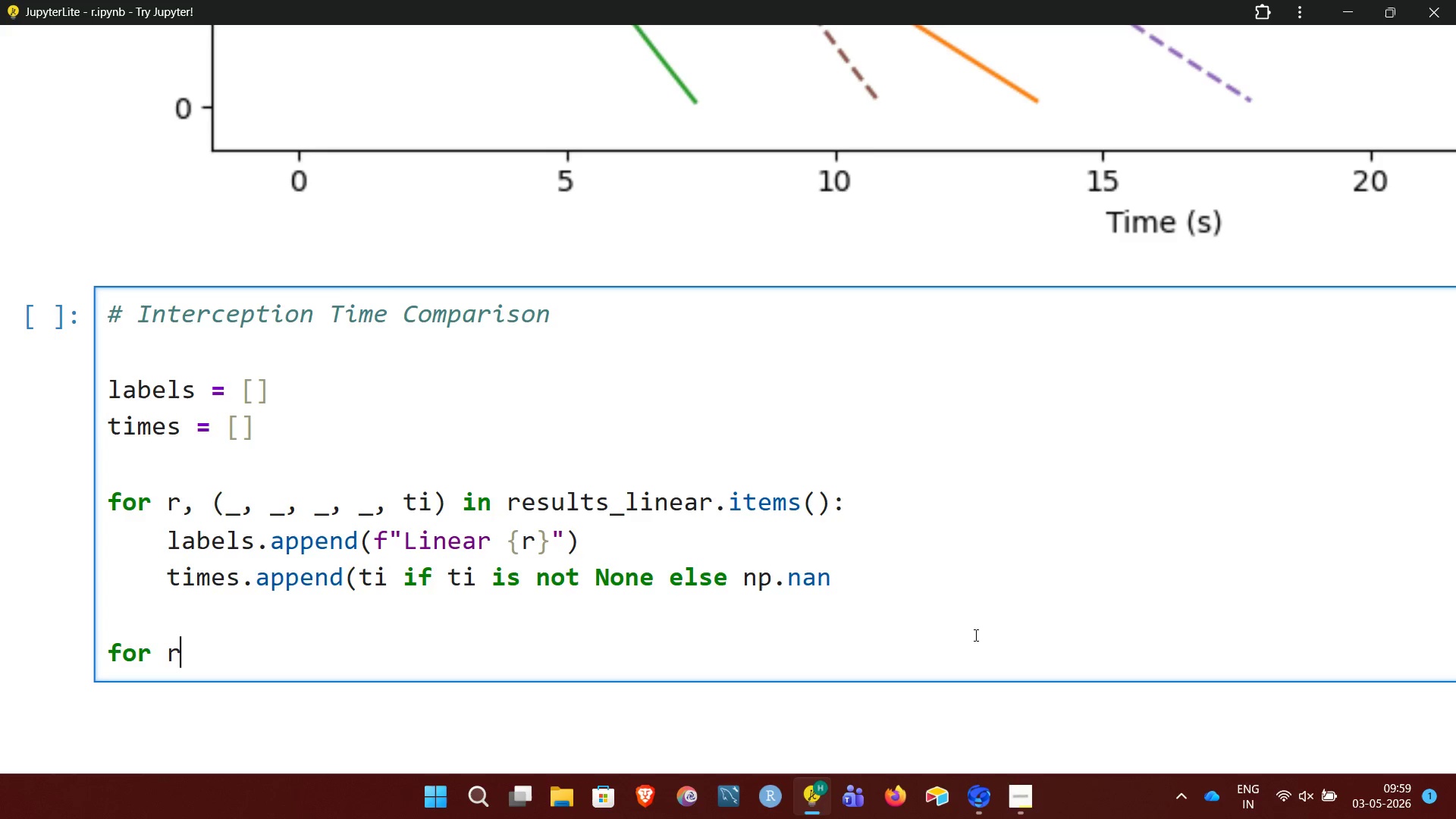 
key(R)
 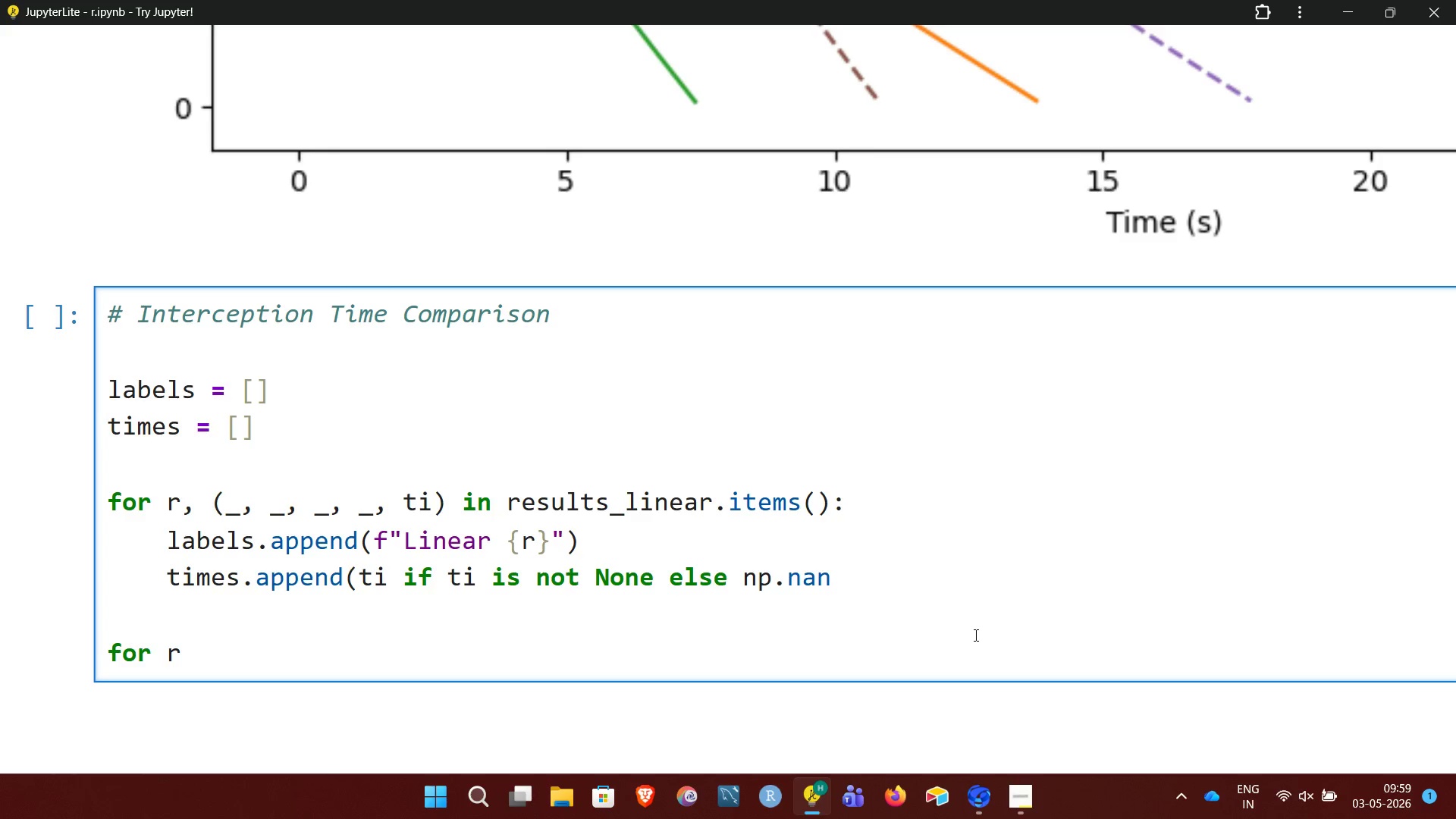 
key(Comma)
 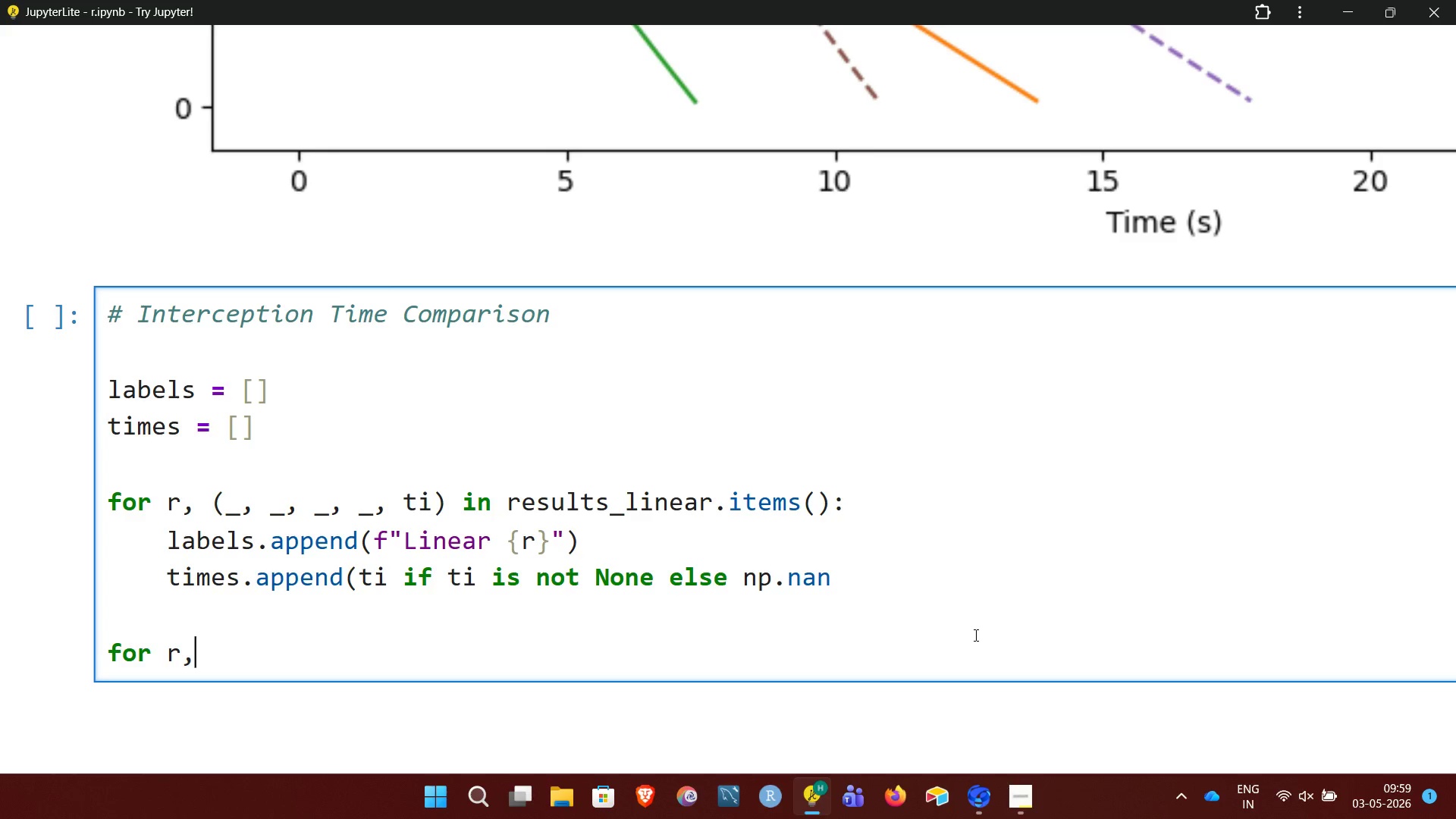 
key(Space)
 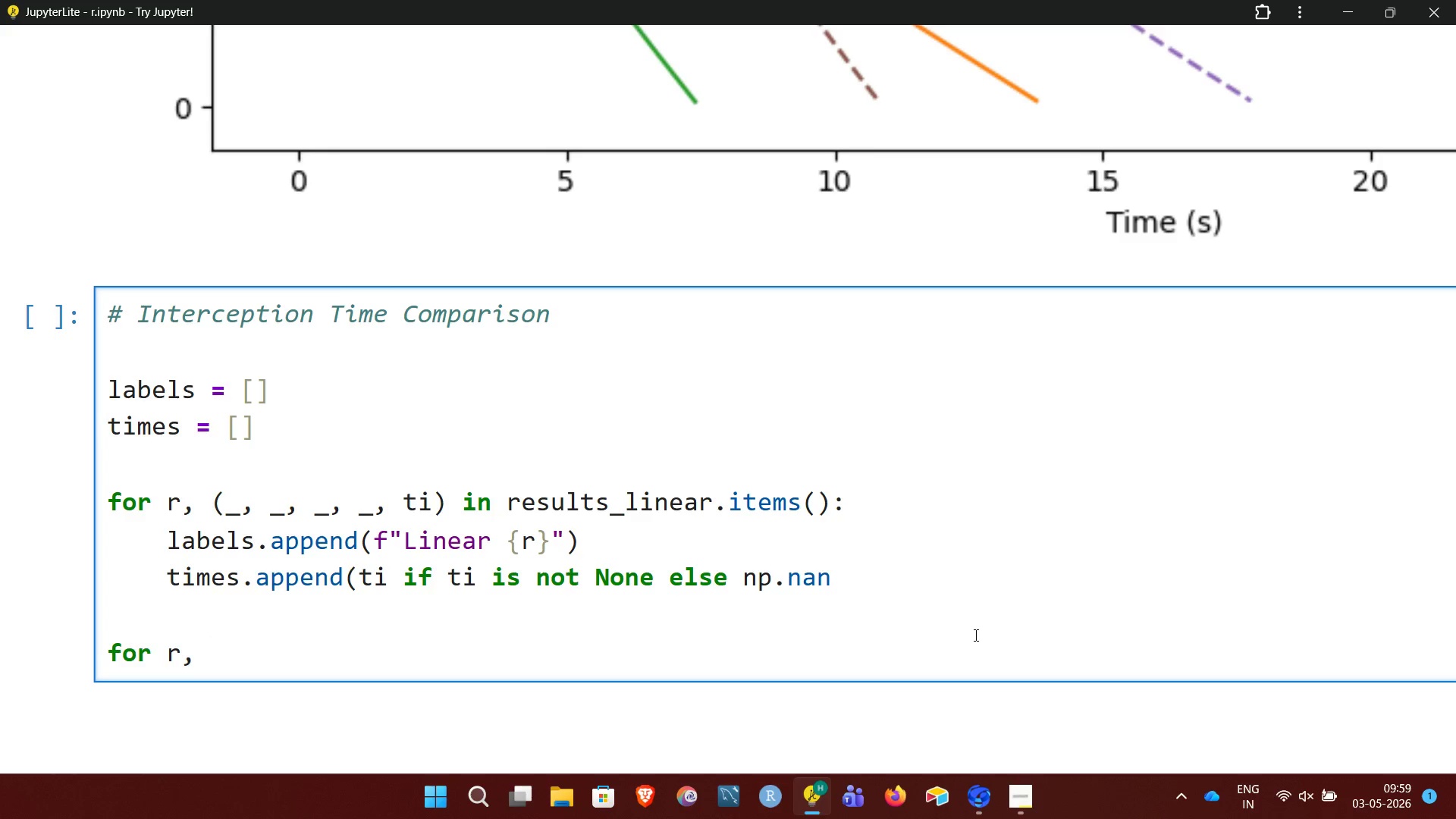 
key(Shift+9)
 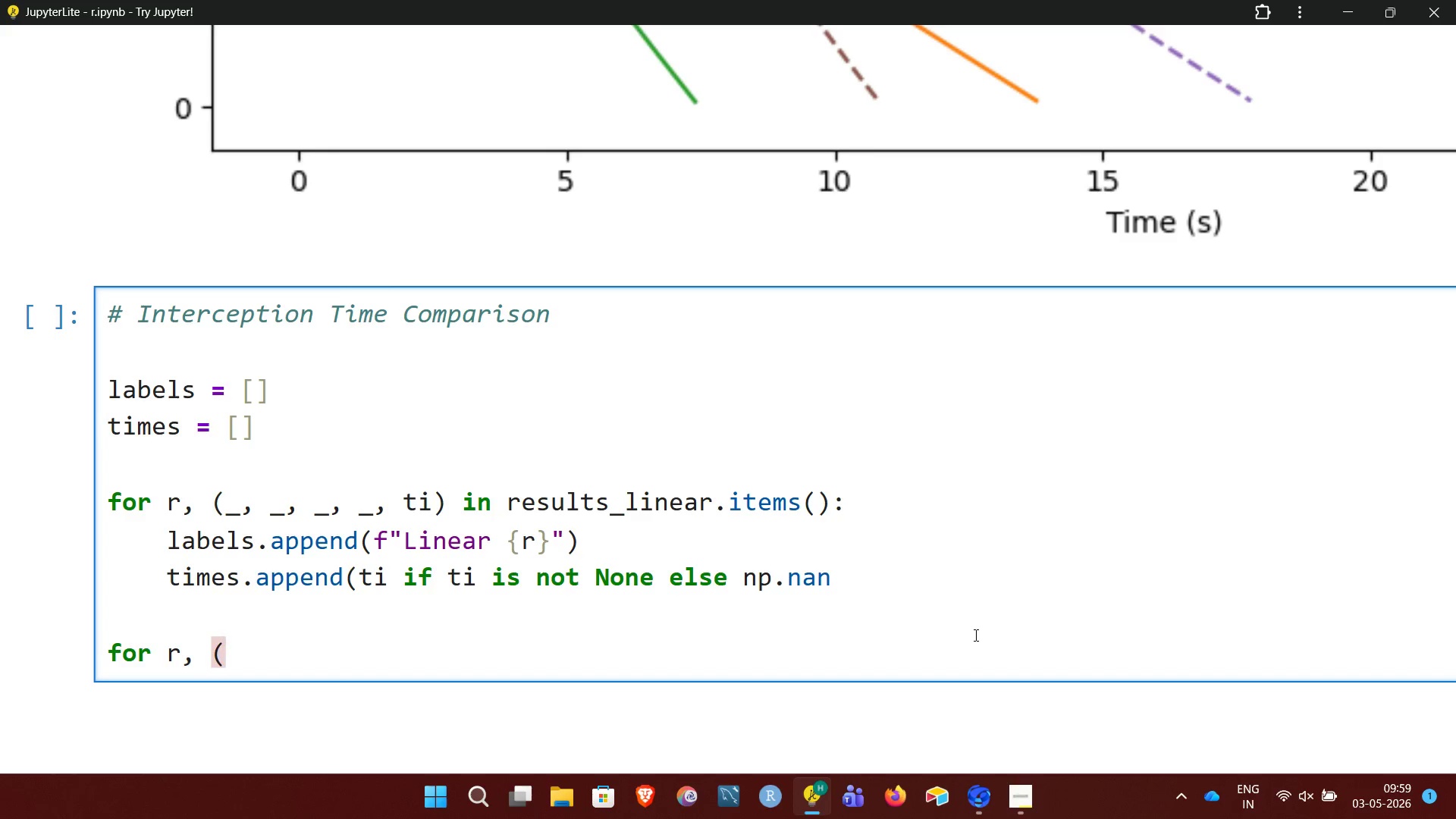 
key(Minus)
 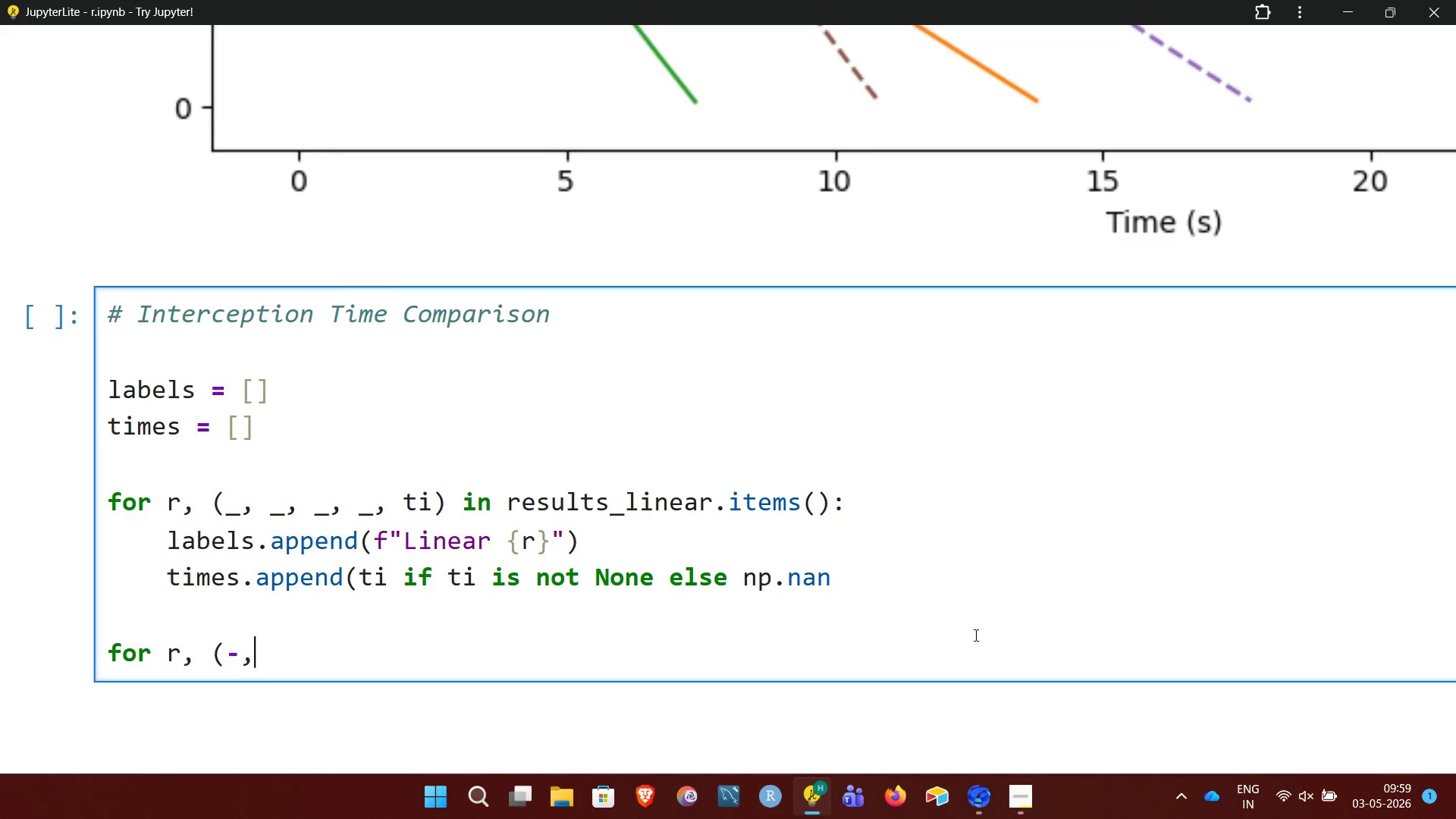 
key(Comma)
 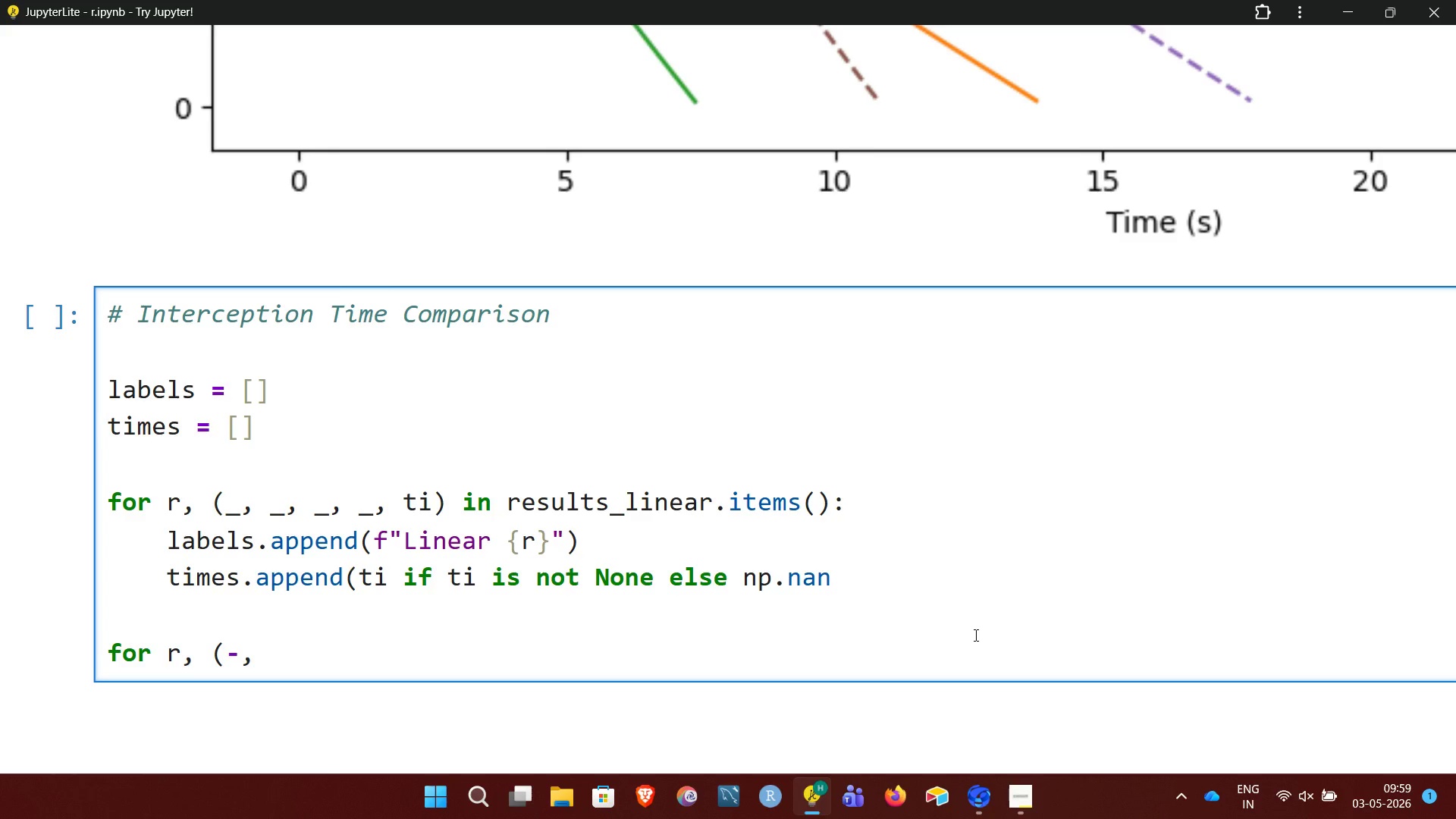 
key(Backspace)
 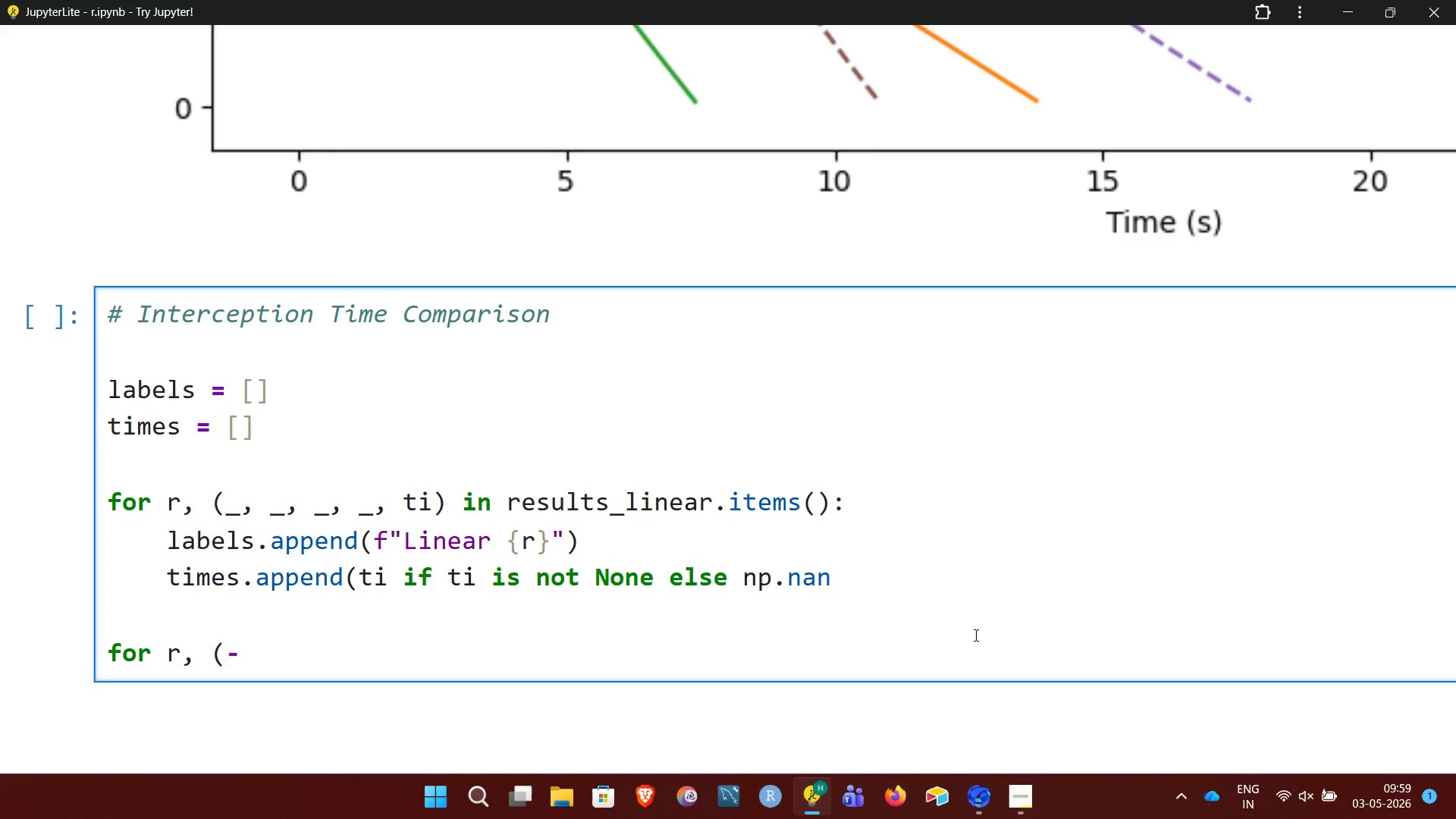 
key(Backspace)
 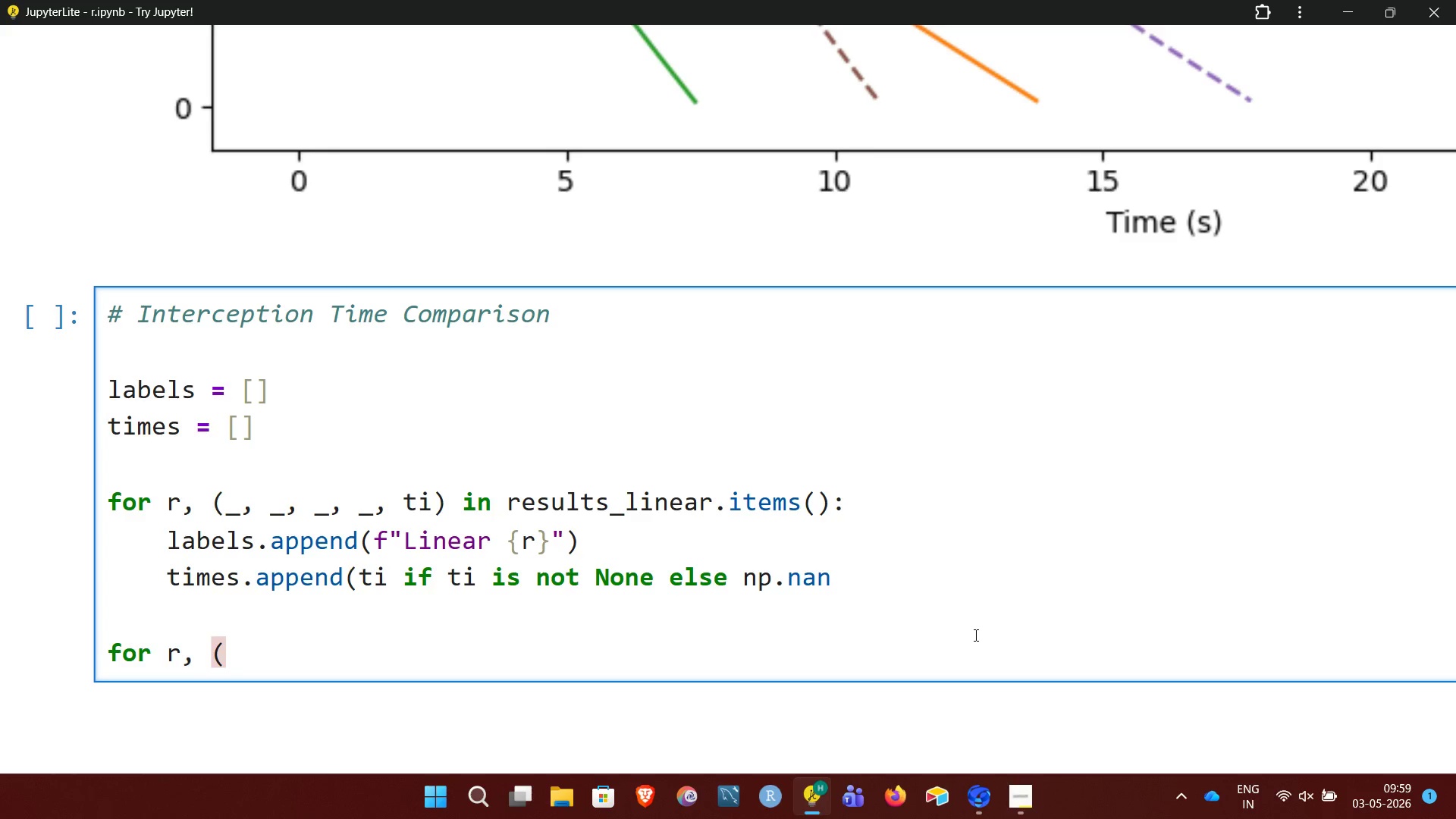 
key(Shift+Minus)
 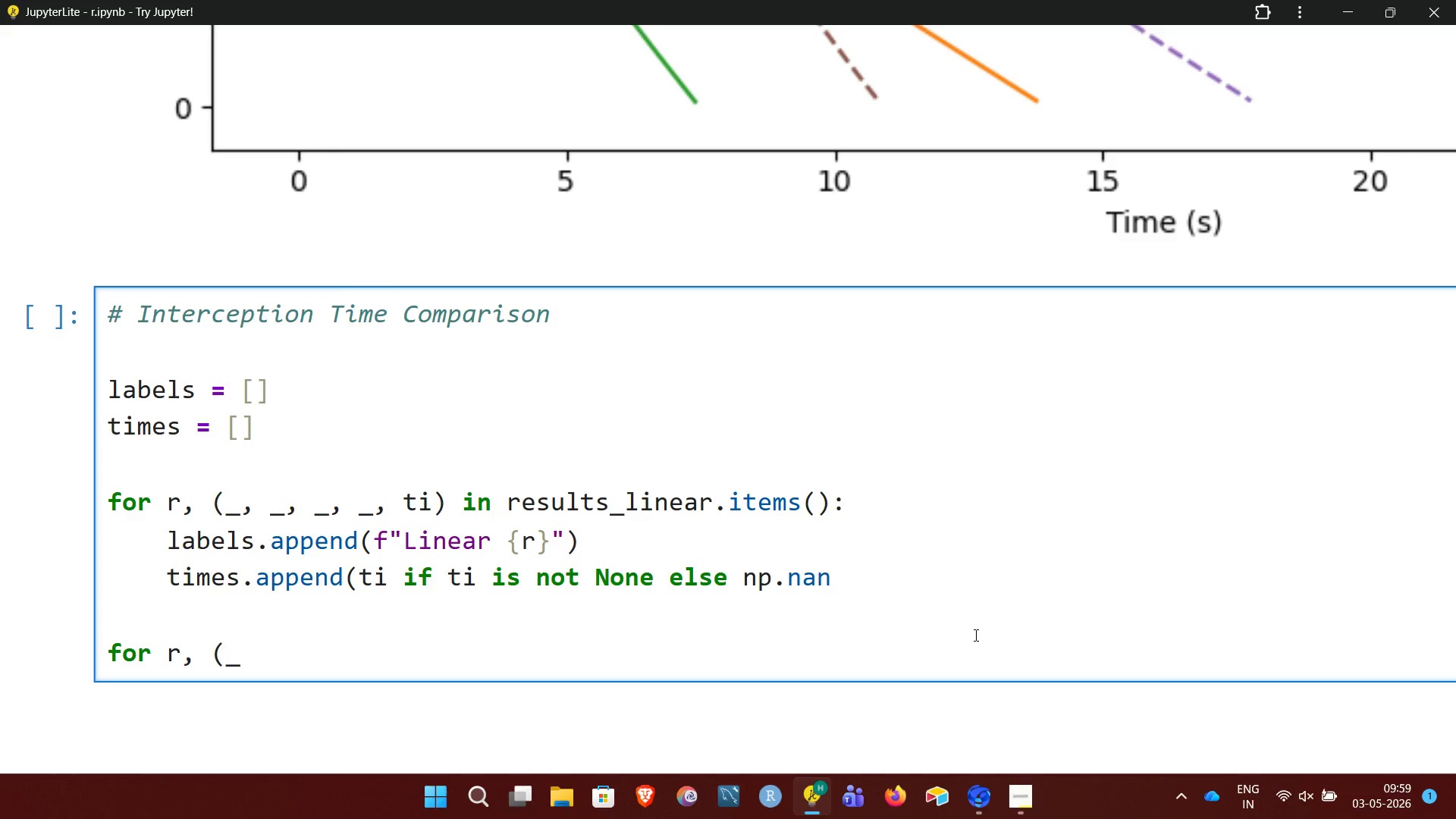 
key(Comma)
 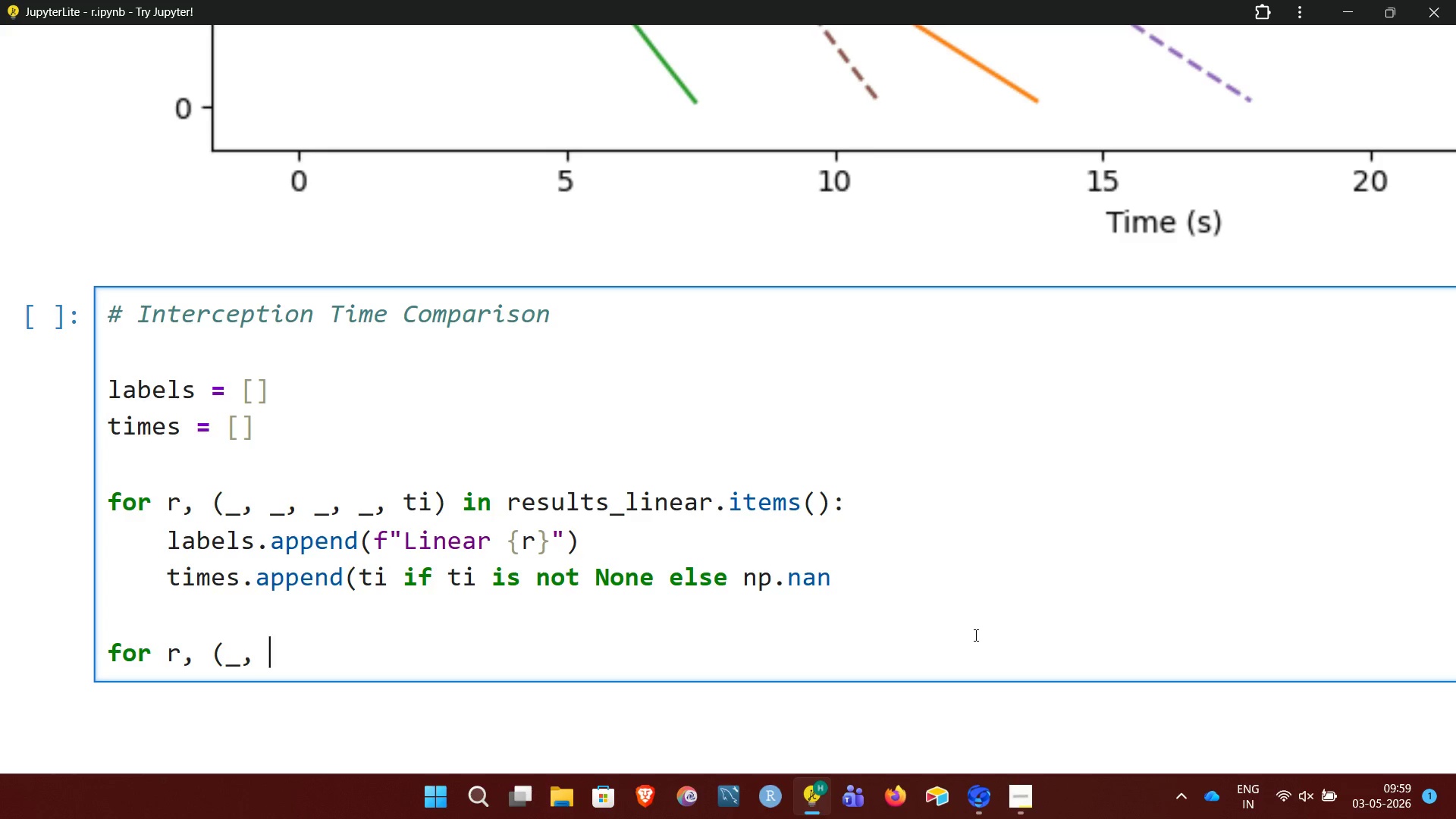 
key(Space)
 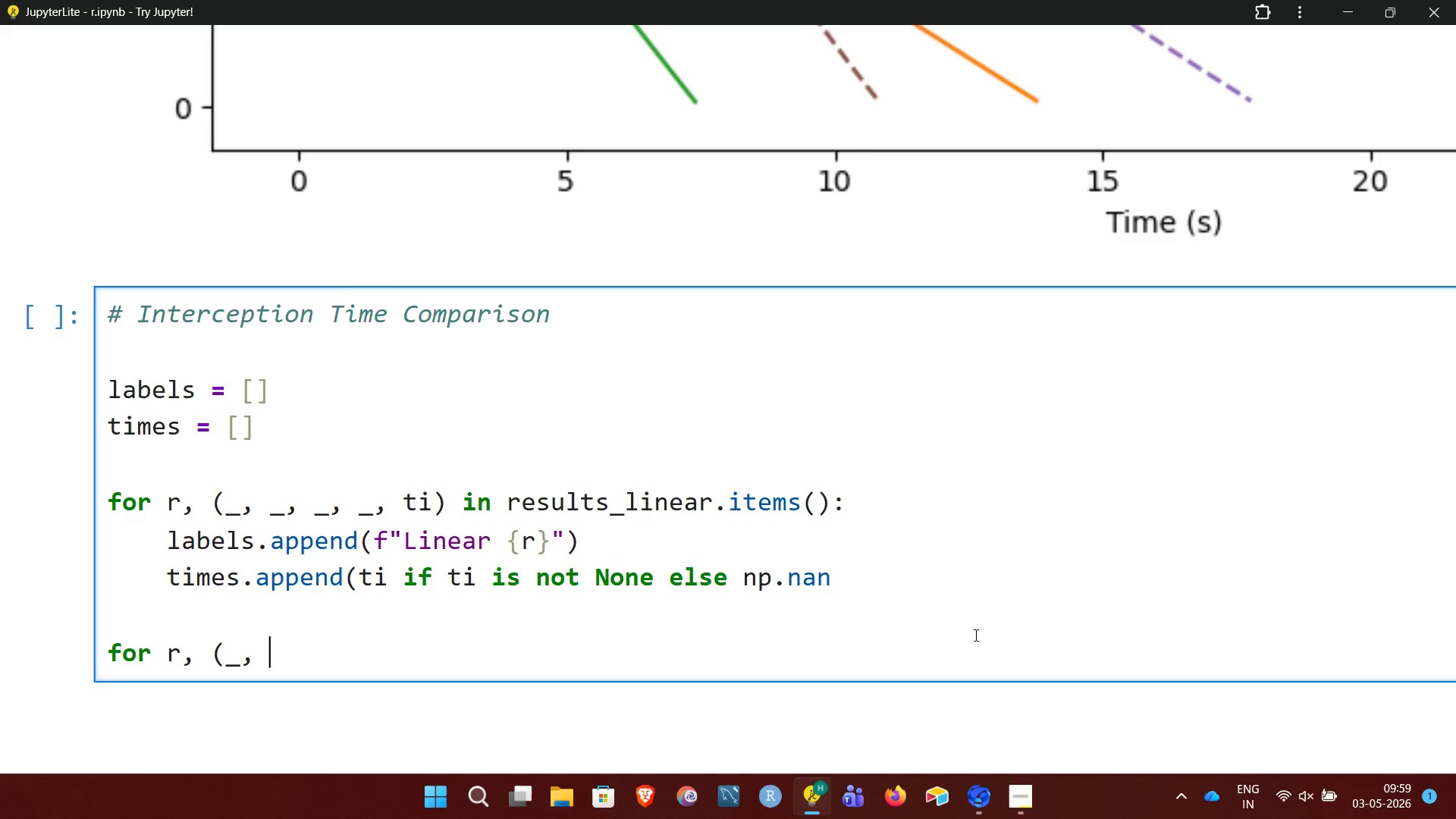 
key(Shift+Minus)
 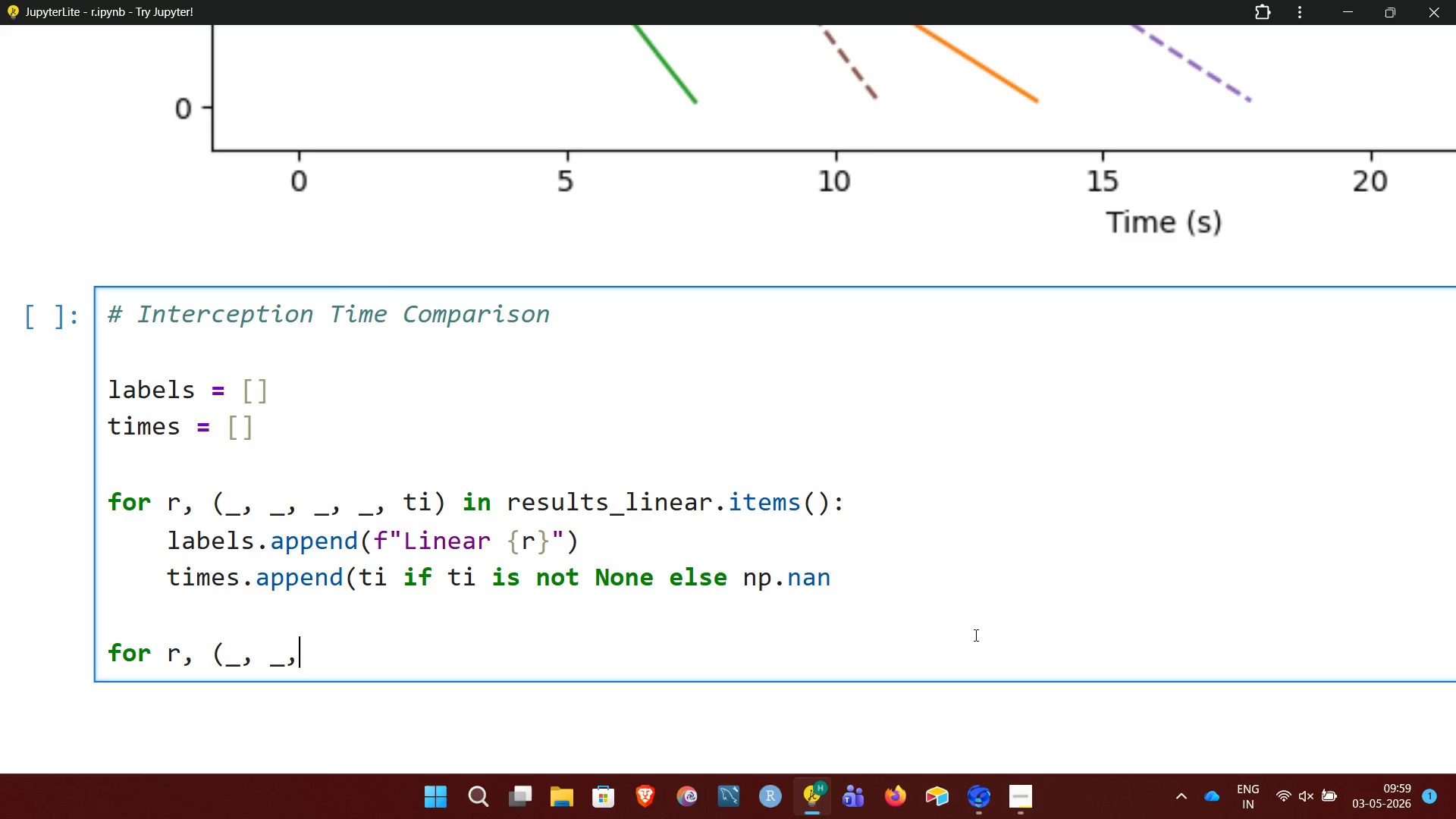 
key(Comma)
 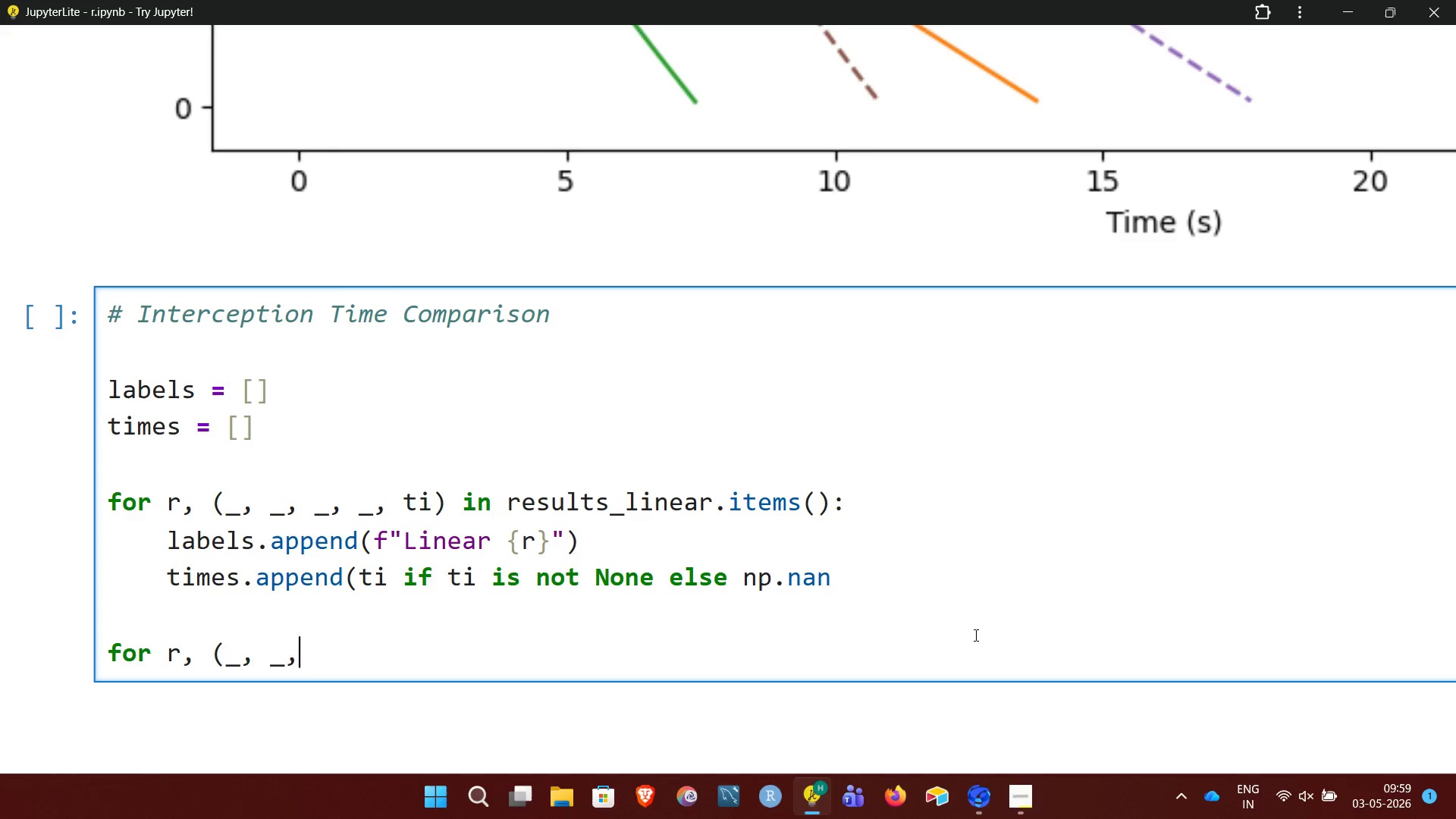 
key(Space)
 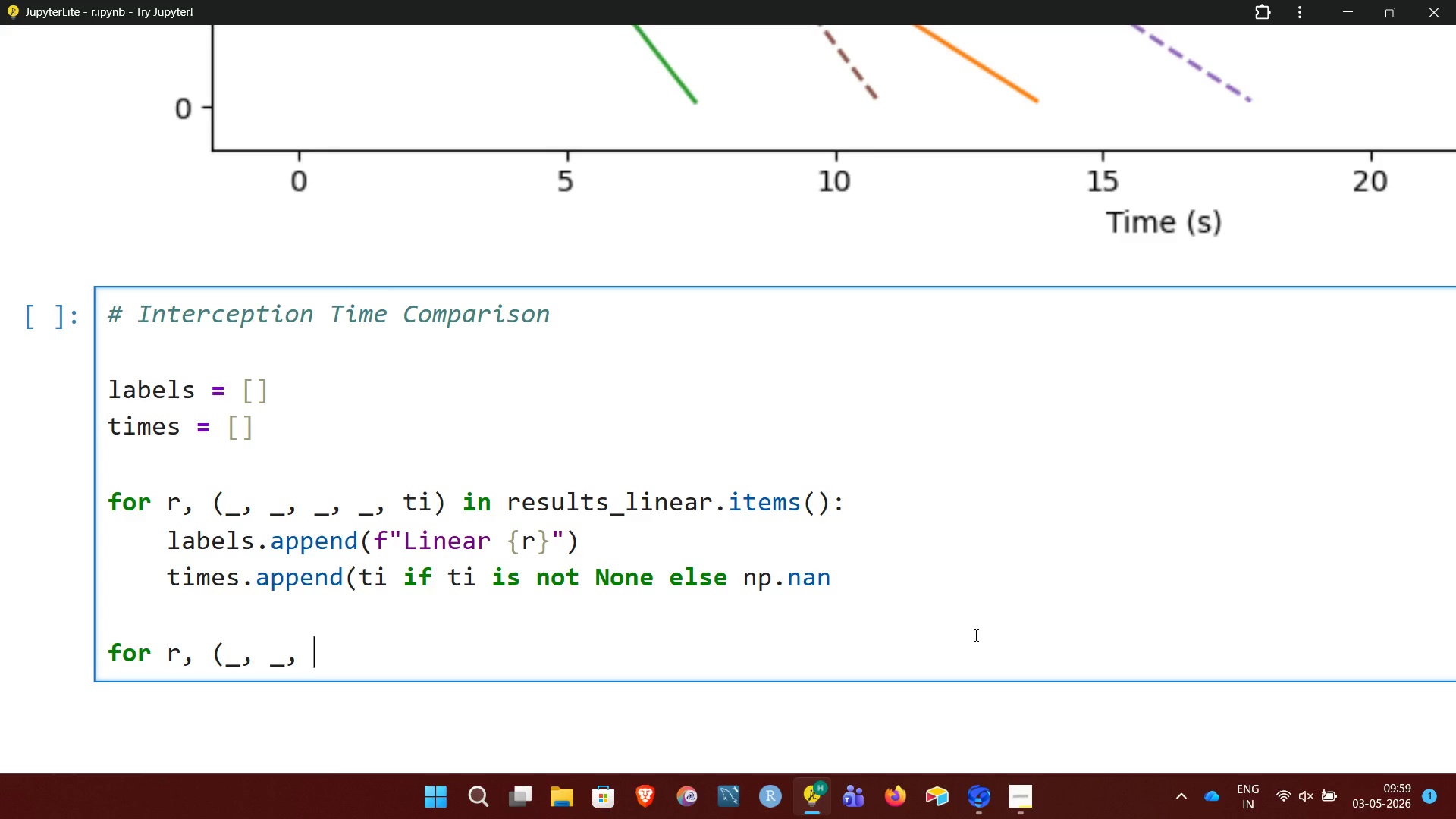 
key(Shift+Minus)
 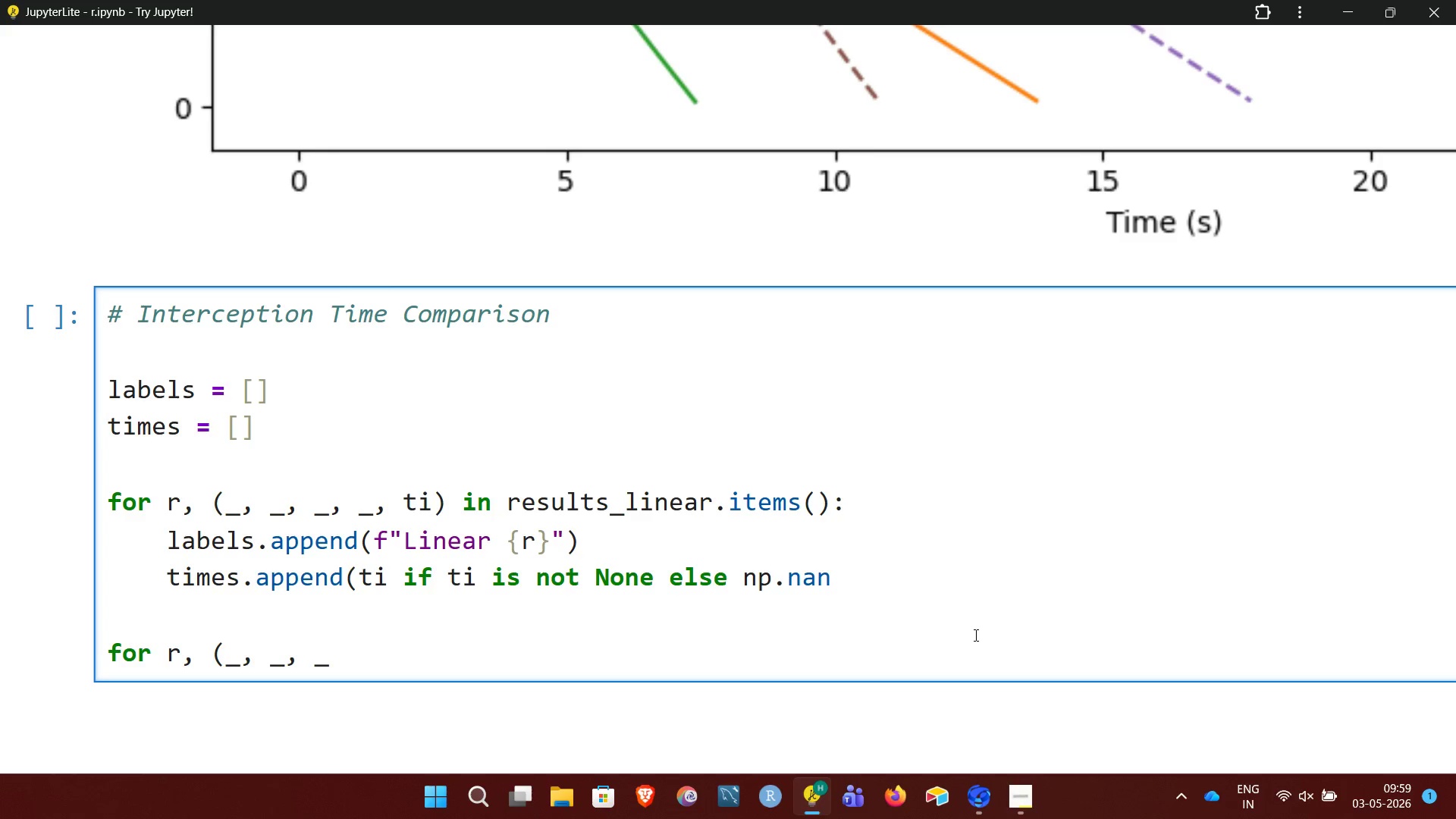 
key(Comma)
 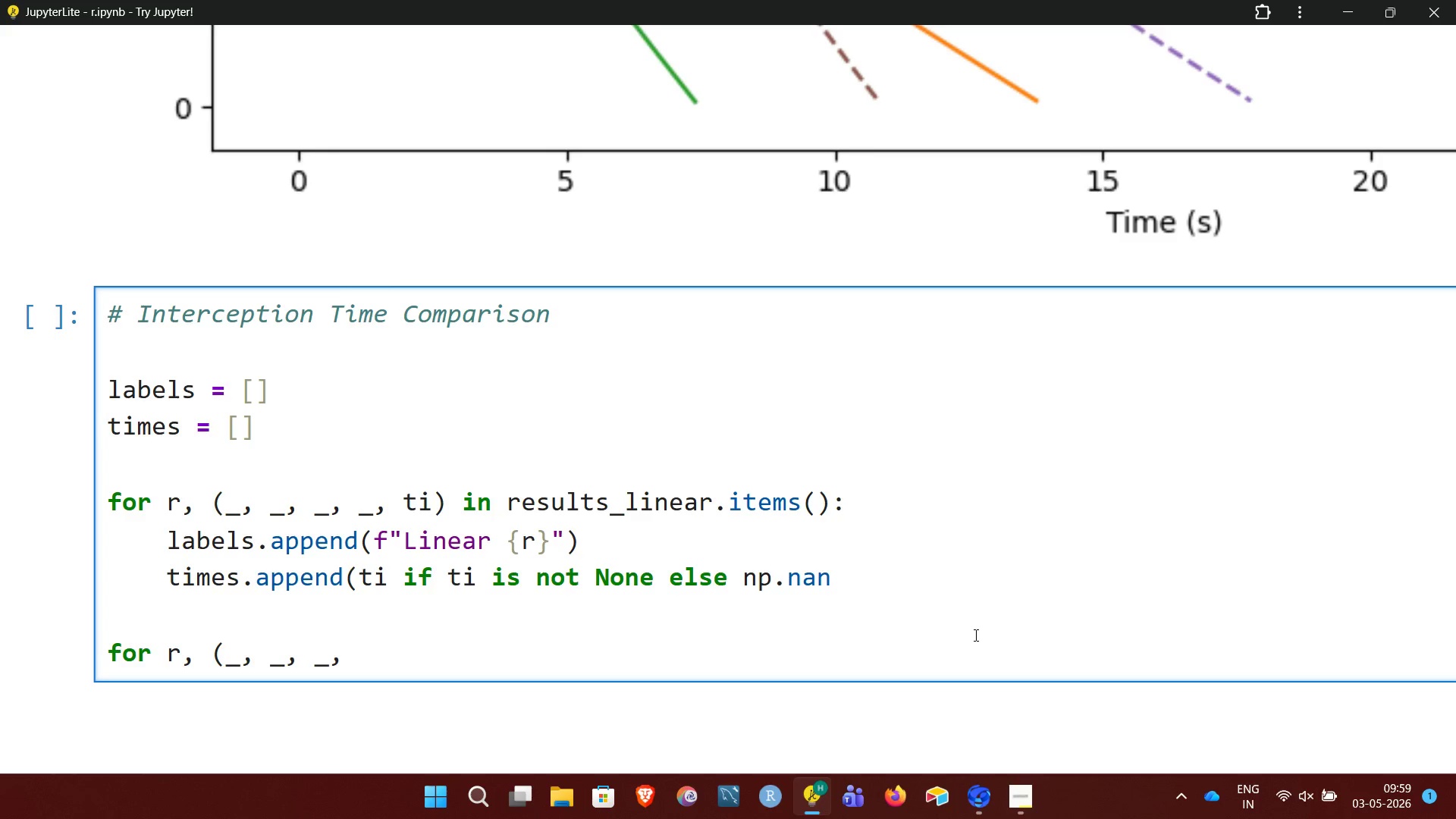 
type( _, ti )
key(Backspace)
type() in results)
 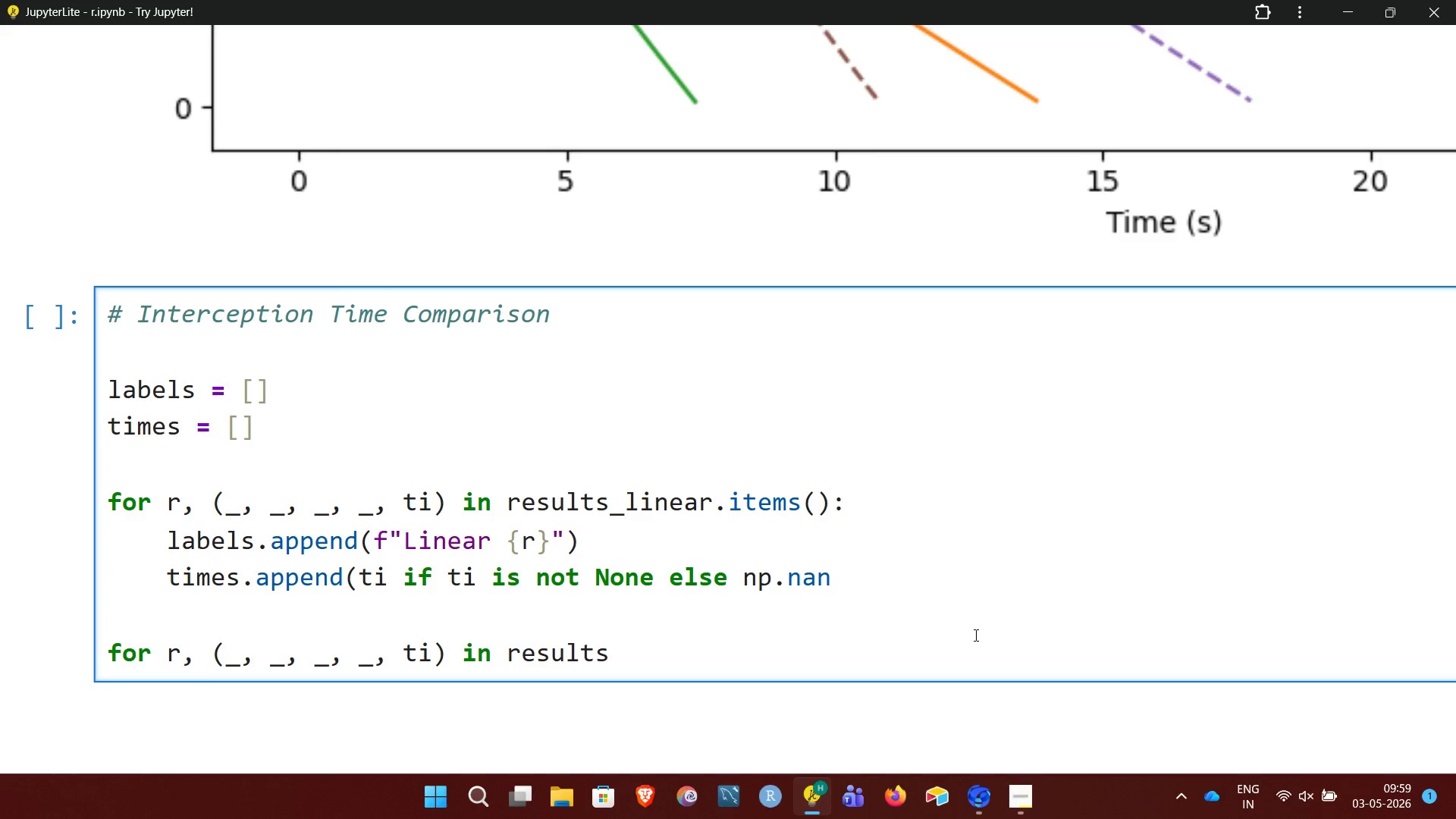 
type(_circular.items))
key(Backspace)
type(():)
key(NumpadEnter)
 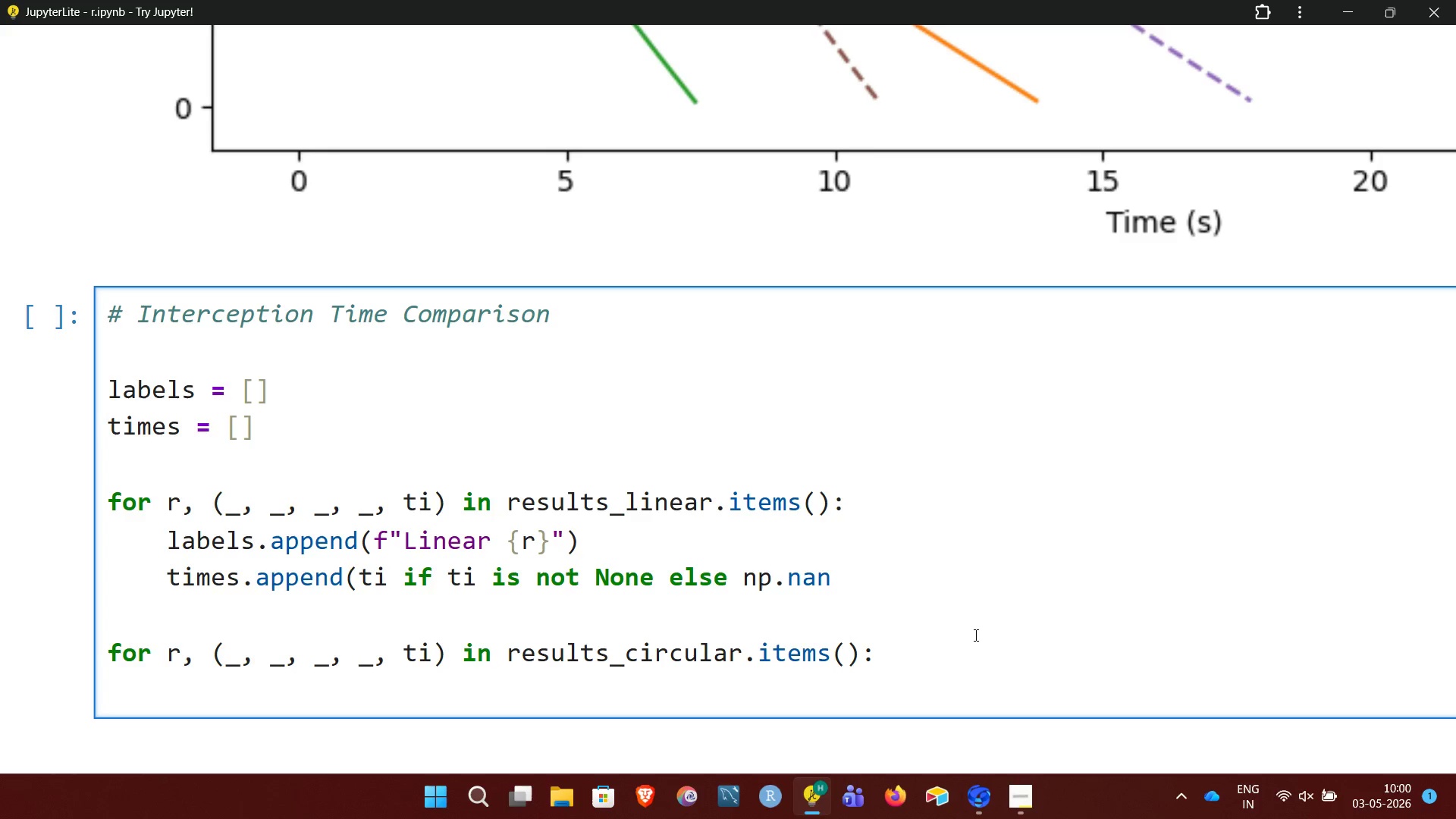 
wait(7.84)
 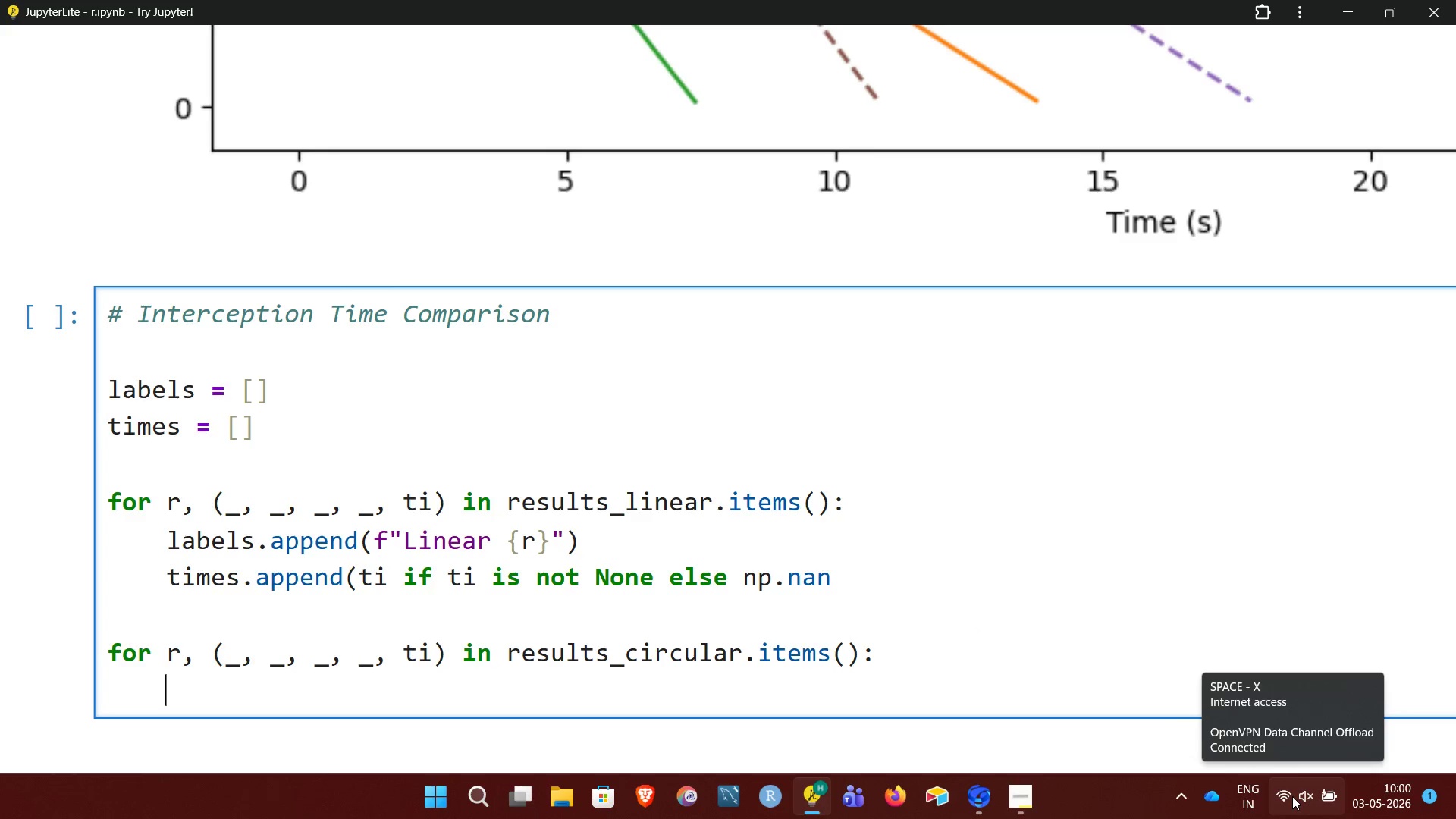 
type(label)
 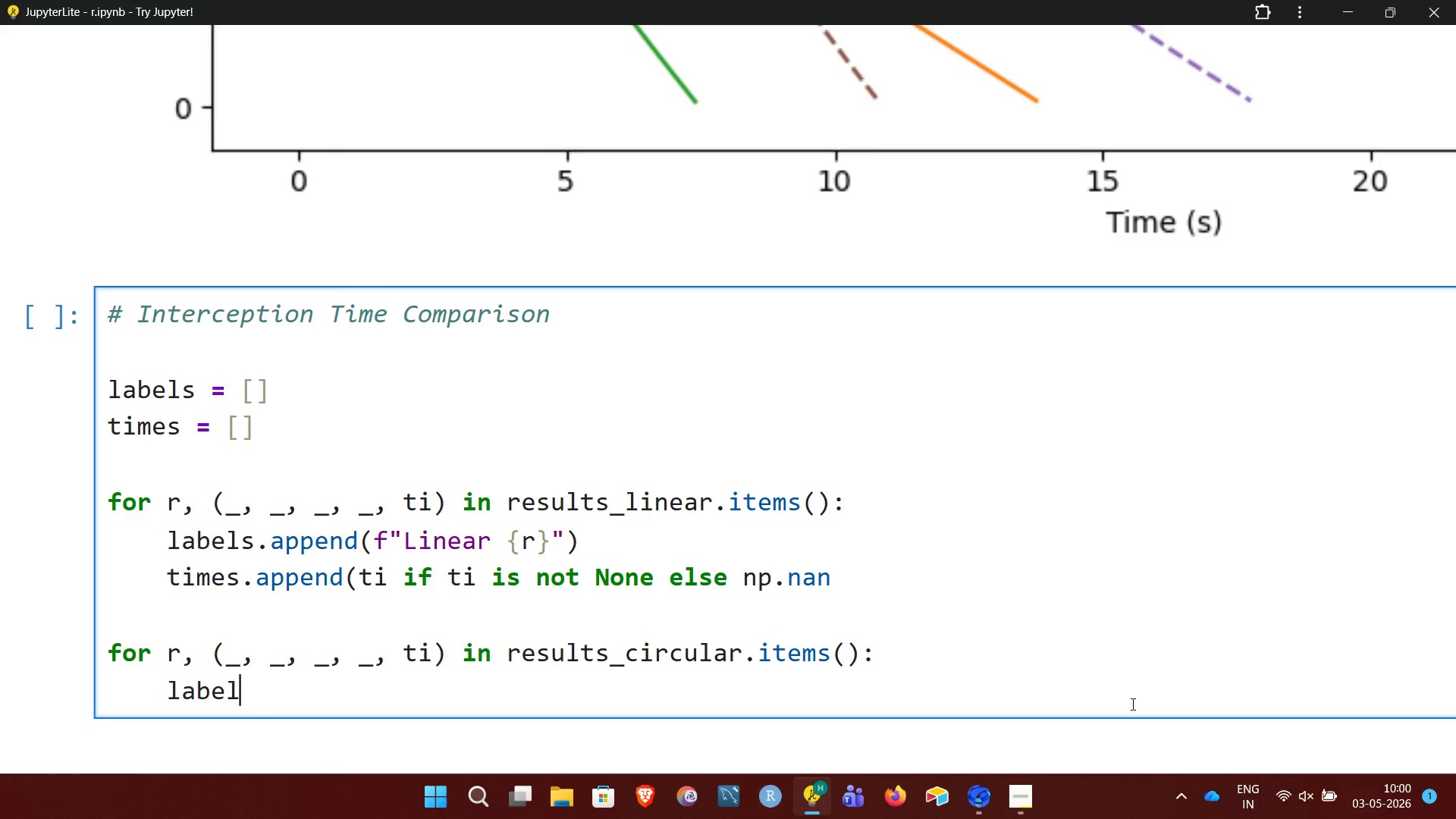 
type(.appenf)
key(Backspace)
type(d)
 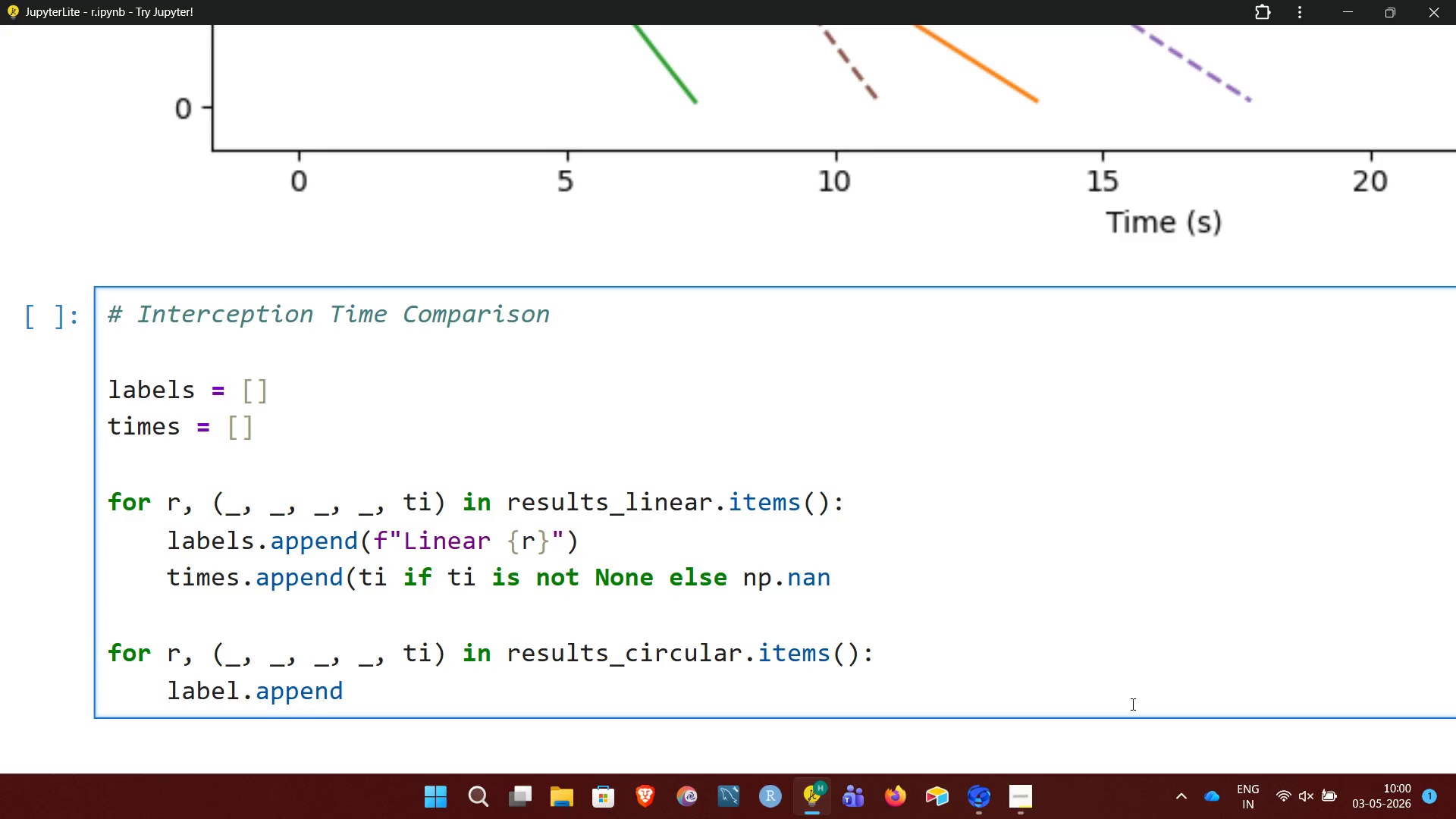 
wait(6.41)
 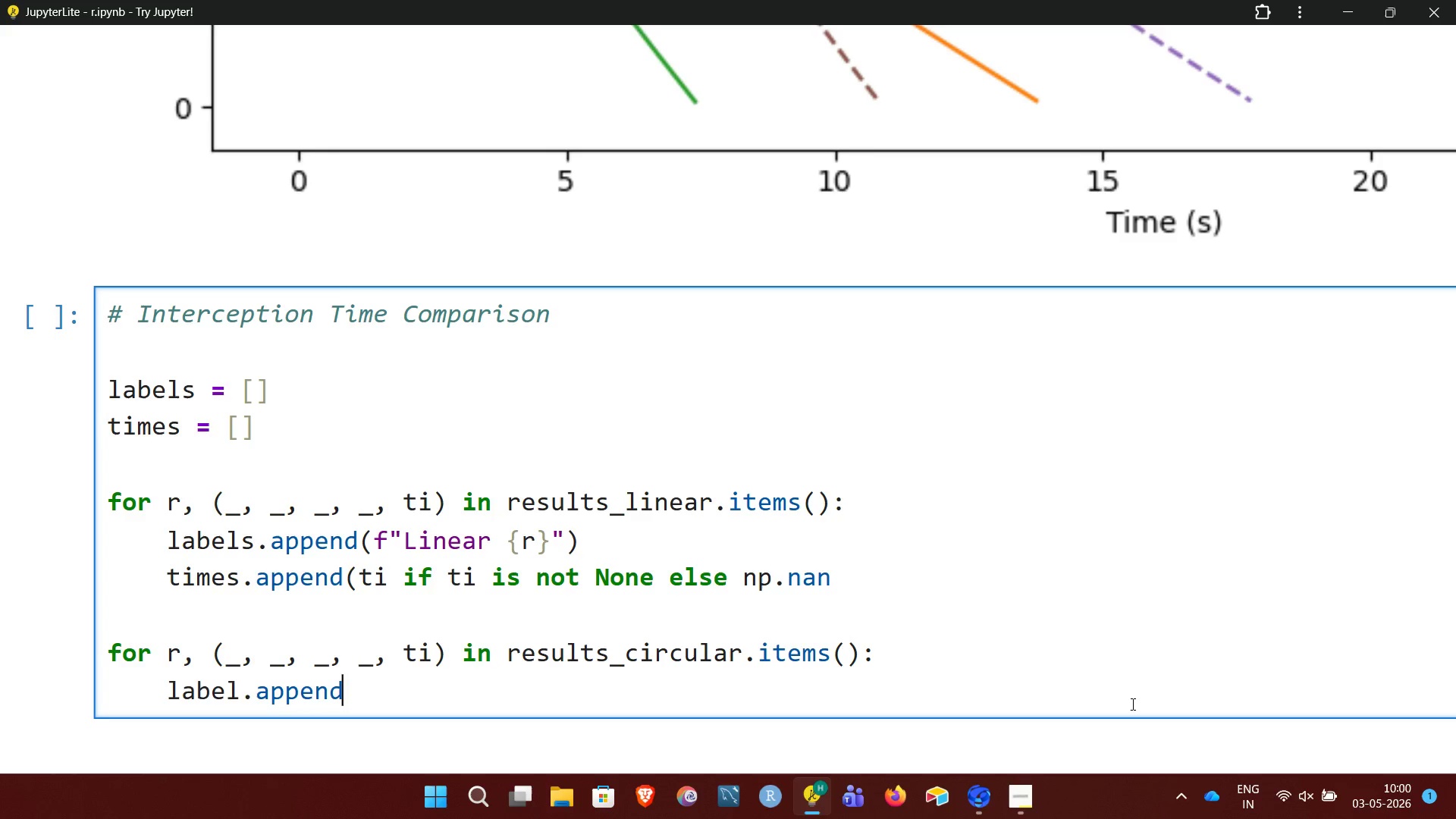 
type((f"Circular {r}"))
key(NumpadEnter)
type(times.ape)
key(Backspace)
type(pends)
key(Backspace)
type((ti if is)
key(Backspace)
key(Backspace)
type(ti is not None else.nanm)
key(Backspace)
type())
key(NumpadEnter)
key(NumpadEnter)
key(Backspace)
type(plt.fihurw)
key(Backspace)
key(Backspace)
key(Backspace)
key(Backspace)
type(gure(figsize=(190,)
key(Backspace)
key(Backspace)
key(Backspace)
type(0,6)))
key(NumpadEnter)
type(plt.ylabel("Y)
key(Backspace)
type(Time (s)"))
key(NumpadEnter)
type(plt.ytickk)
key(Backspace)
type(s(rotation=)
 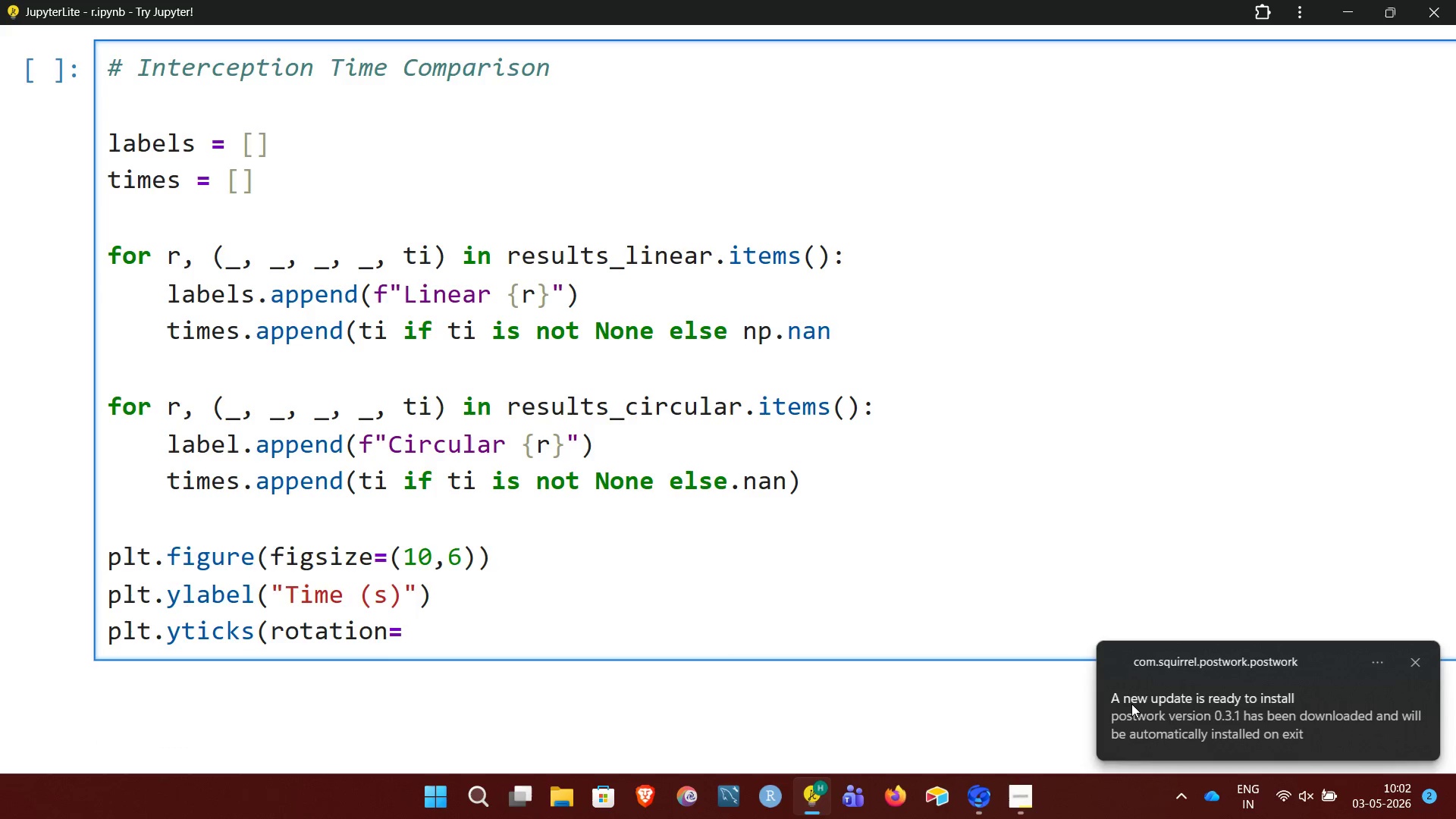 
left_click([1420, 656])
 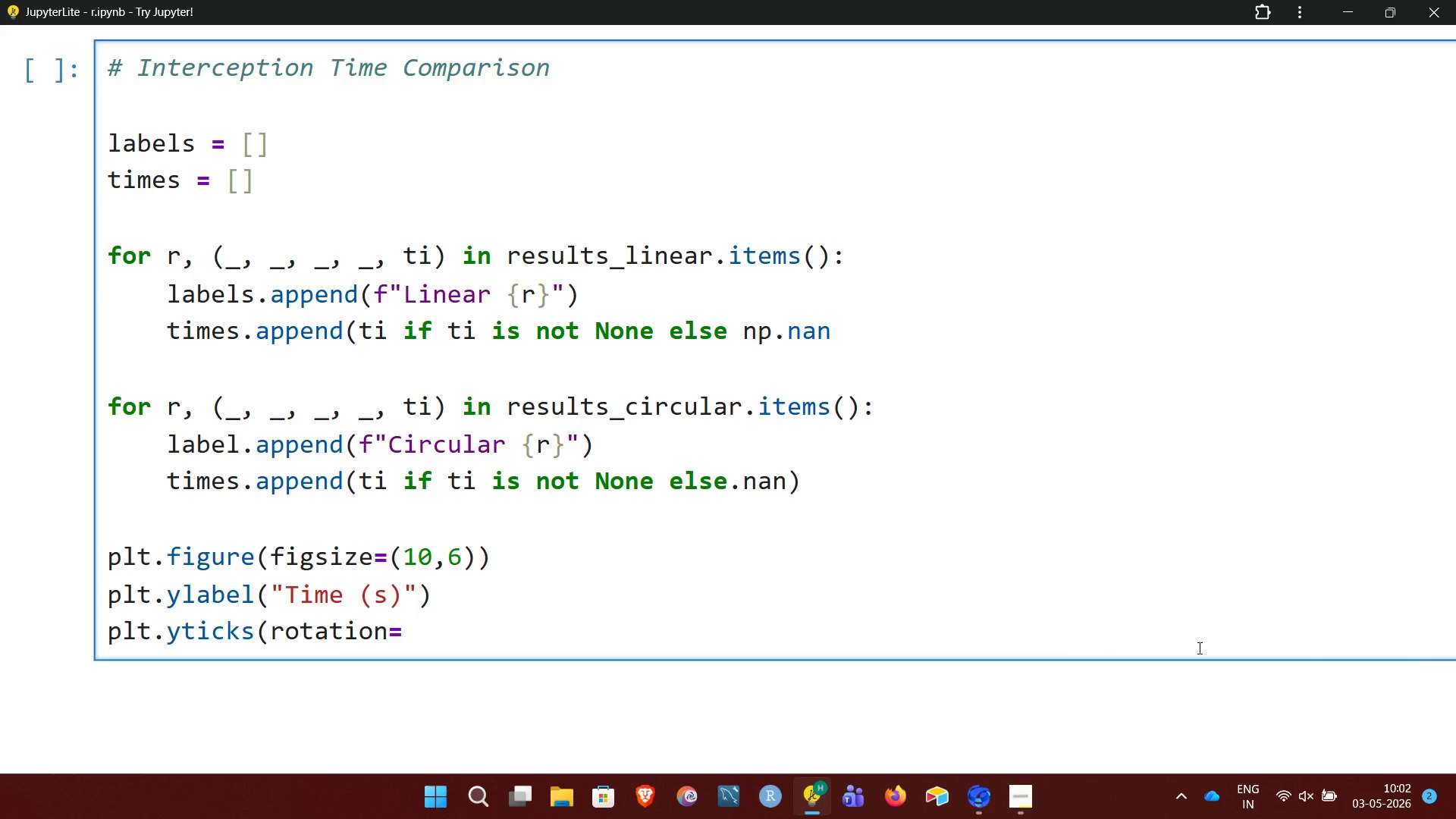 
type(30))
key(NumpadEnter)
 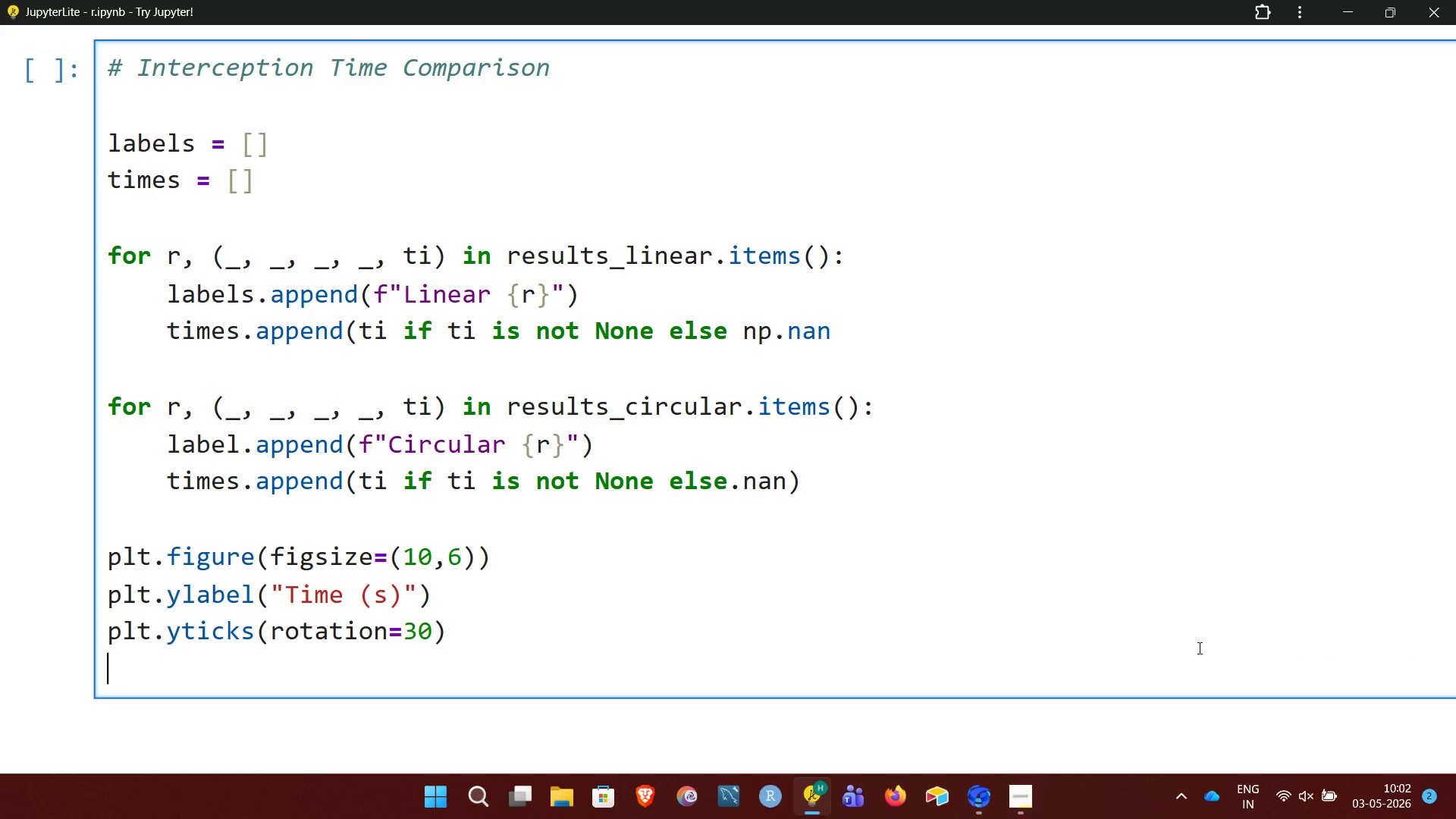 
key(ArrowUp)
 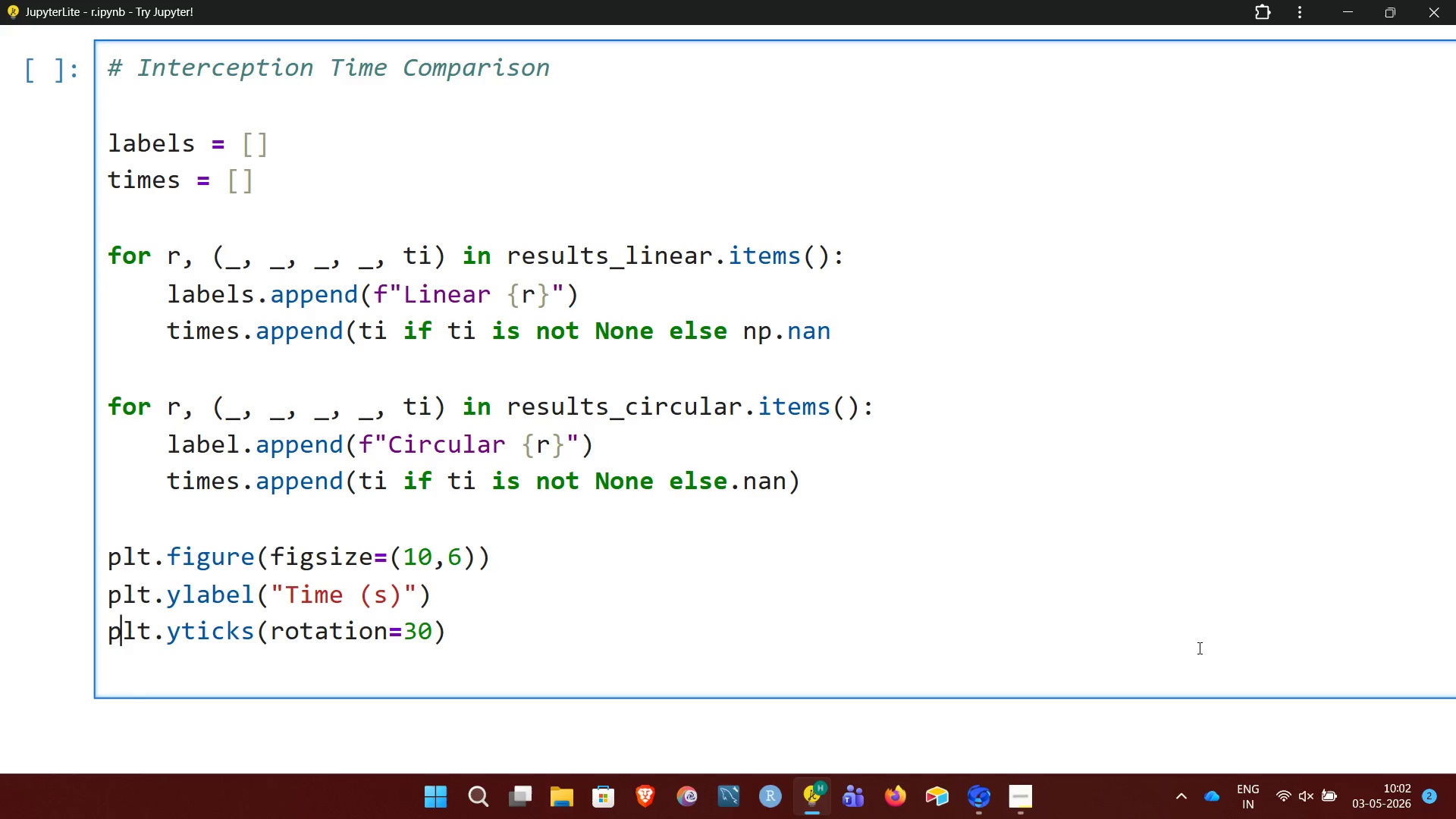 
key(ArrowRight)
 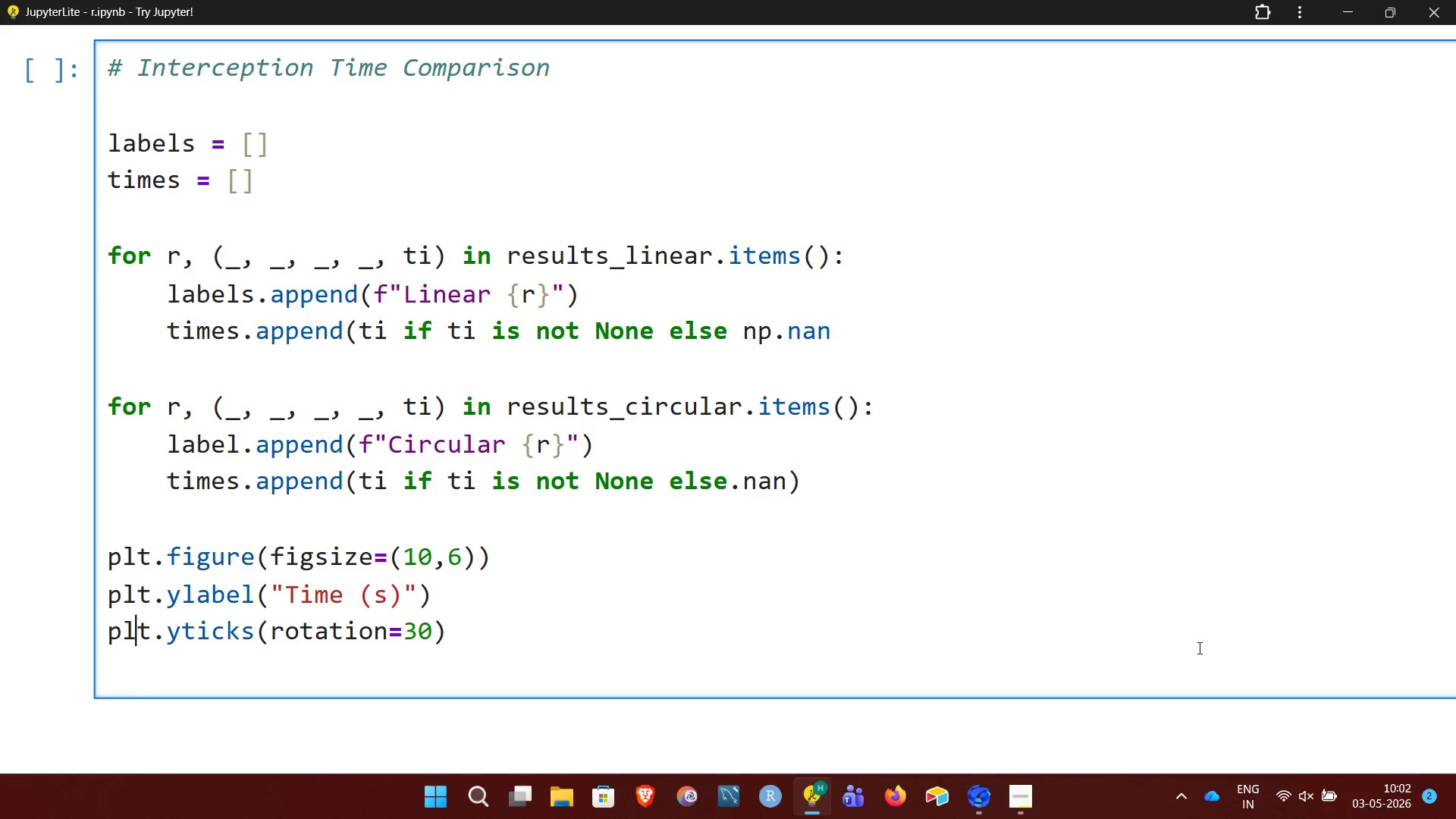 
key(ArrowRight)
 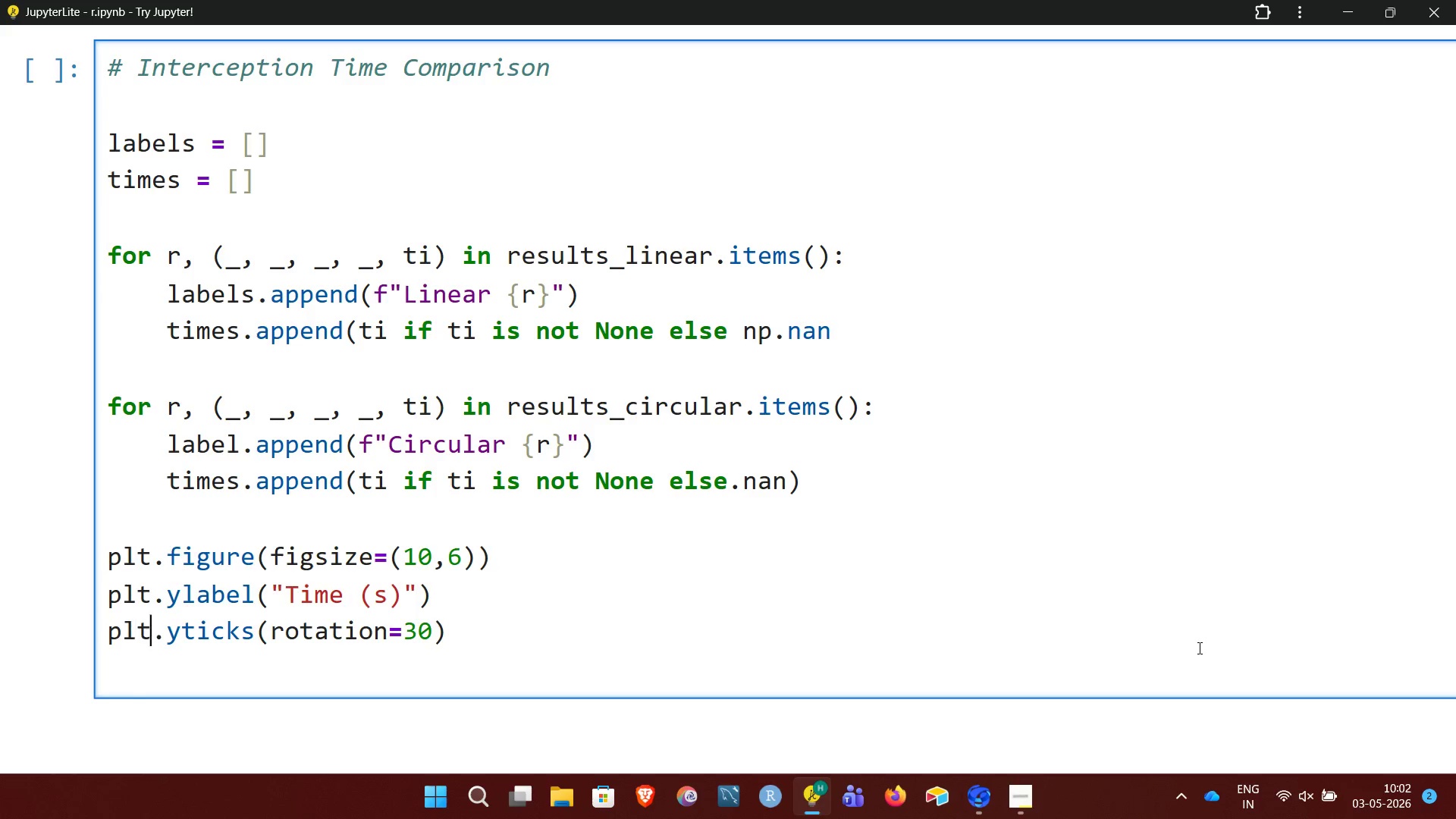 
key(ArrowRight)
 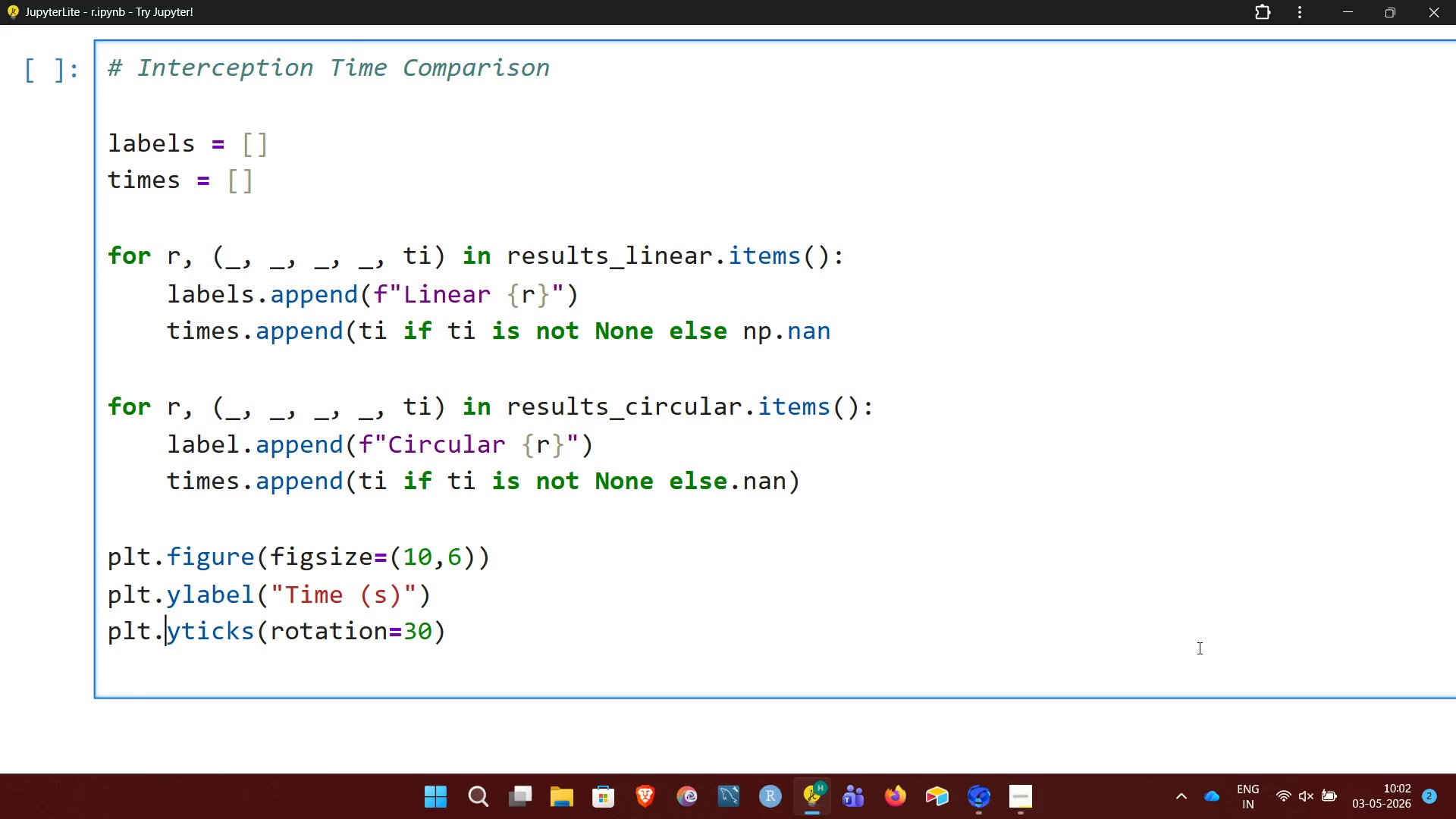 
key(ArrowRight)
 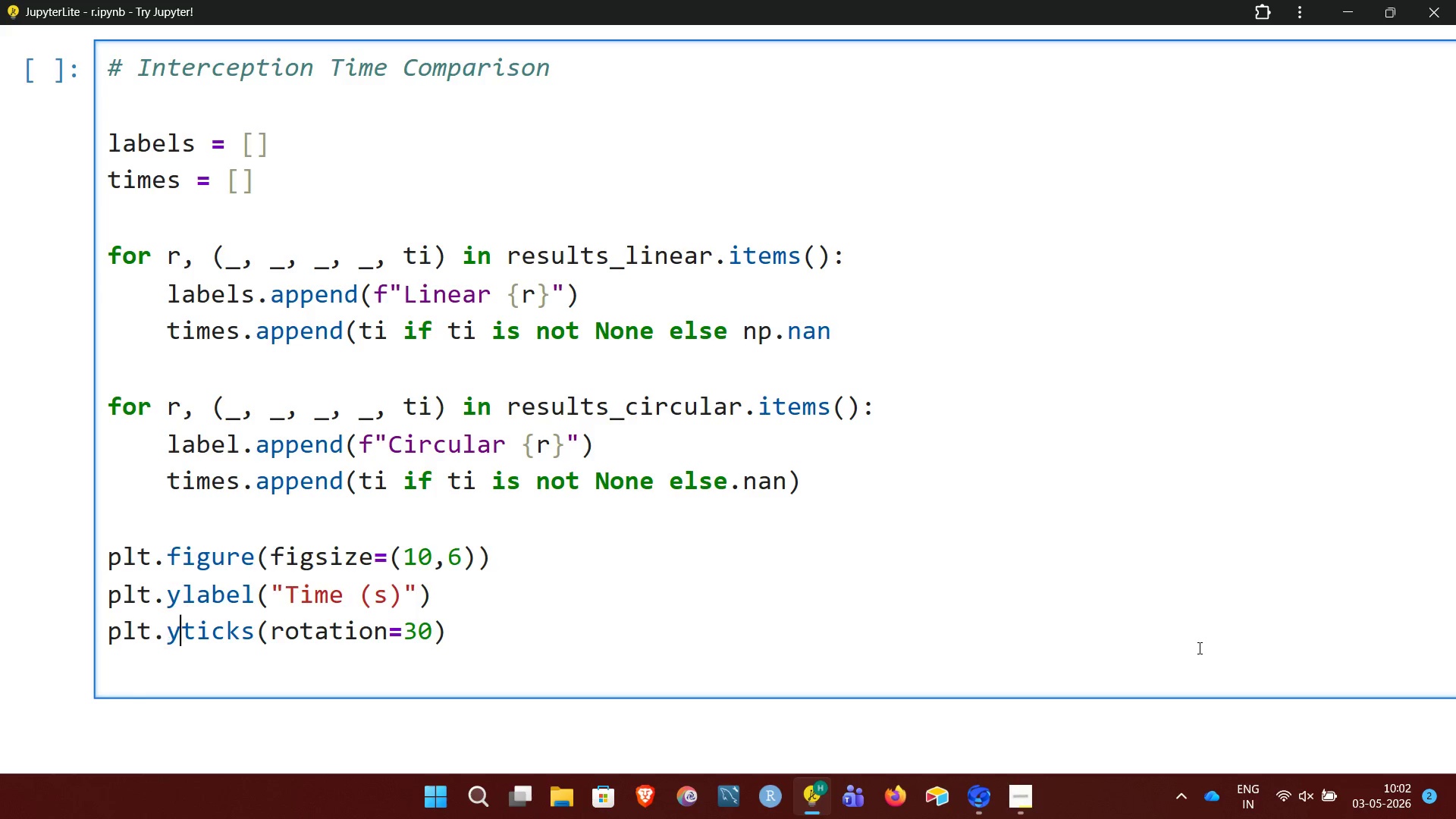 
key(ArrowRight)
 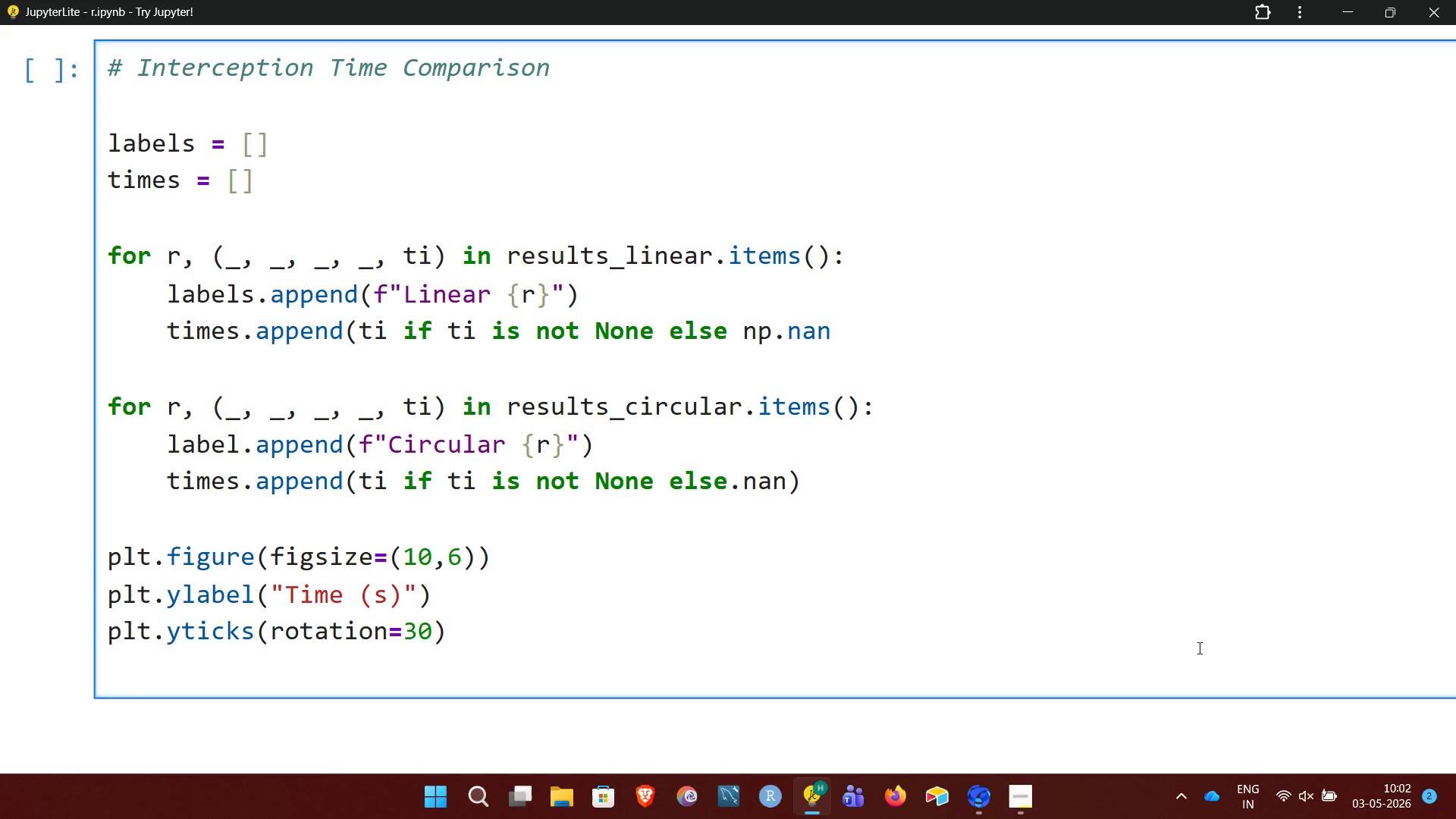 
key(Backspace)
 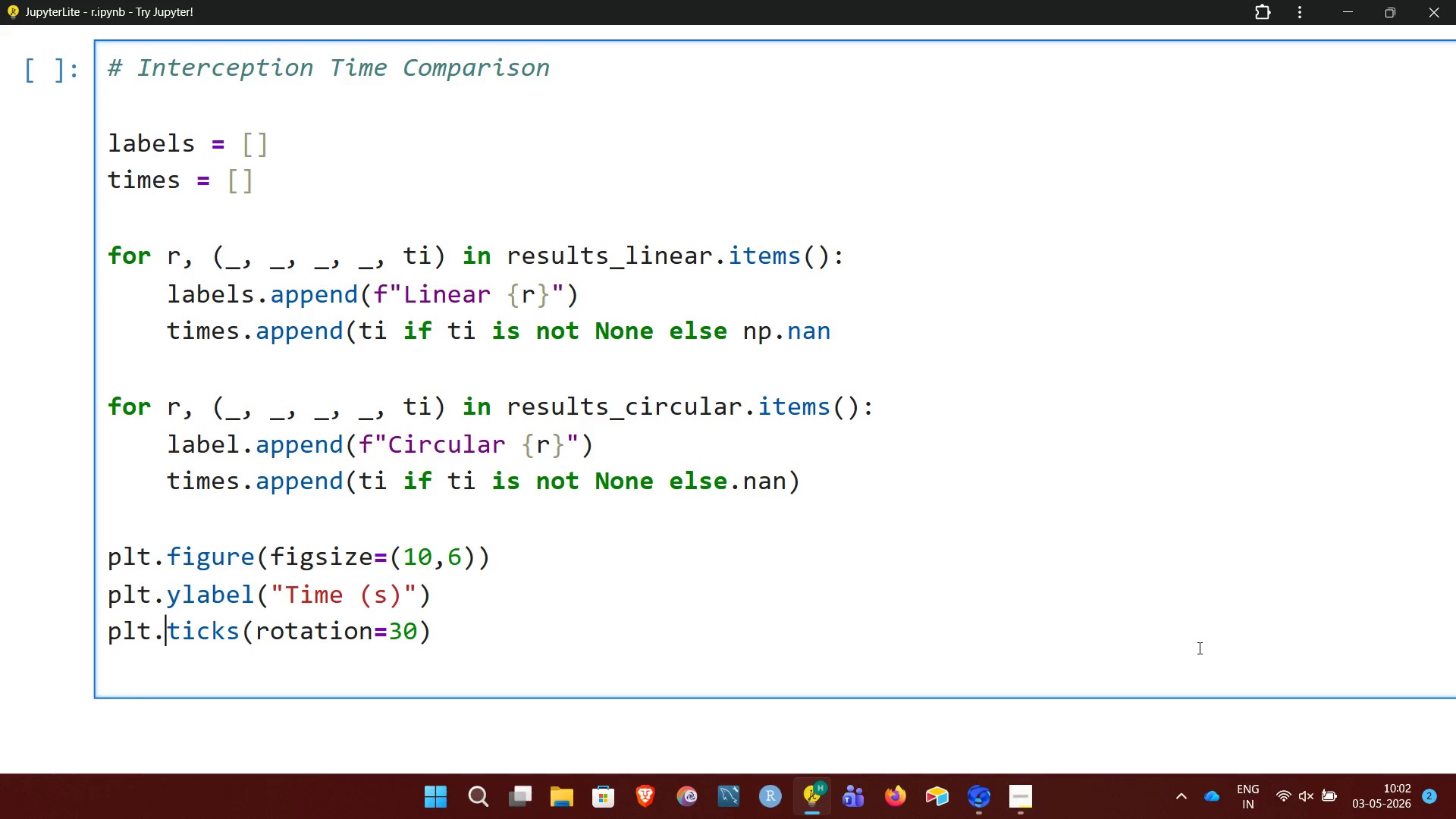 
key(X)
 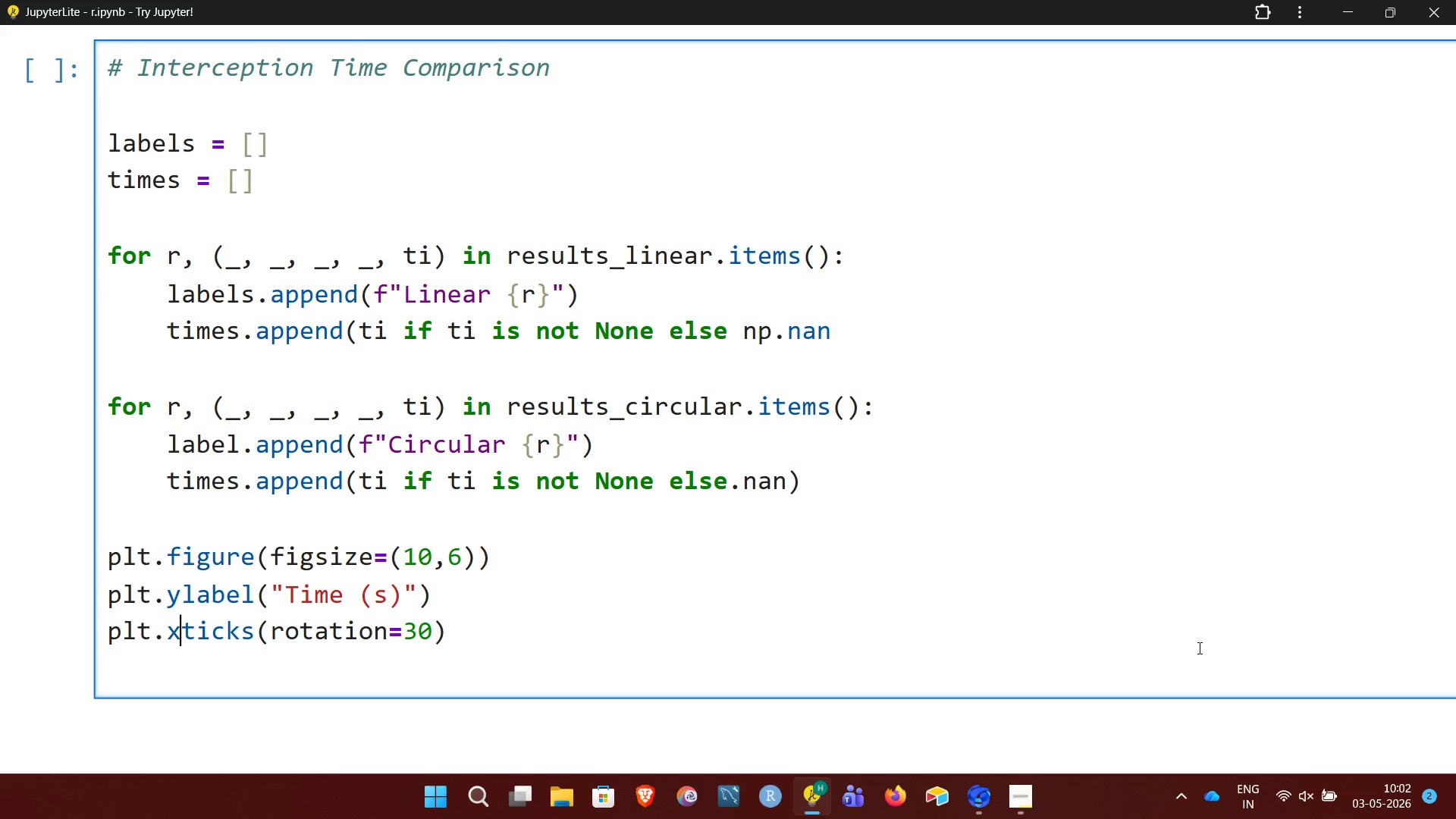 
wait(10.33)
 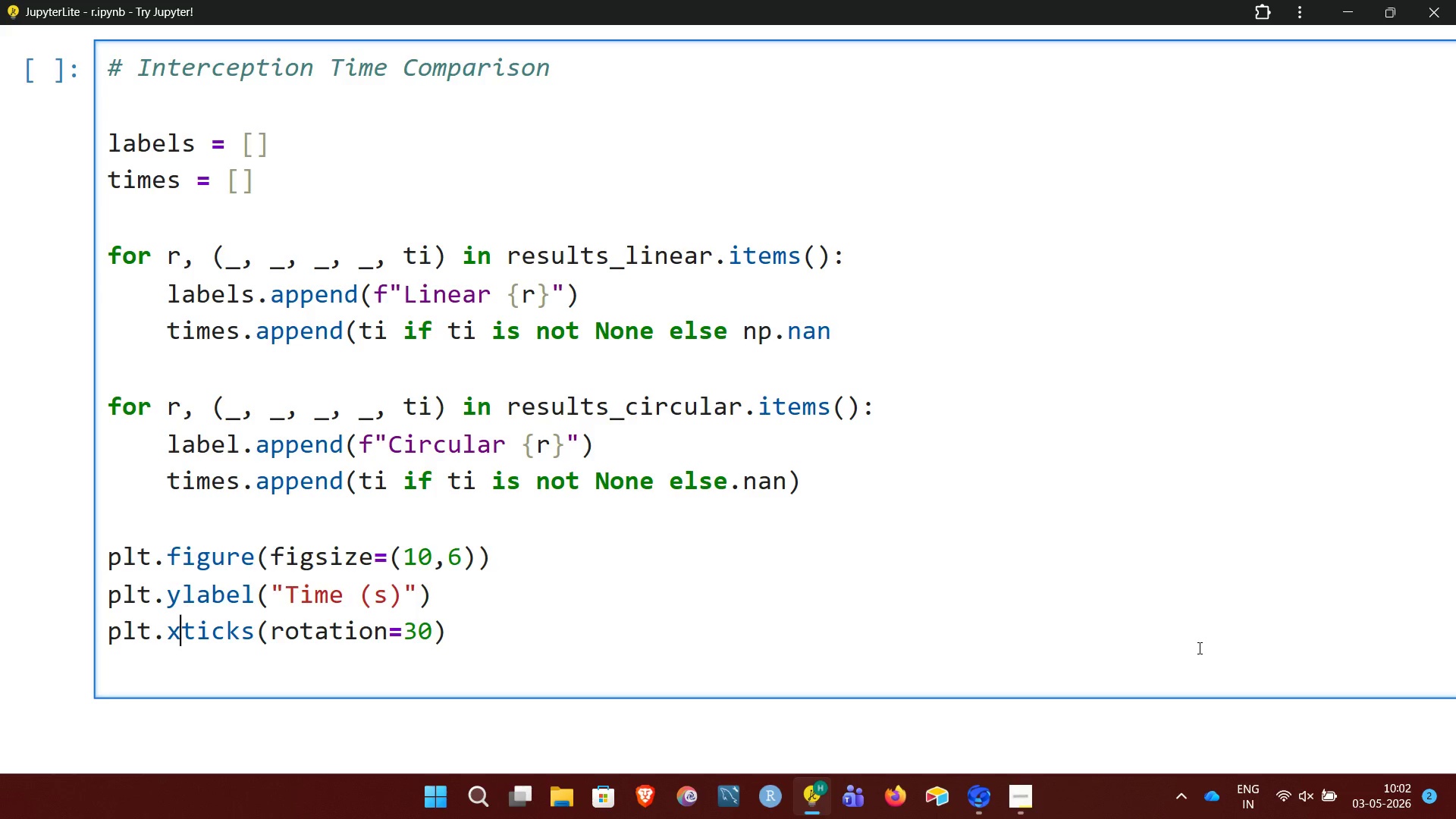 
key(ArrowDown)
 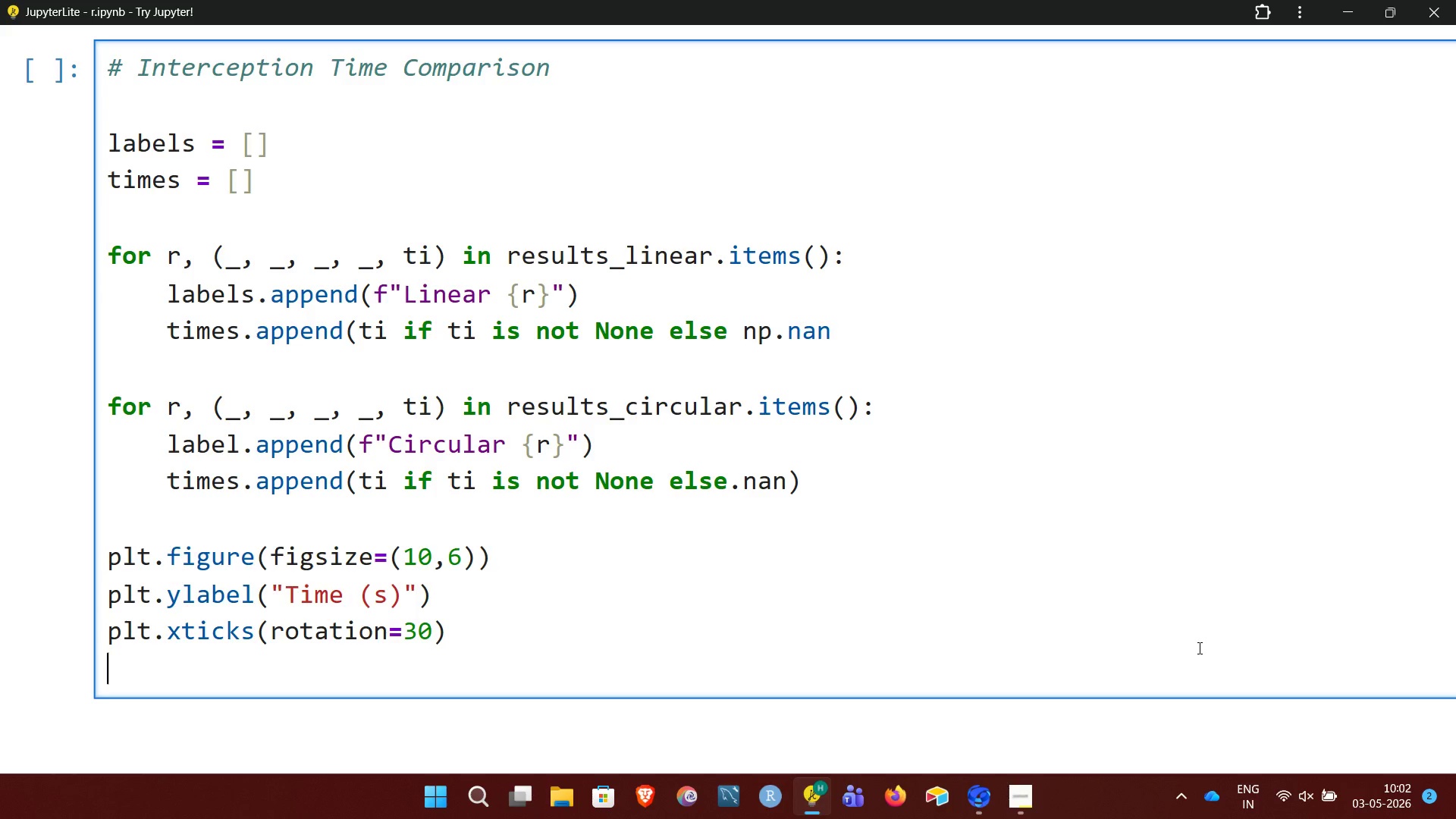 
type(plt.grid)
 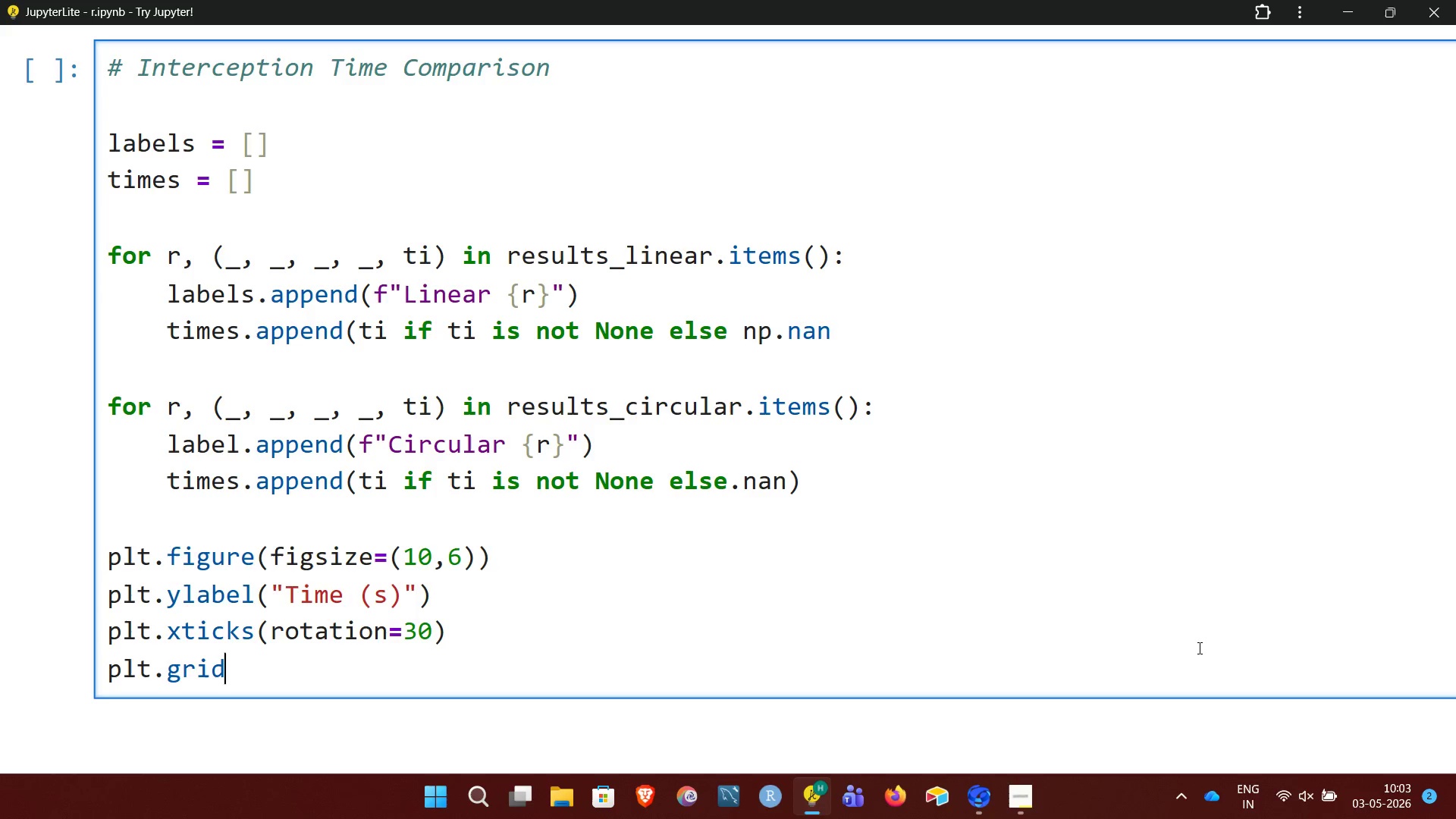 
wait(5.38)
 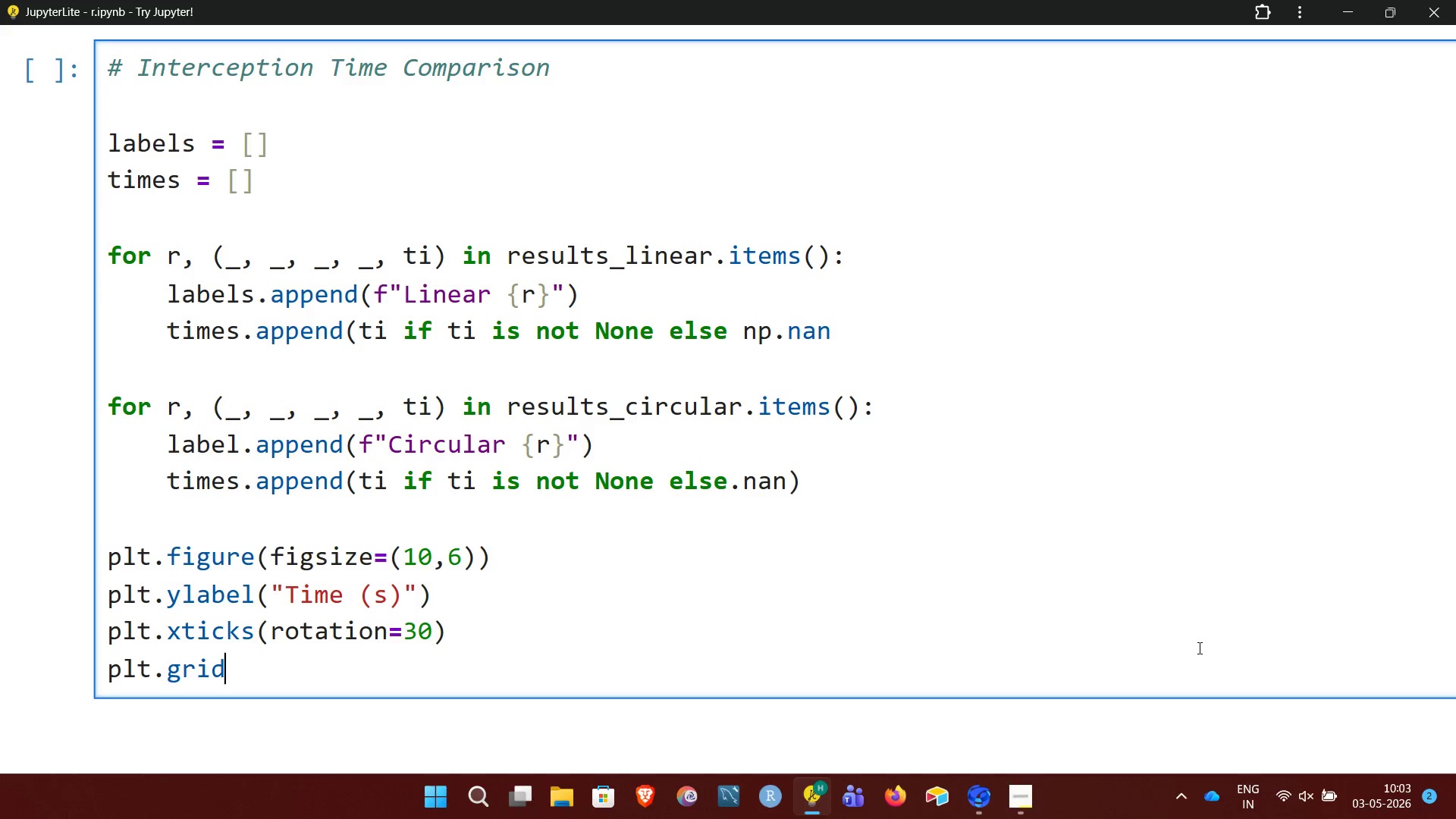 
type((axis='y', alpha=0.3))
key(NumpadEnter)
 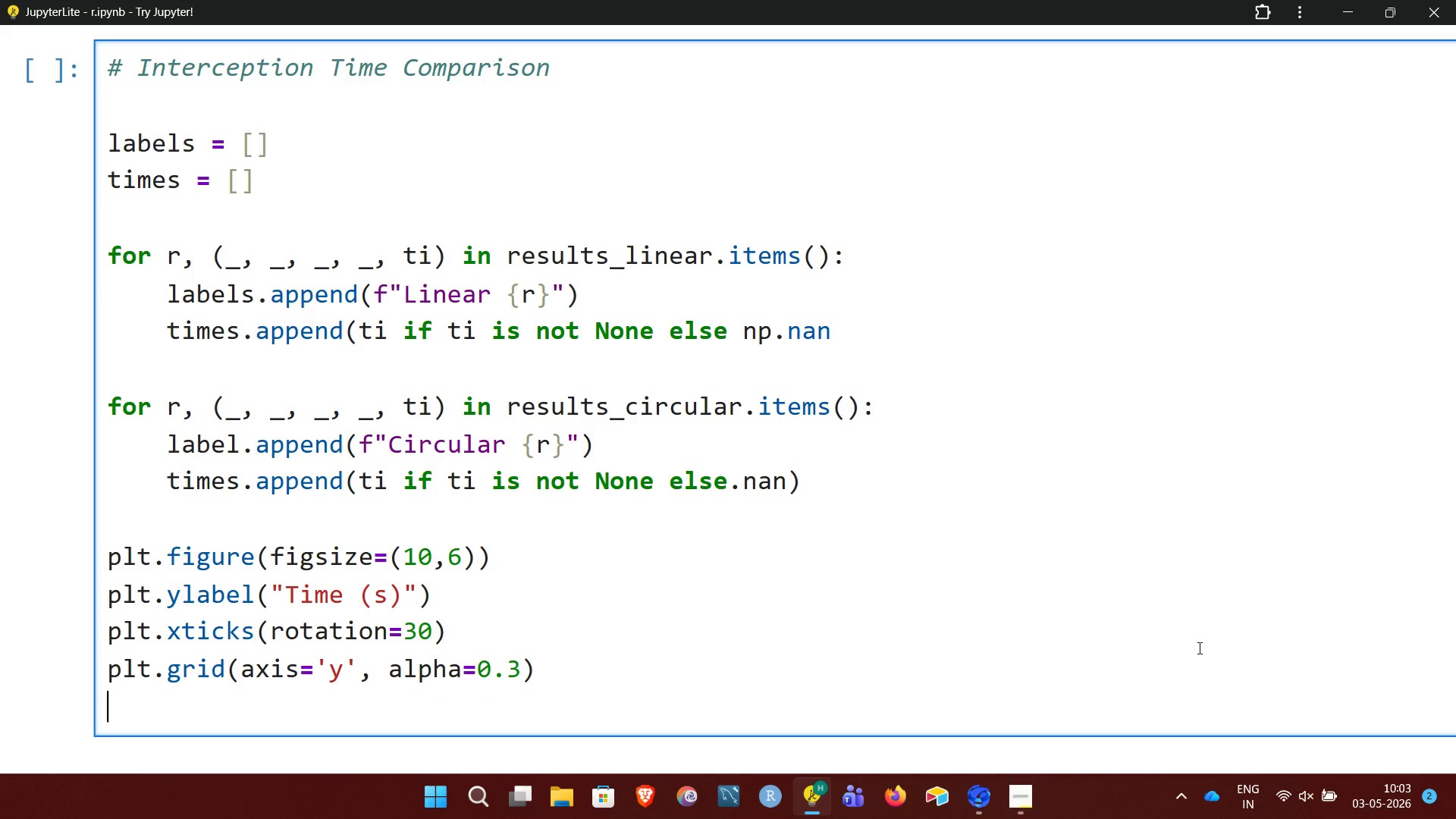 
wait(5.88)
 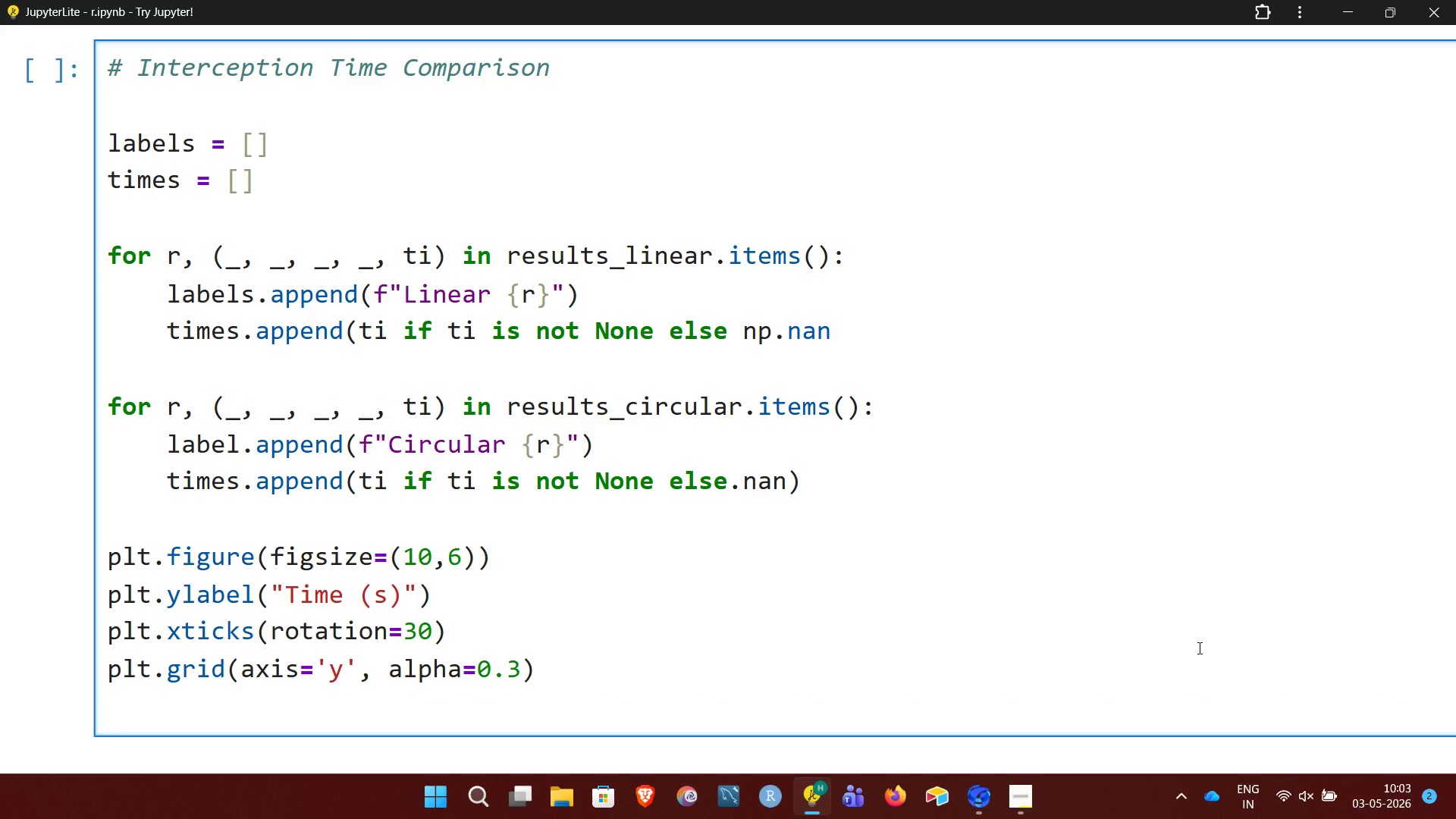 
key(NumpadEnter)
 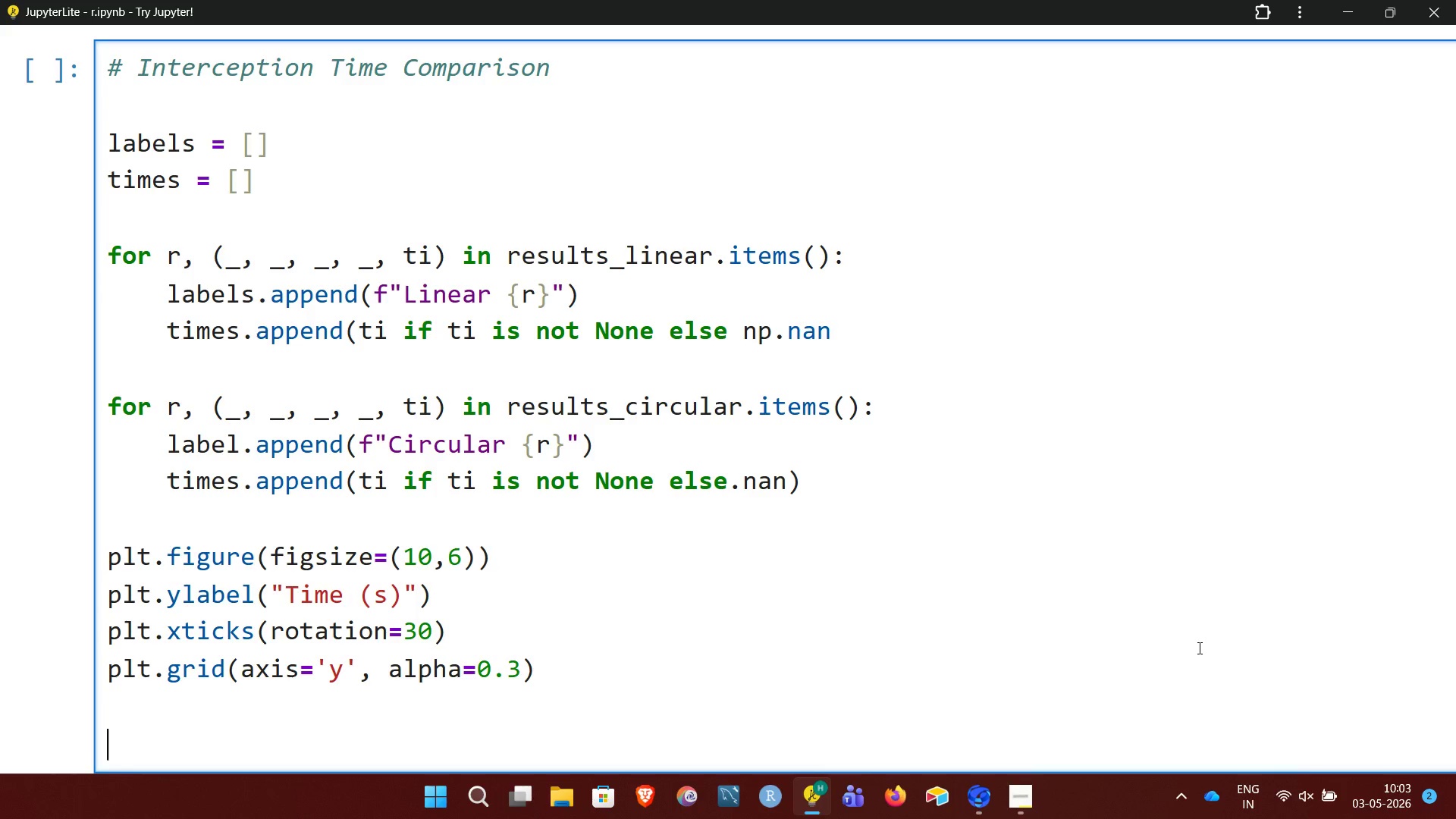 
type(plt.tight_layout())
key(NumpadEnter)
type(plt.show())
key(NumpadEnter)
key(Backspace)
 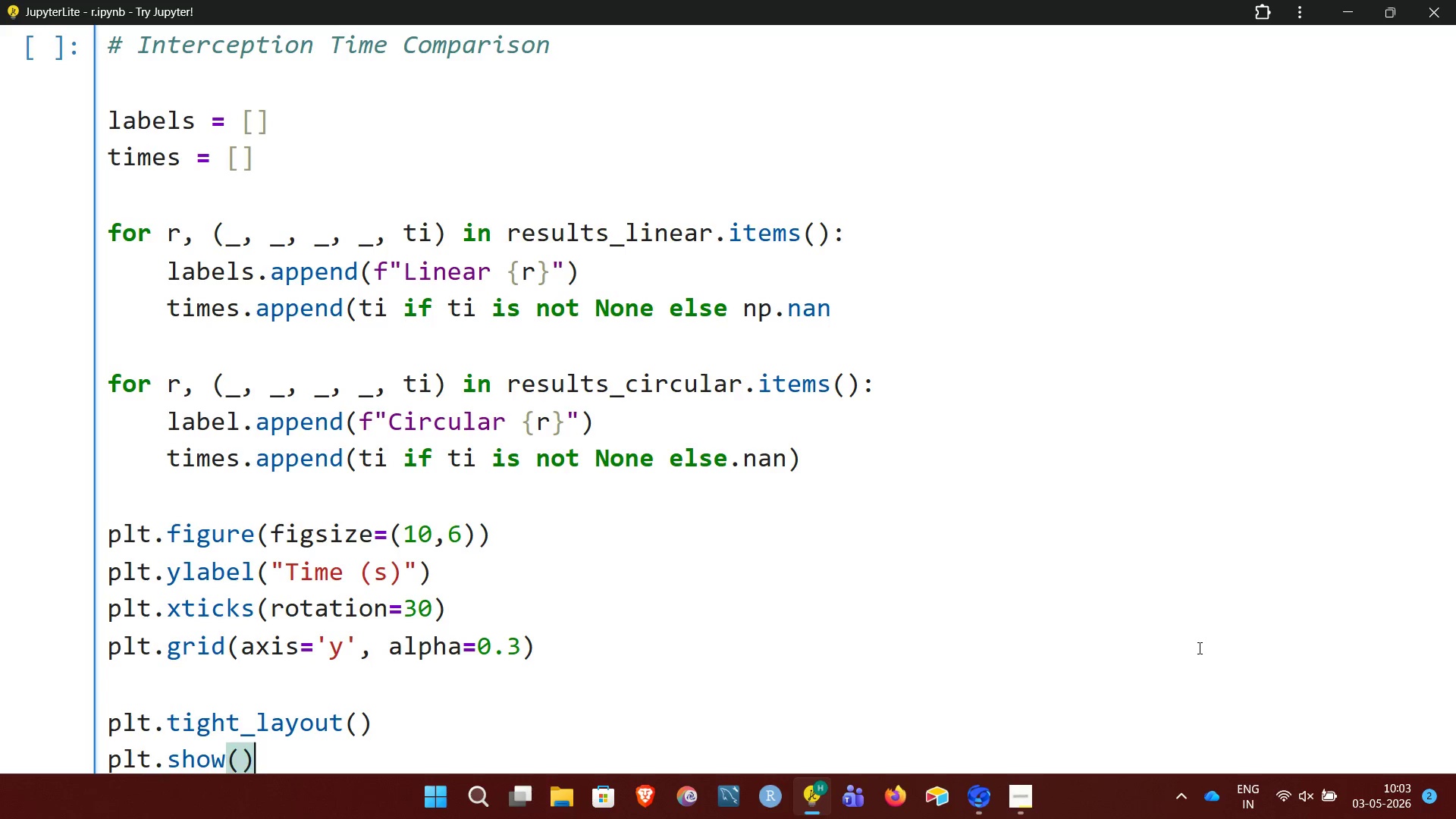 
key(Shift+Enter)
 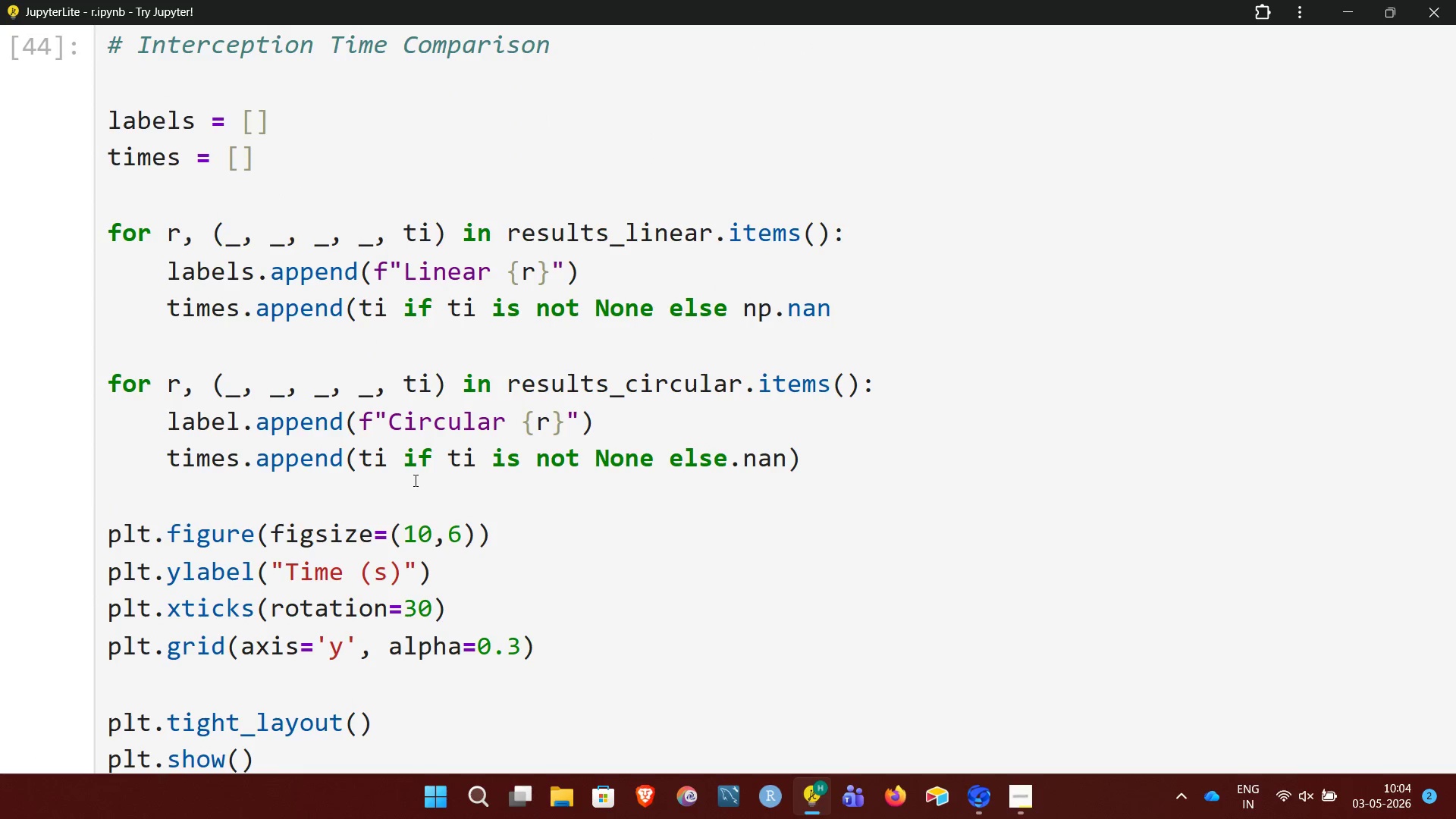 
wait(32.58)
 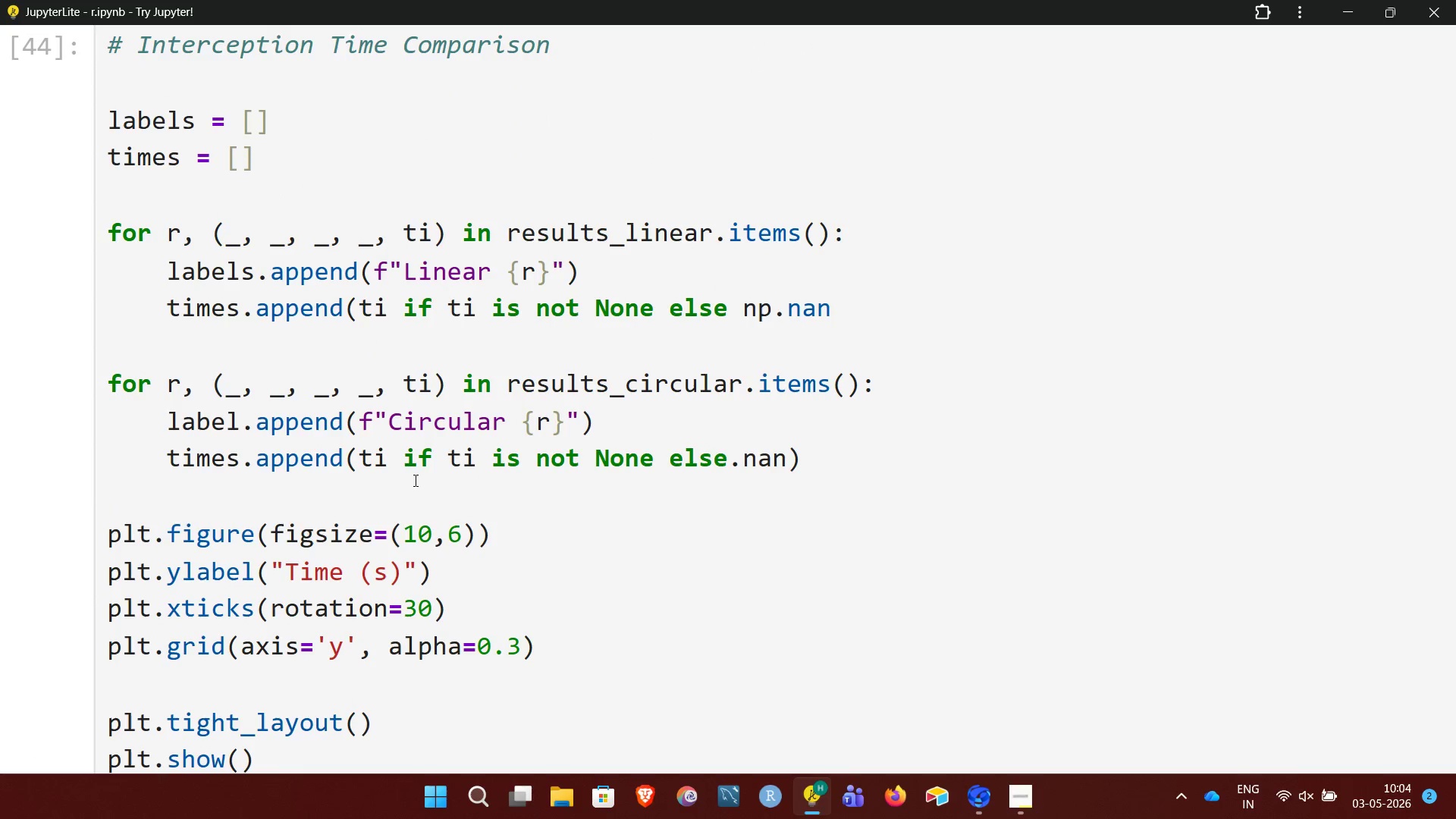 
left_click_drag(start_coordinate=[350, 460], to_coordinate=[808, 485])
 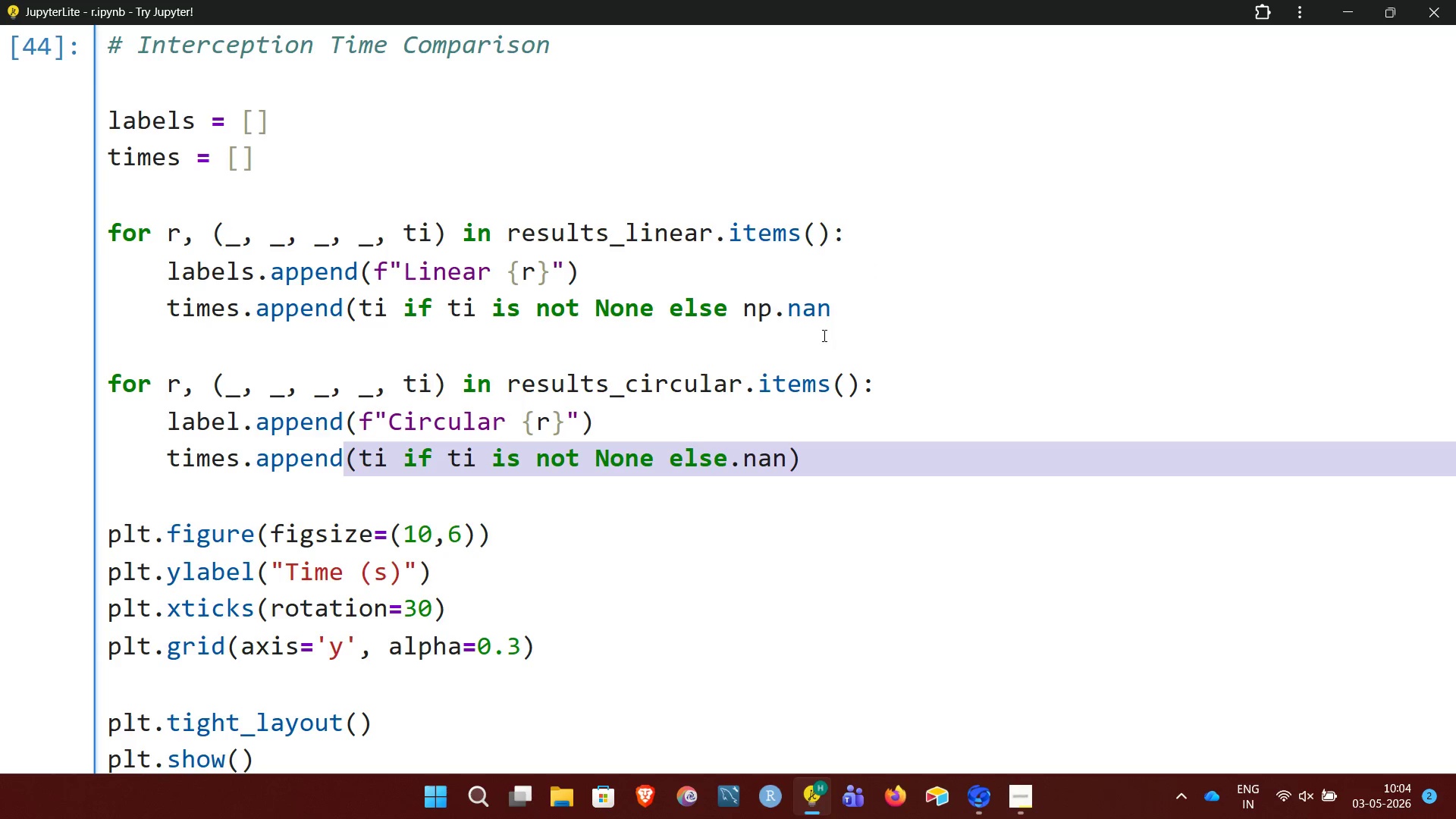 
left_click([842, 310])
 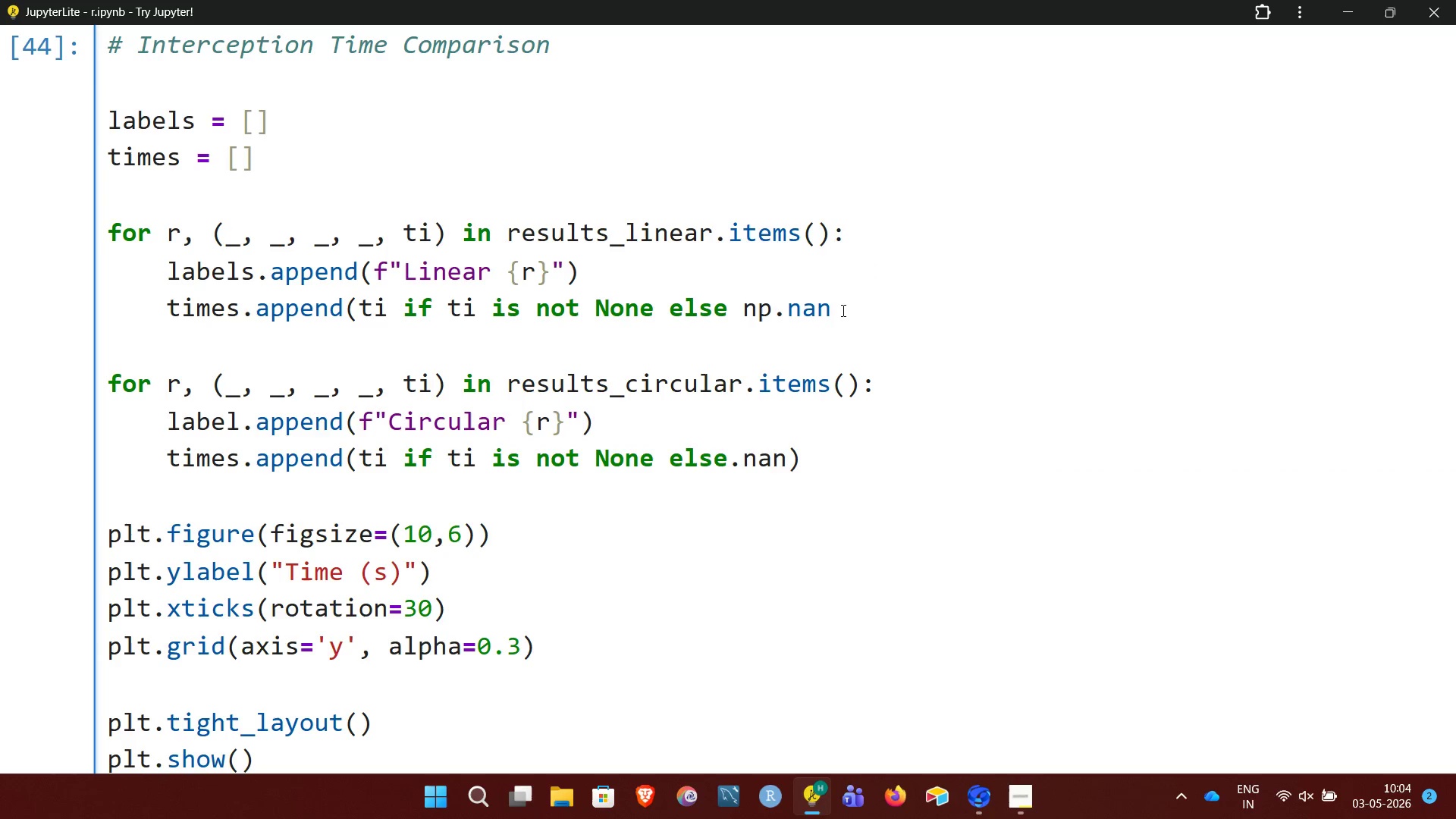 
key(Shift+0)
 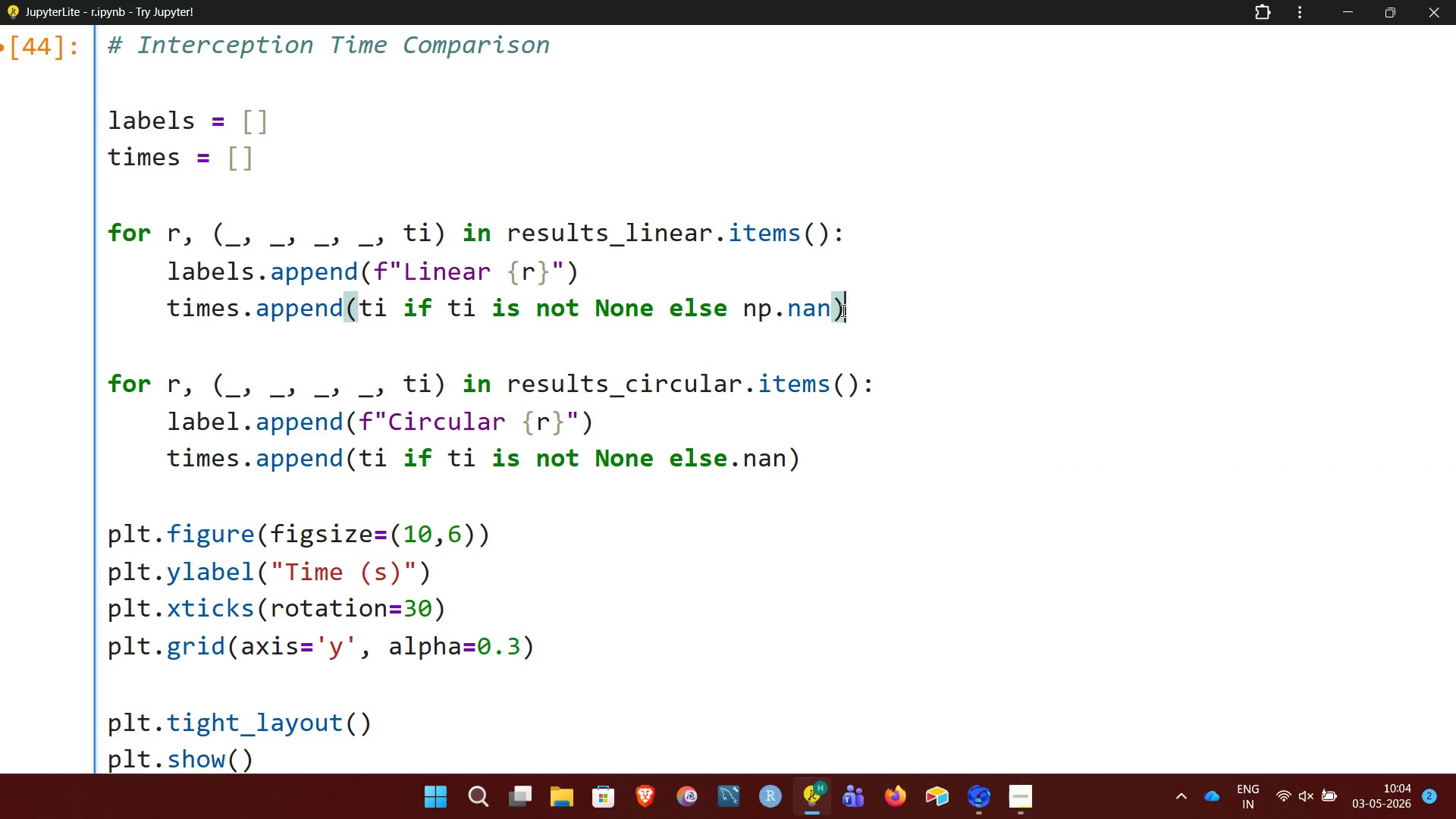 
key(Shift+Enter)
 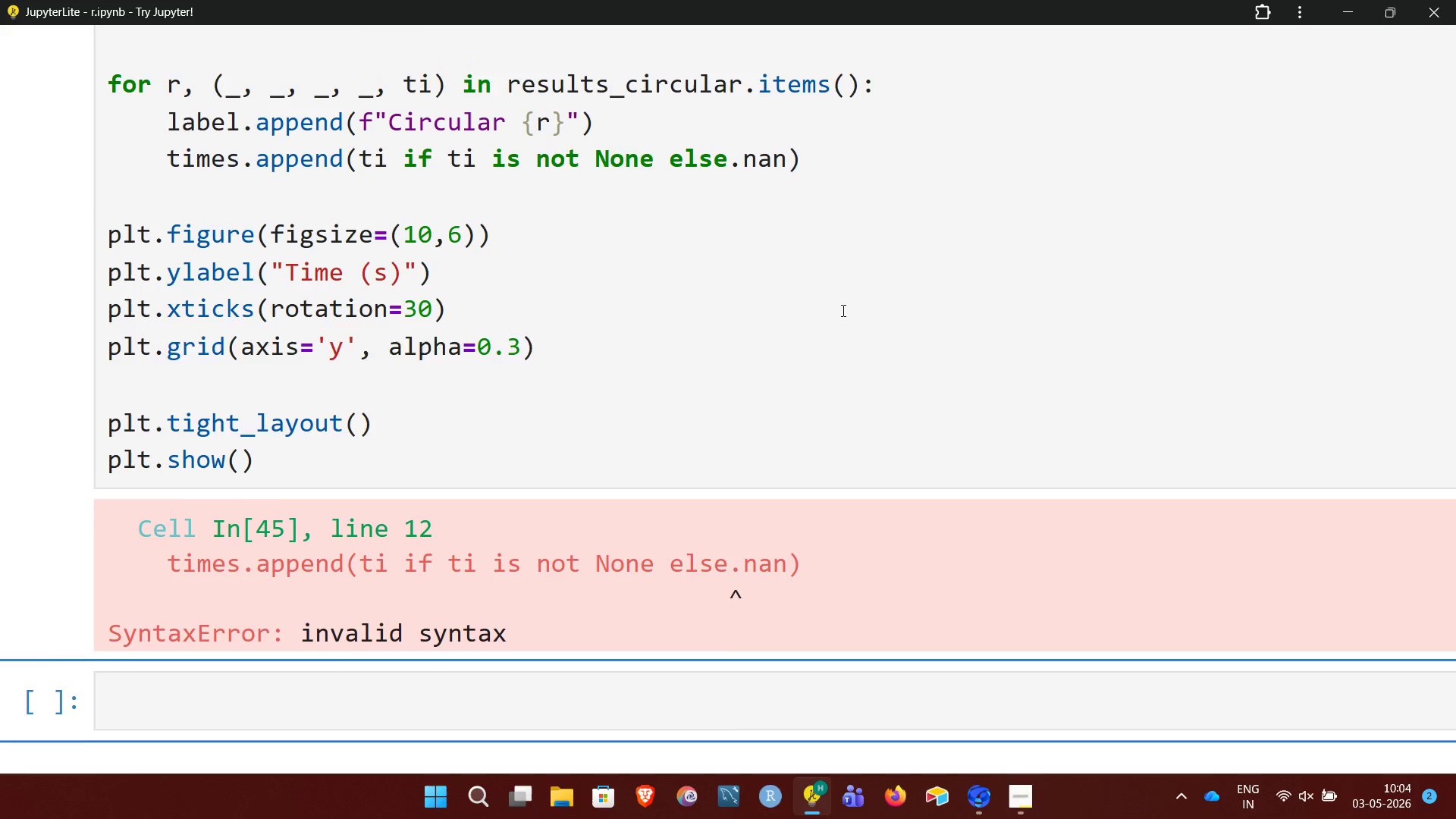 
wait(8.27)
 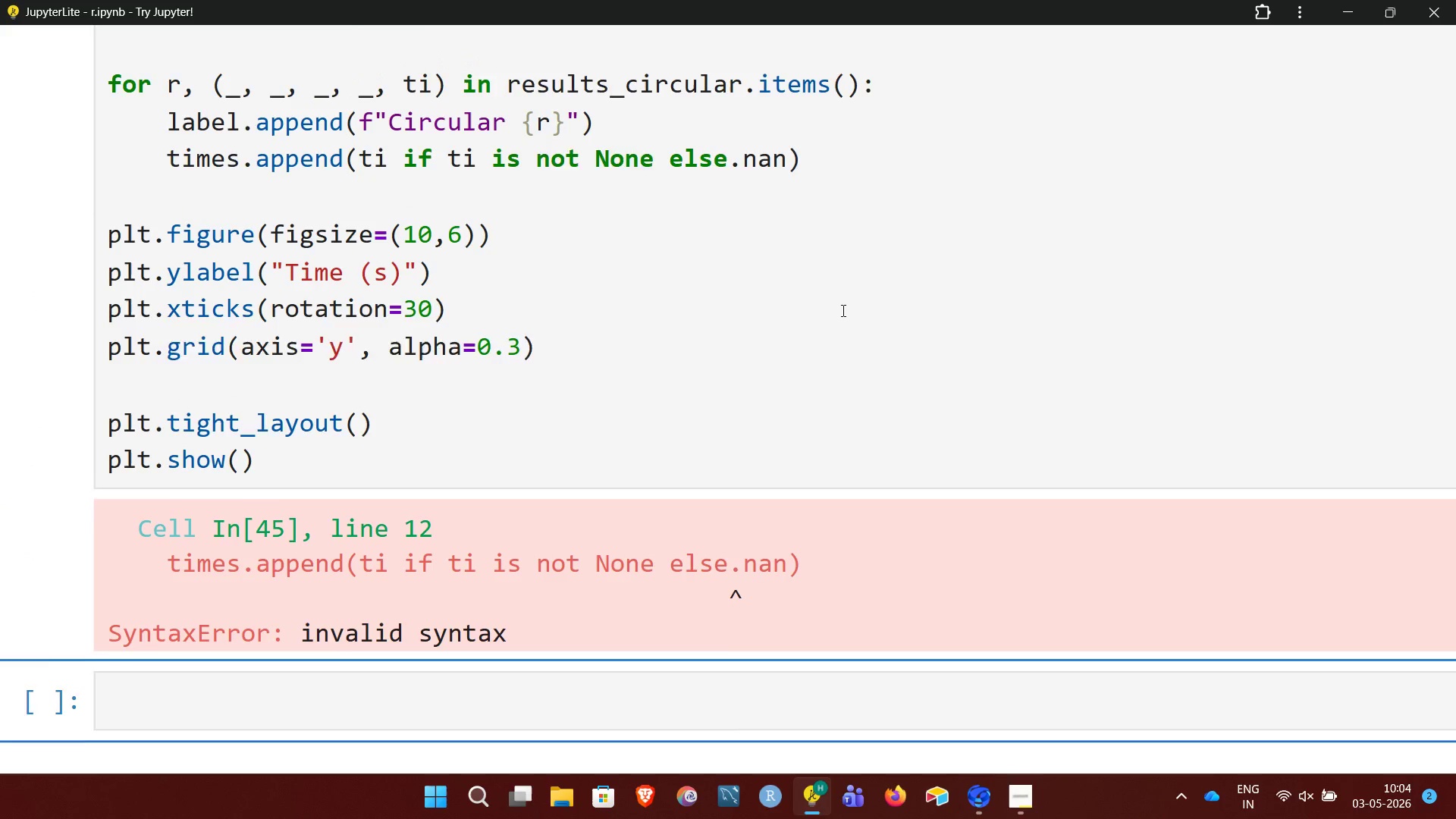 
left_click([729, 311])
 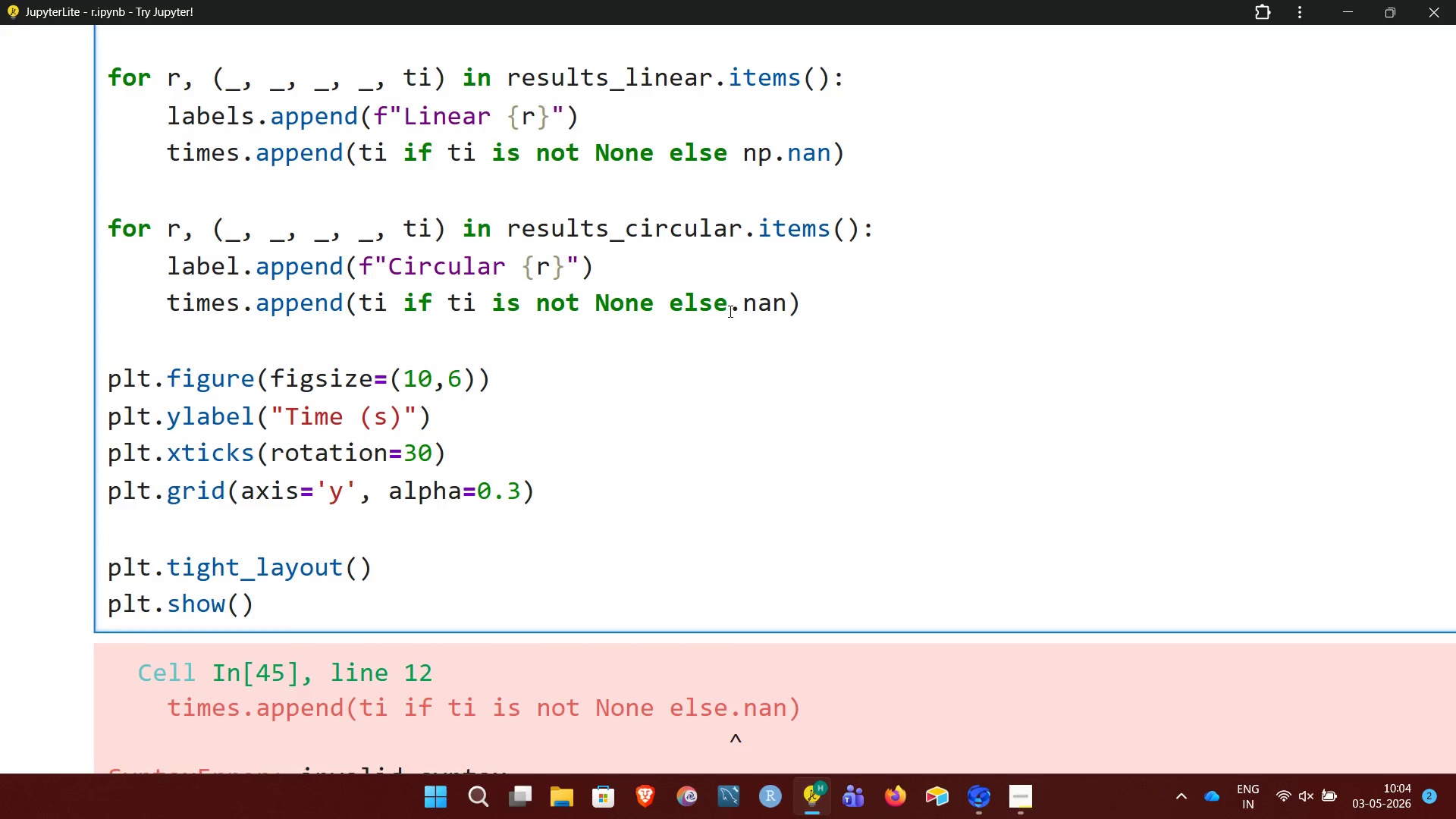 
type(np)
 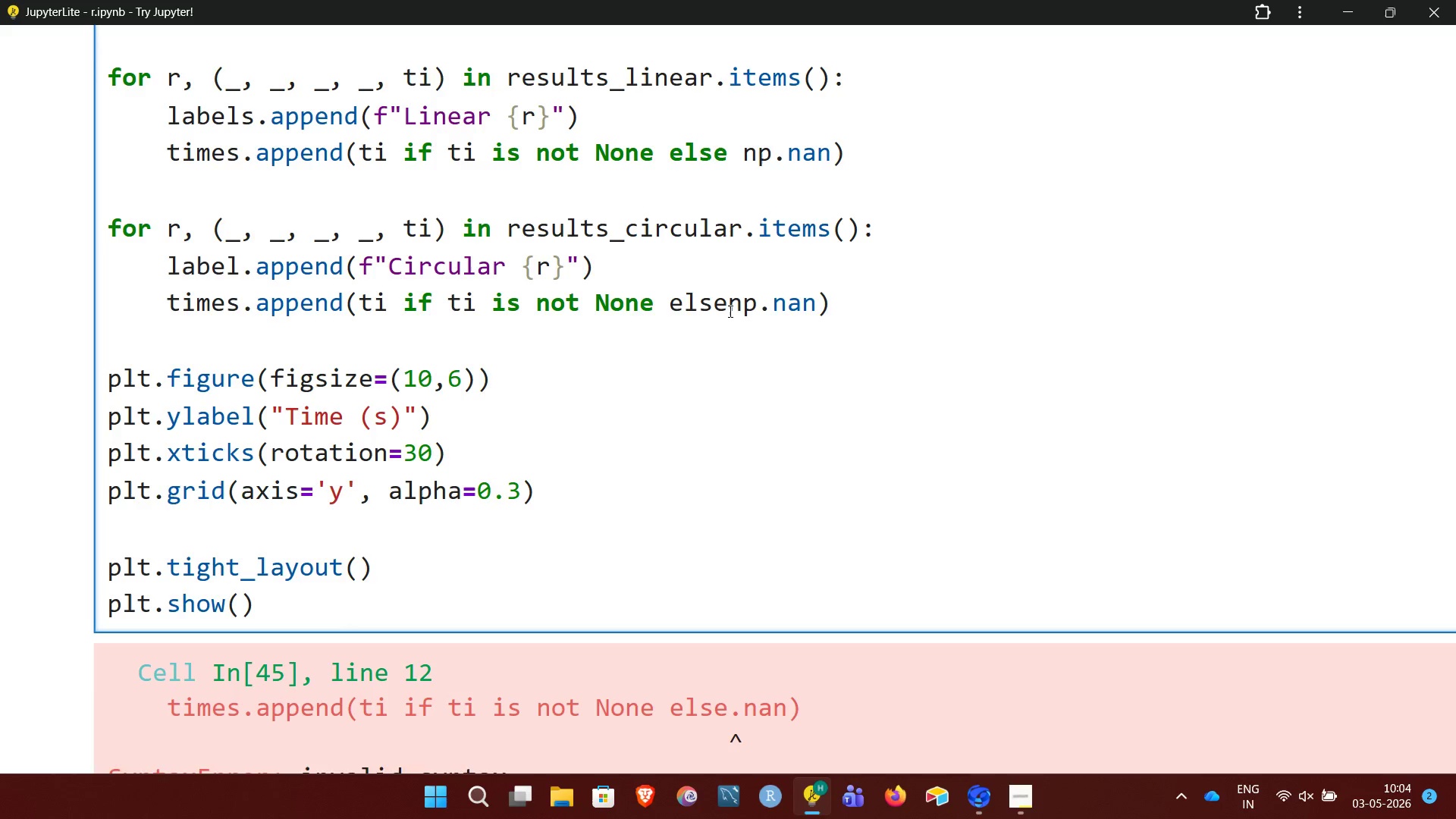 
key(ArrowLeft)
 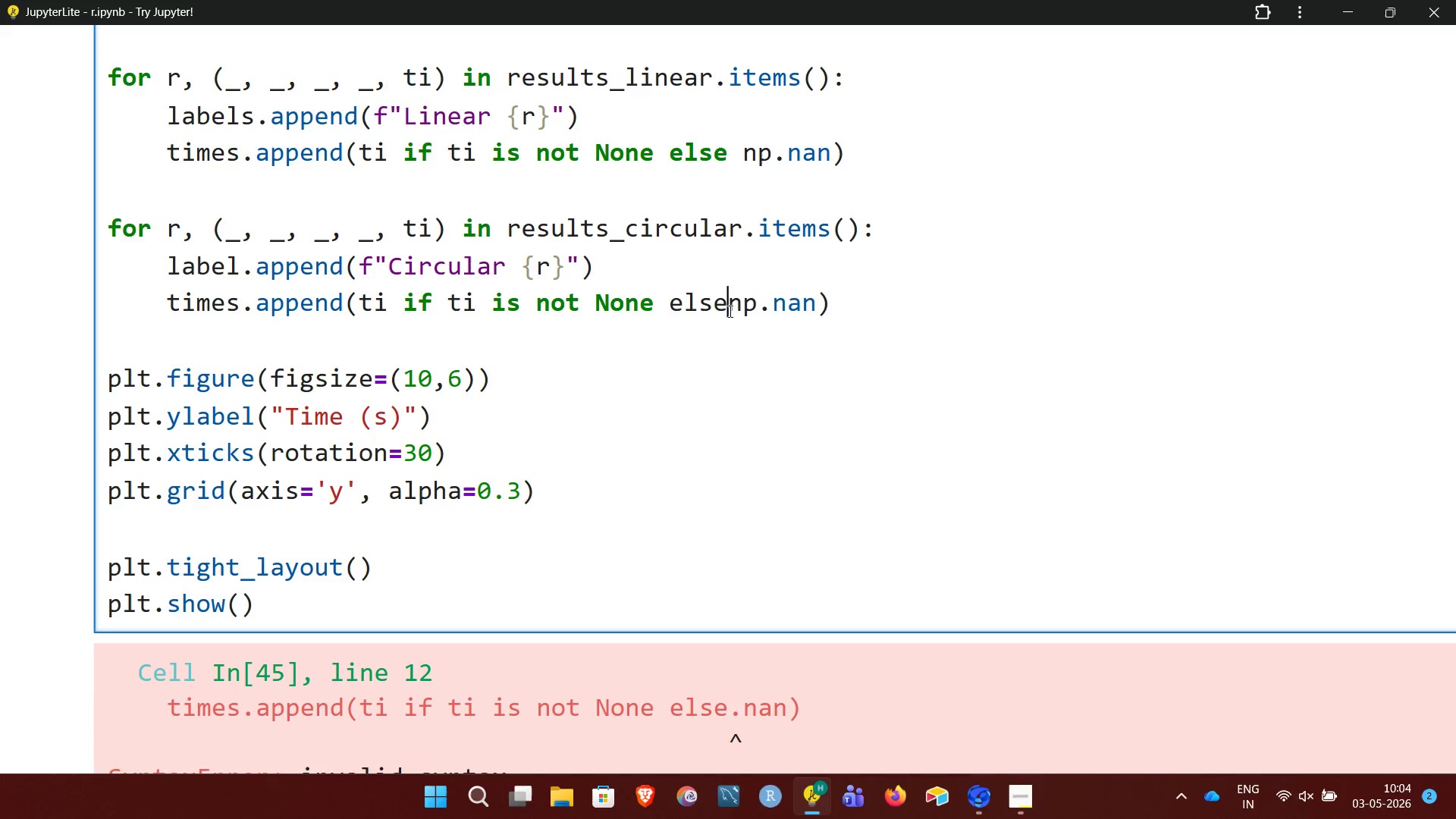 
key(ArrowLeft)
 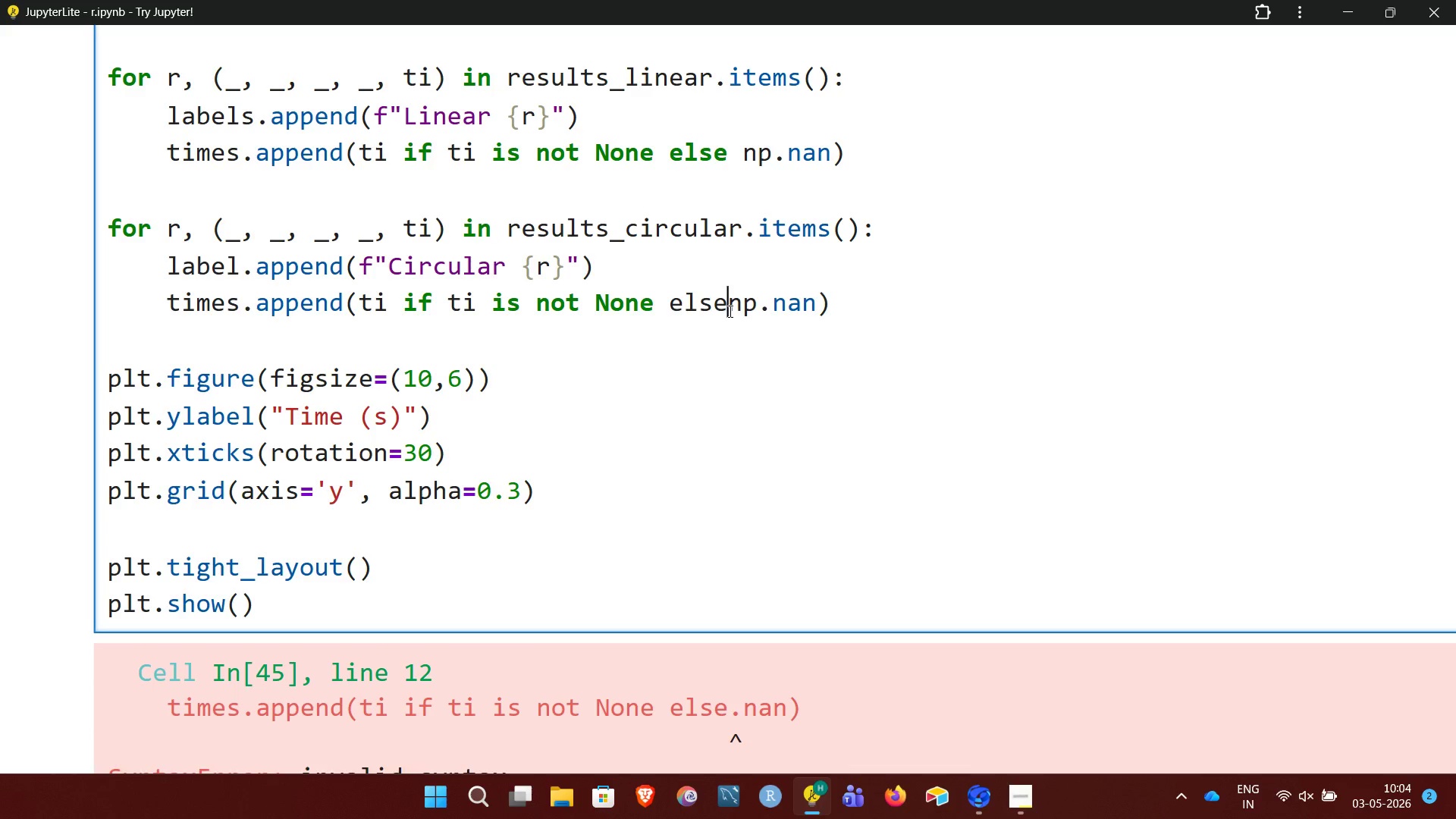 
key(Space)
 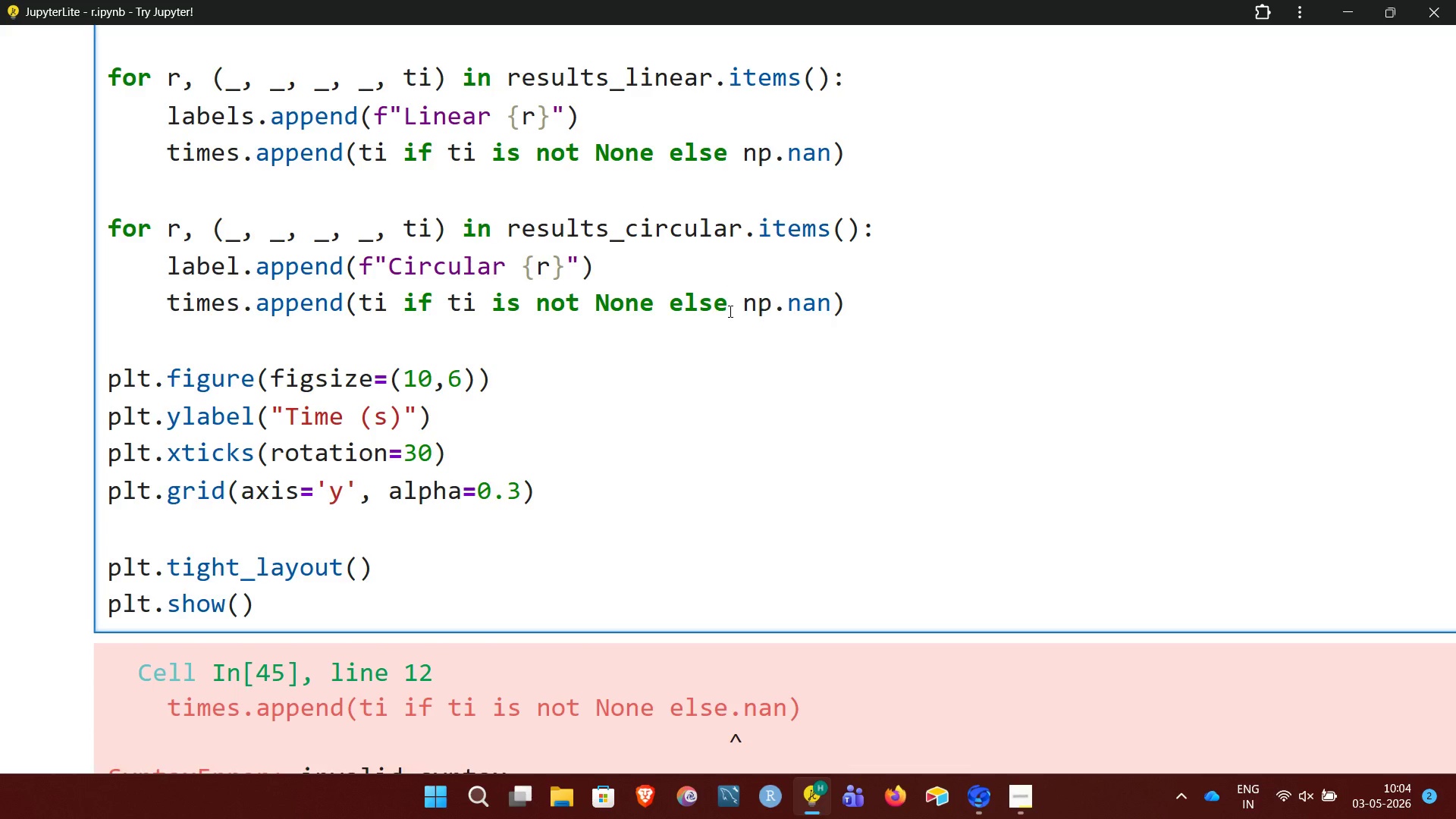 
key(Shift+Enter)
 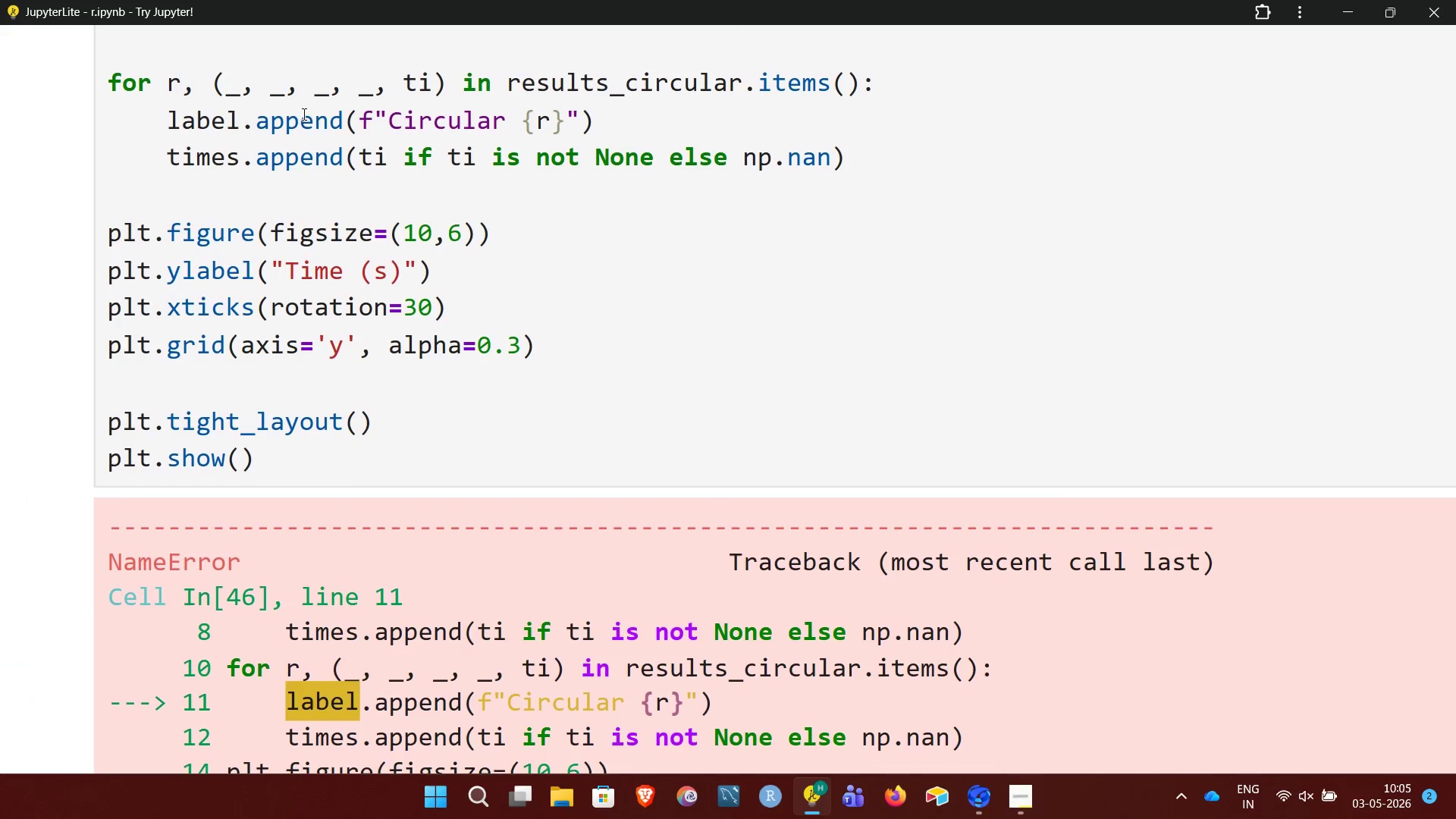 
wait(12.52)
 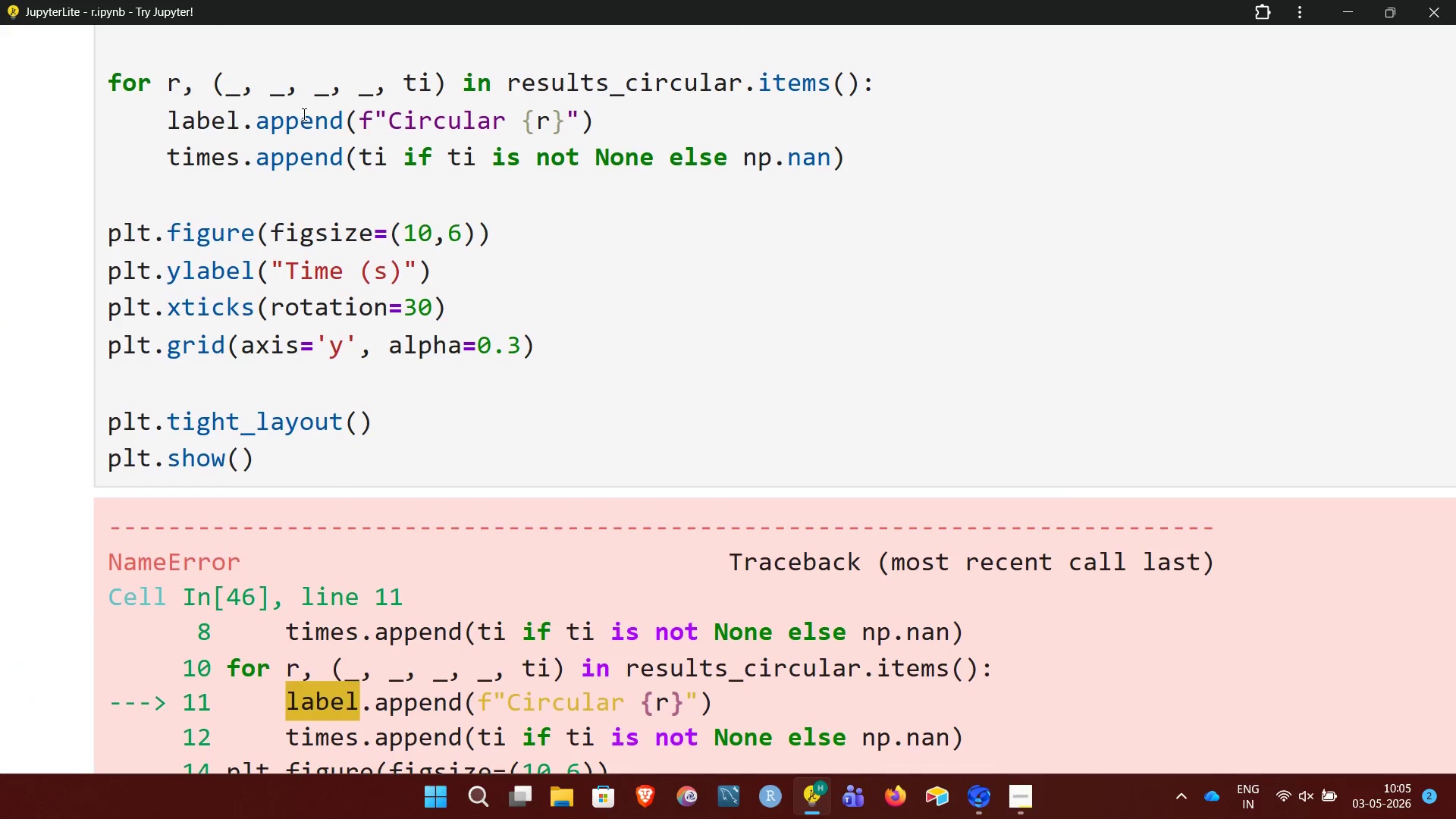 
scroll: coordinate [273, 0], scroll_direction: none, amount: 0.0
 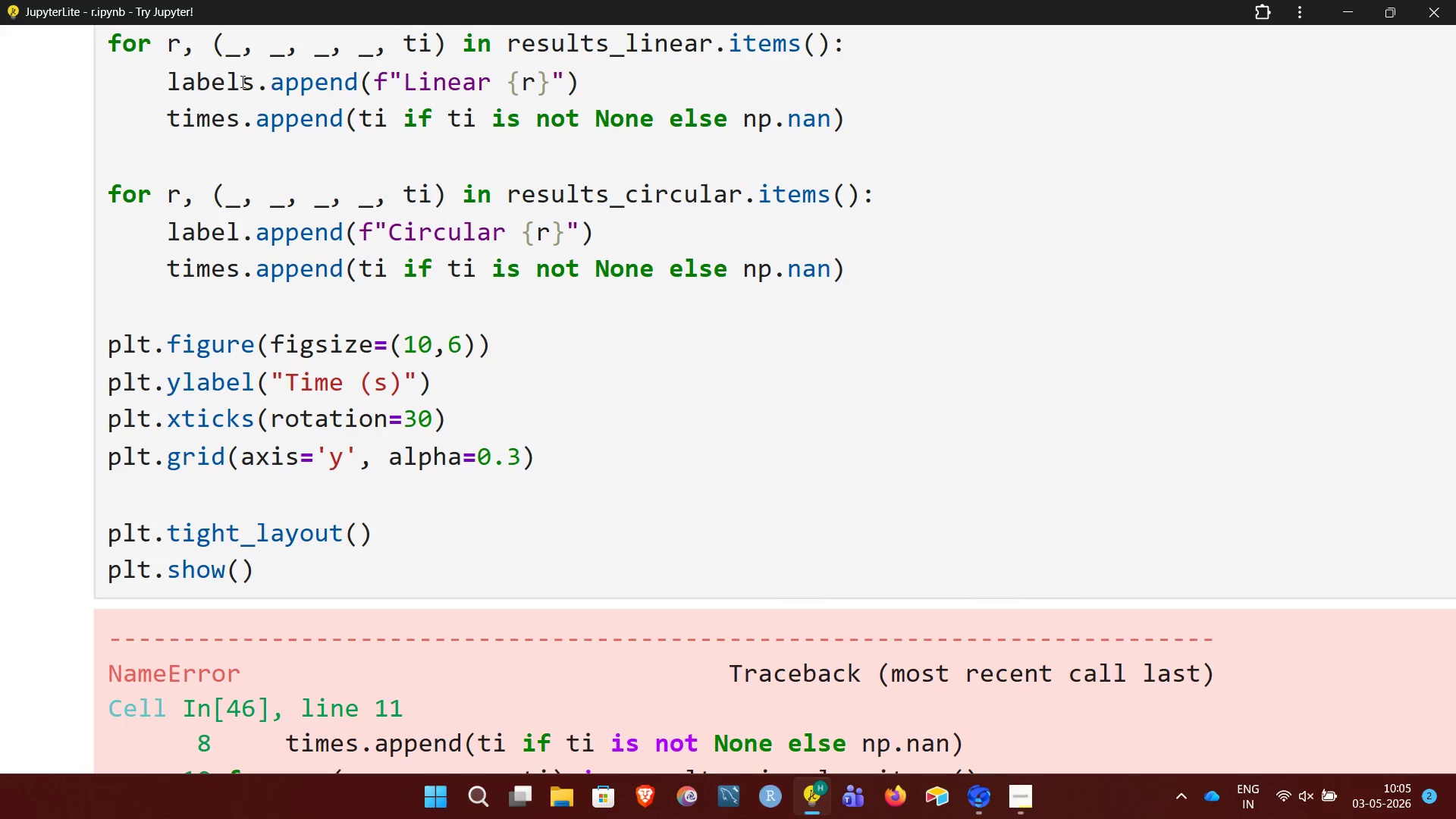 
wait(8.24)
 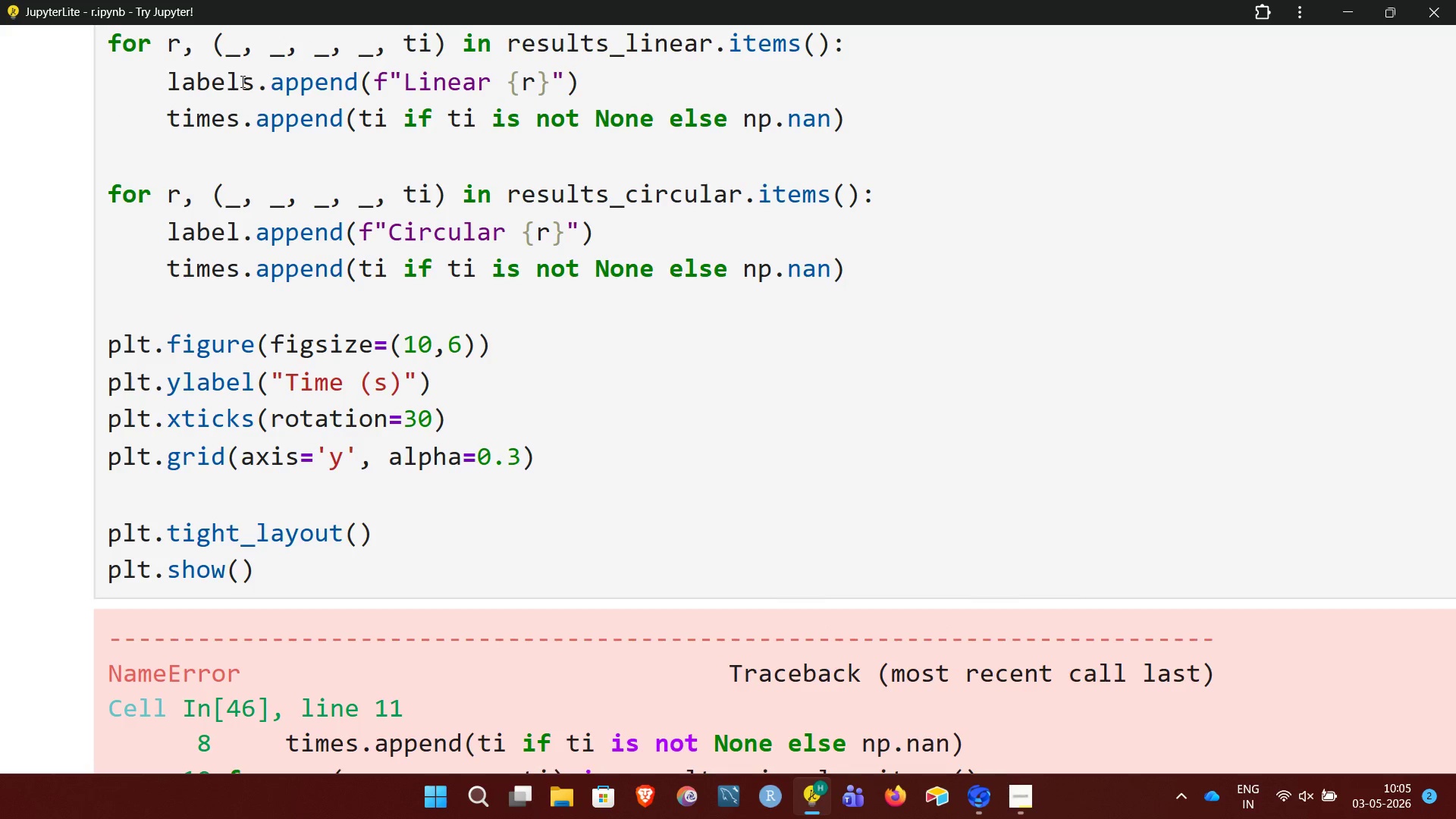 
left_click([237, 230])
 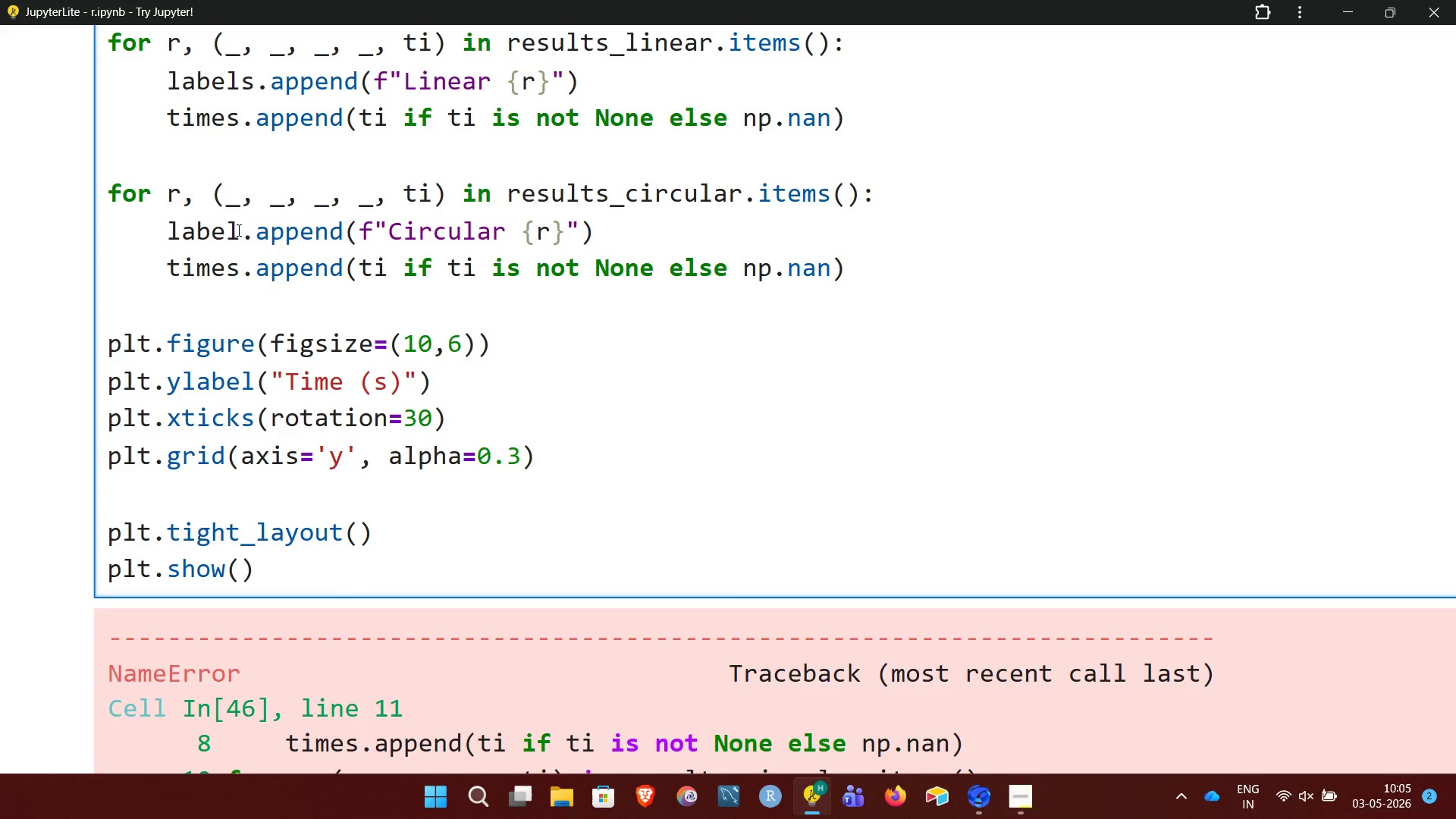 
key(S)
 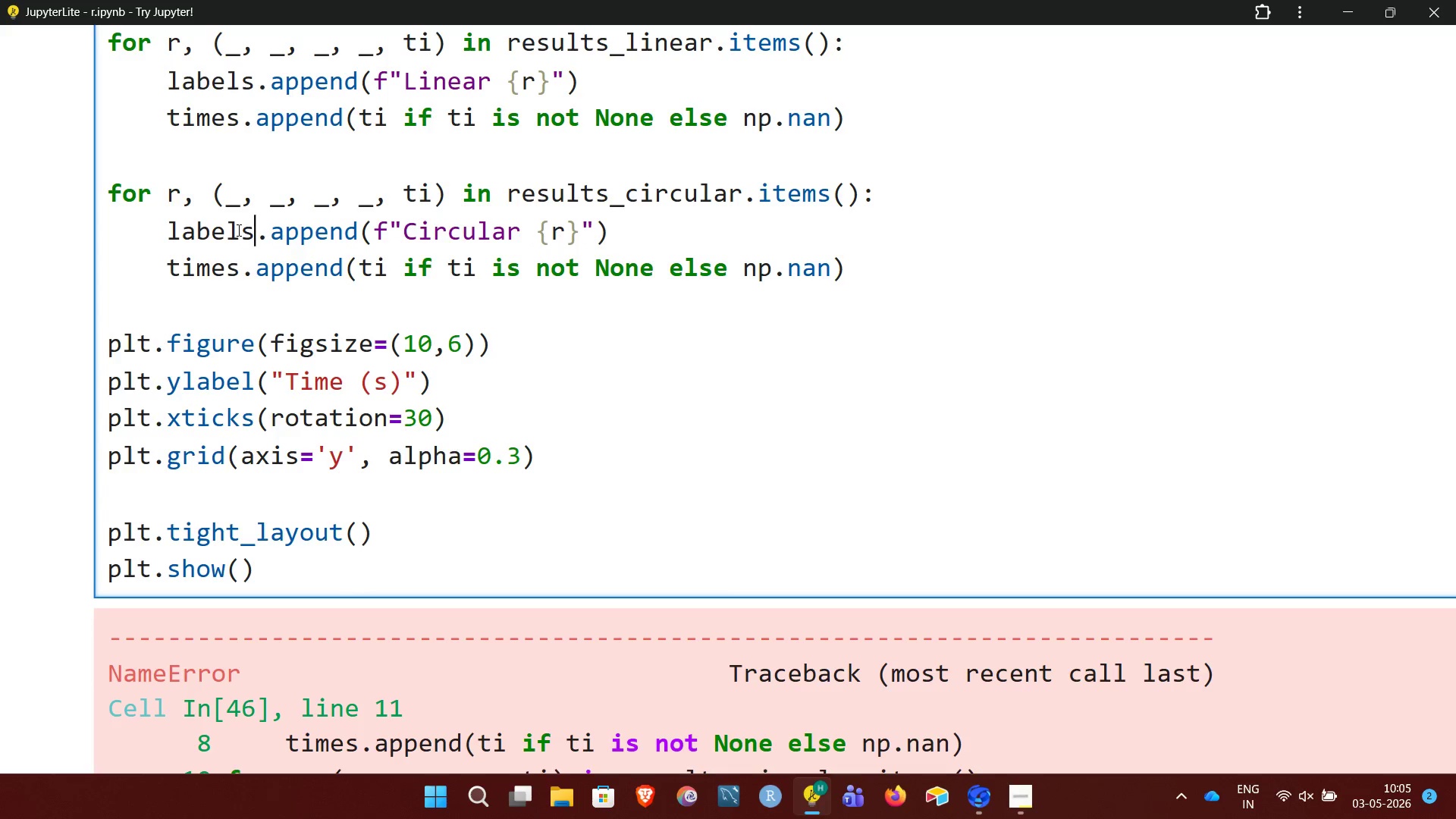 
key(Shift+Enter)
 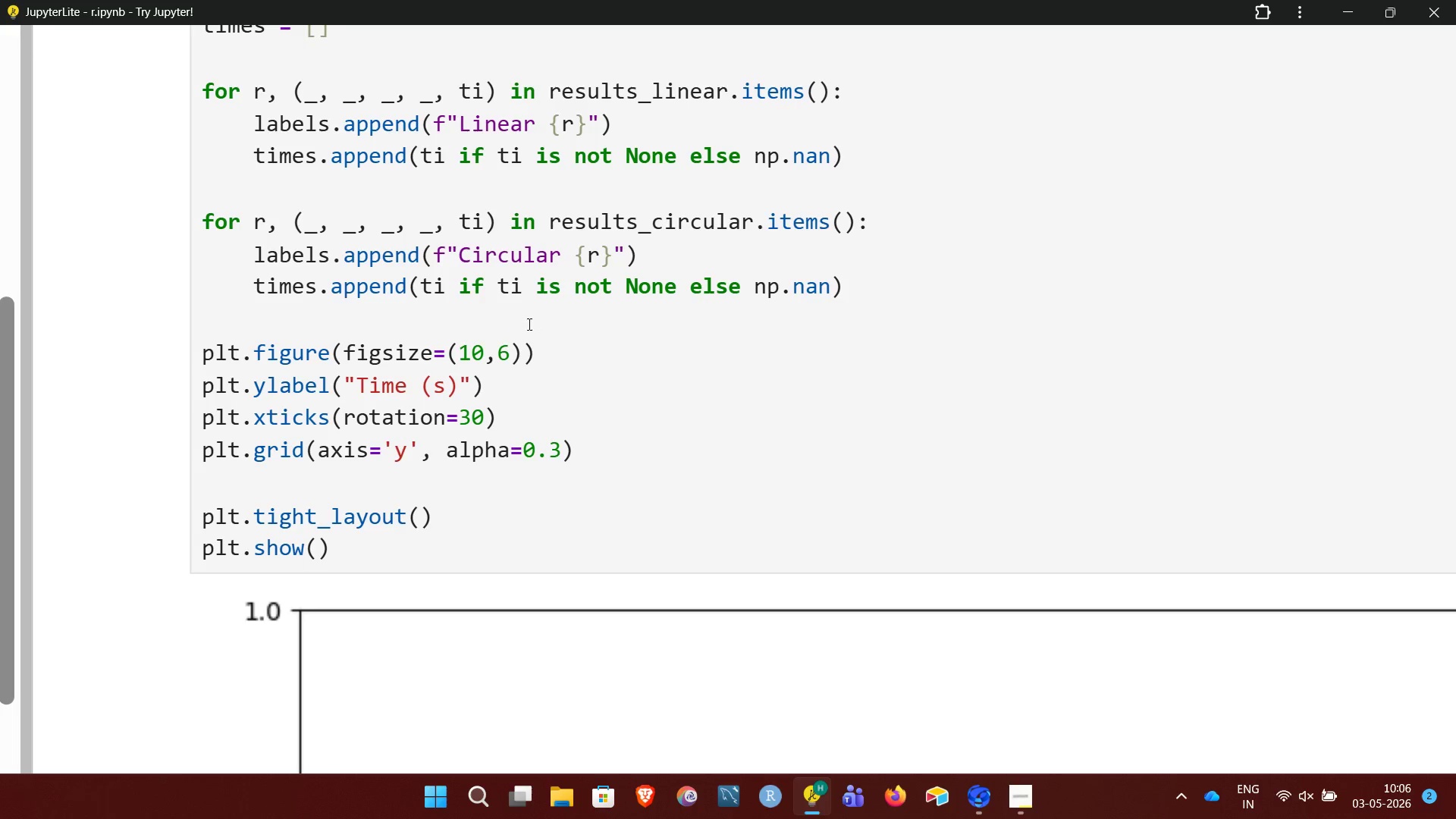 
wait(87.11)
 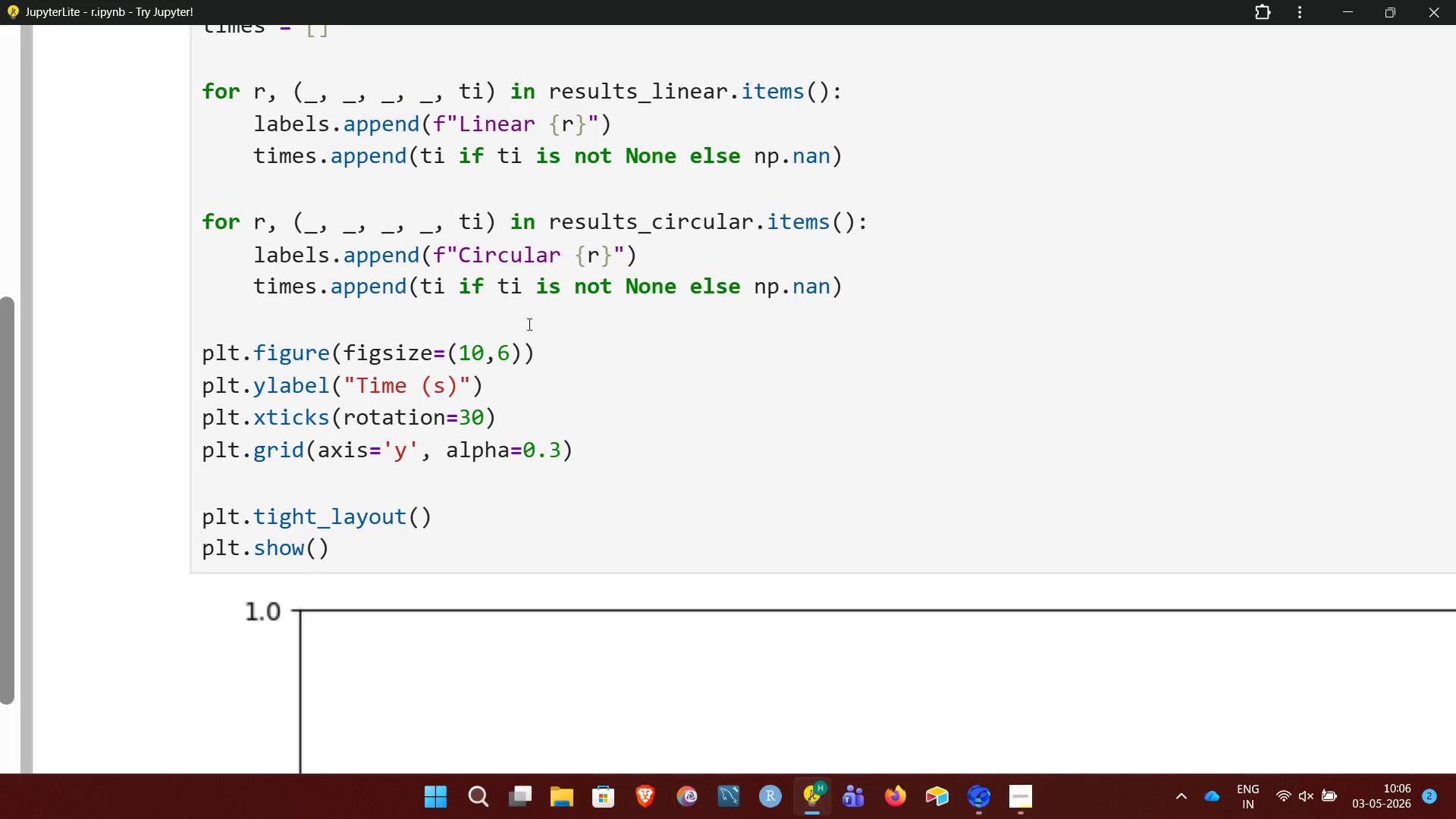 
left_click([385, 317])
 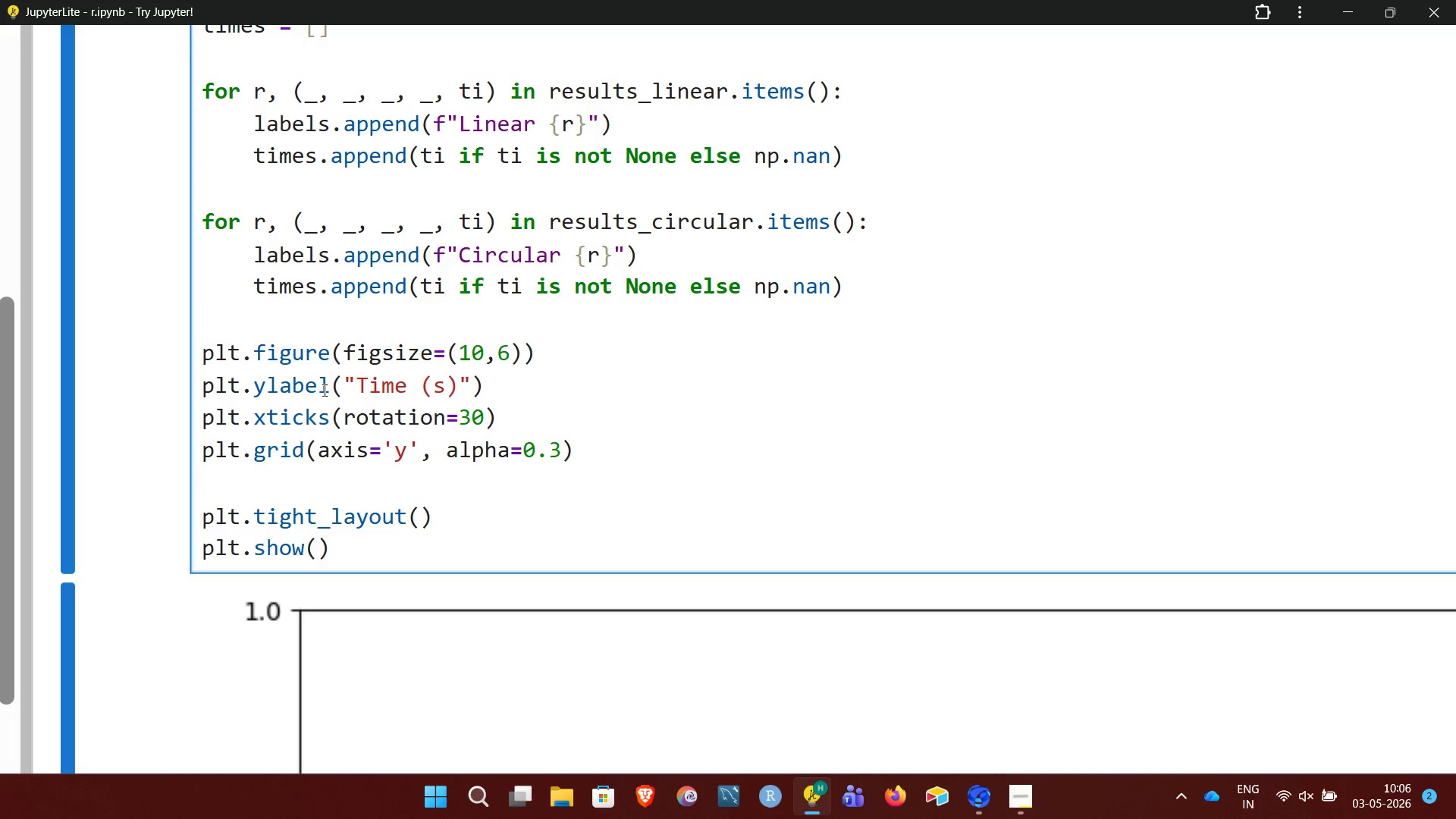 
wait(10.61)
 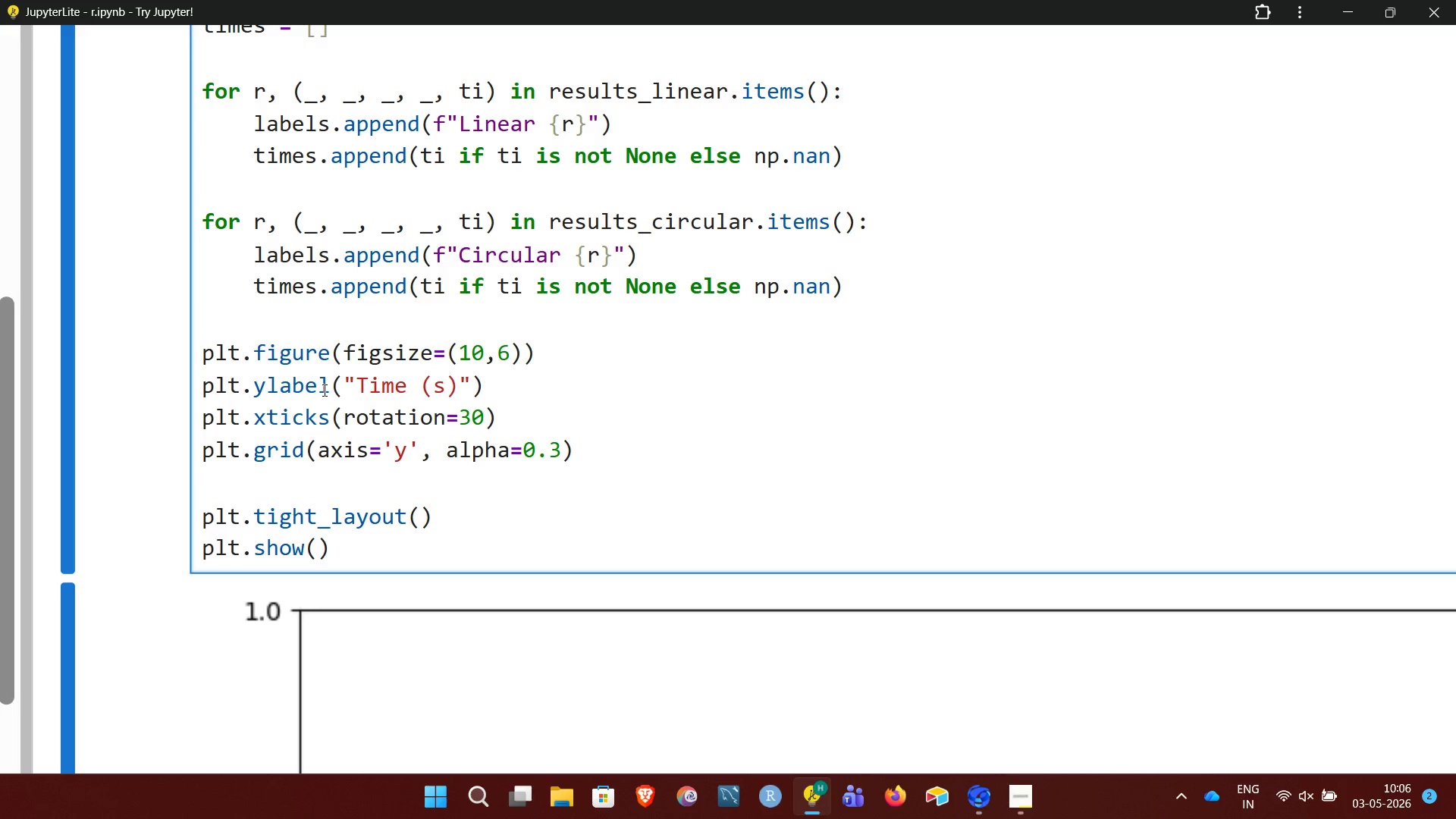 
left_click([553, 359])
 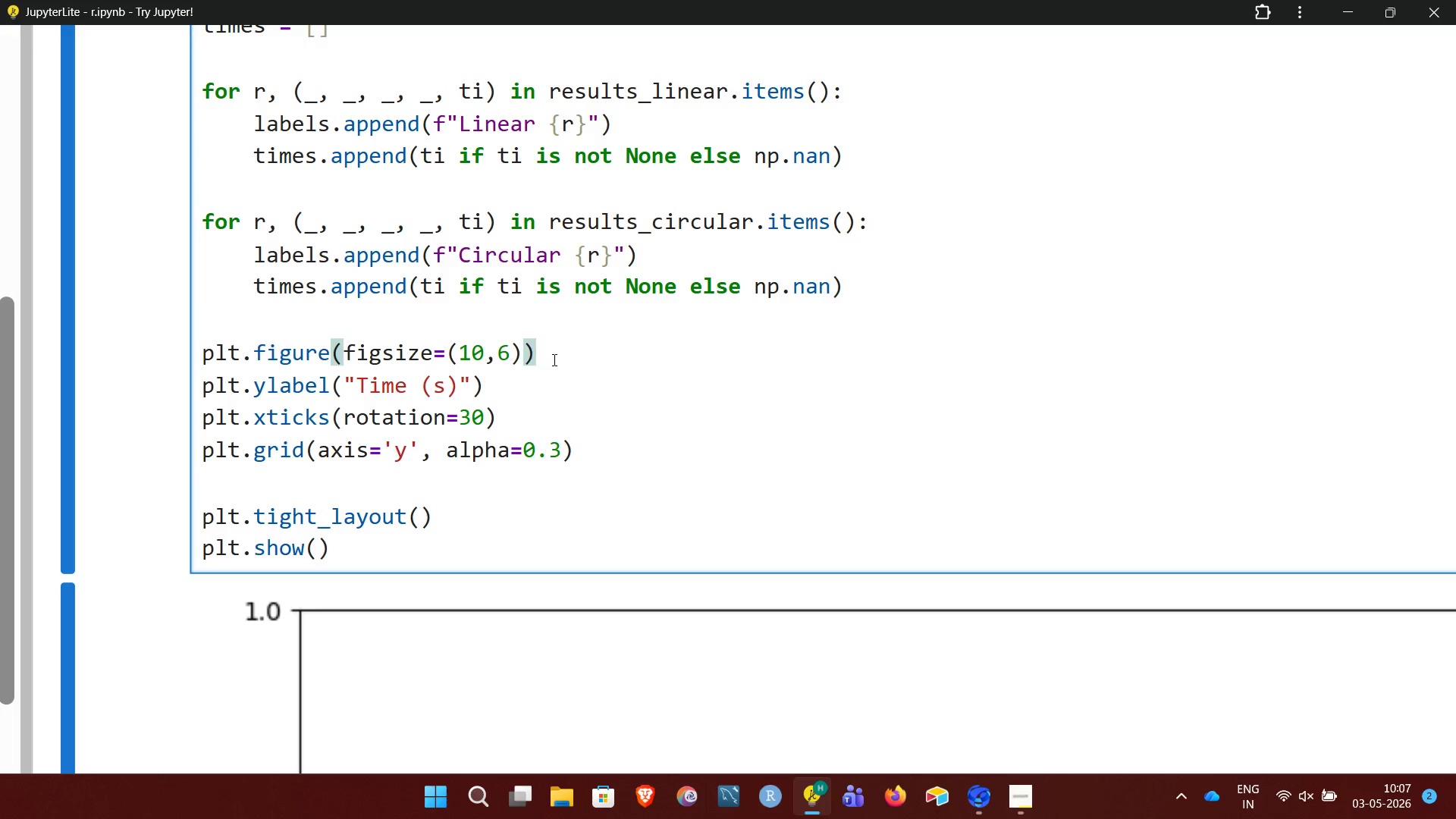 
key(Enter)
 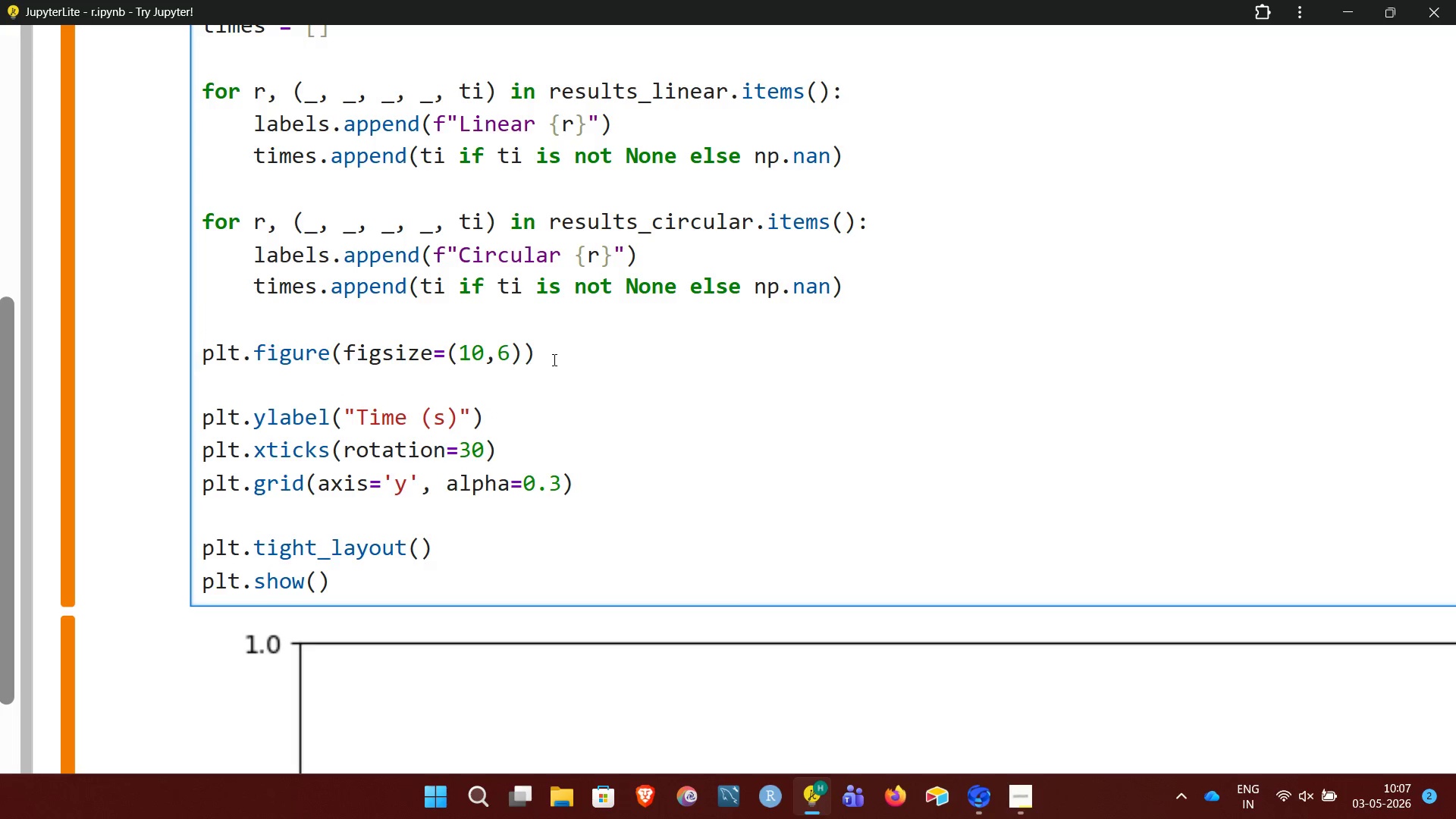 
type(plt.bar(labels, times))
 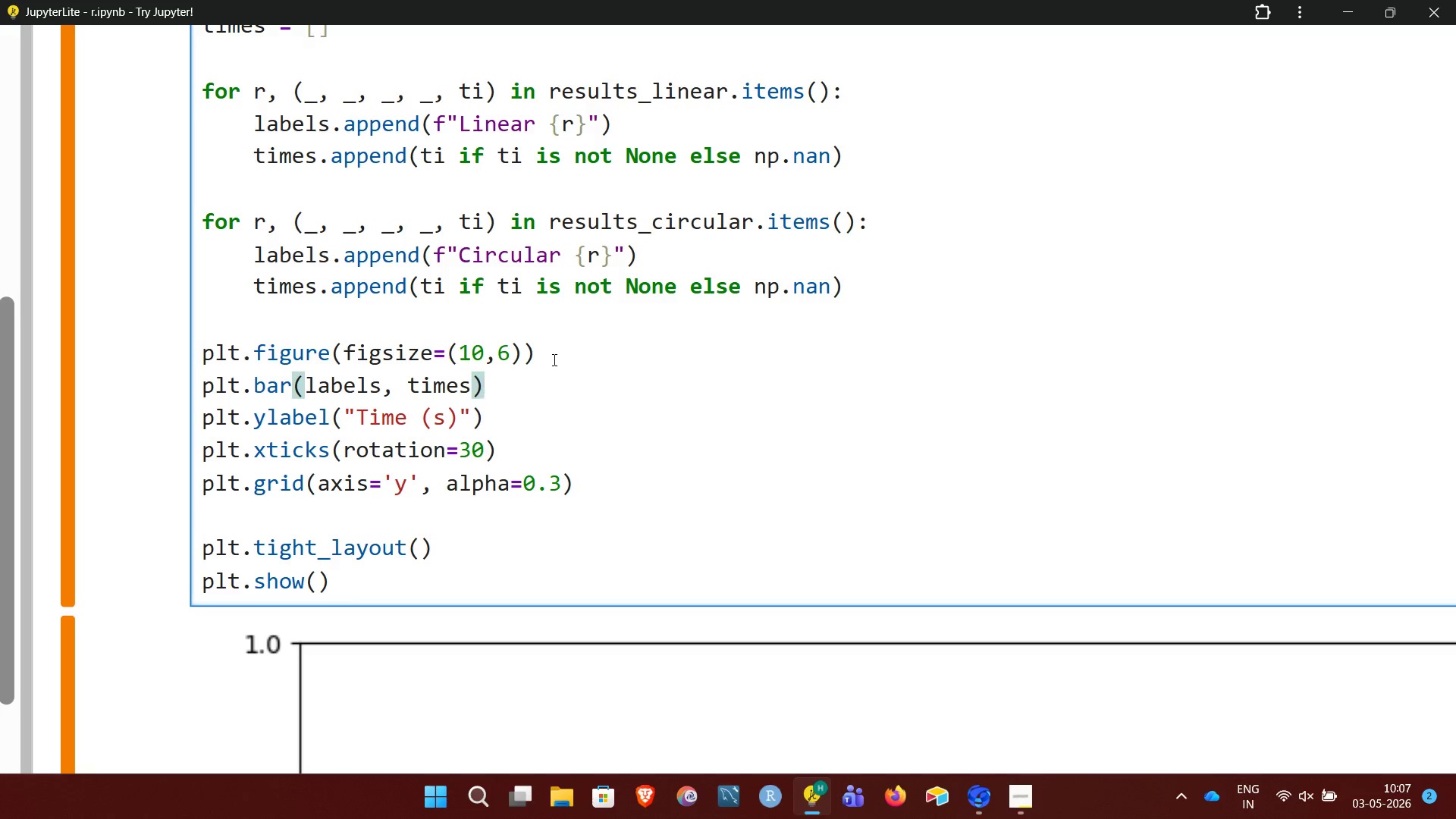 
key(Enter)
 